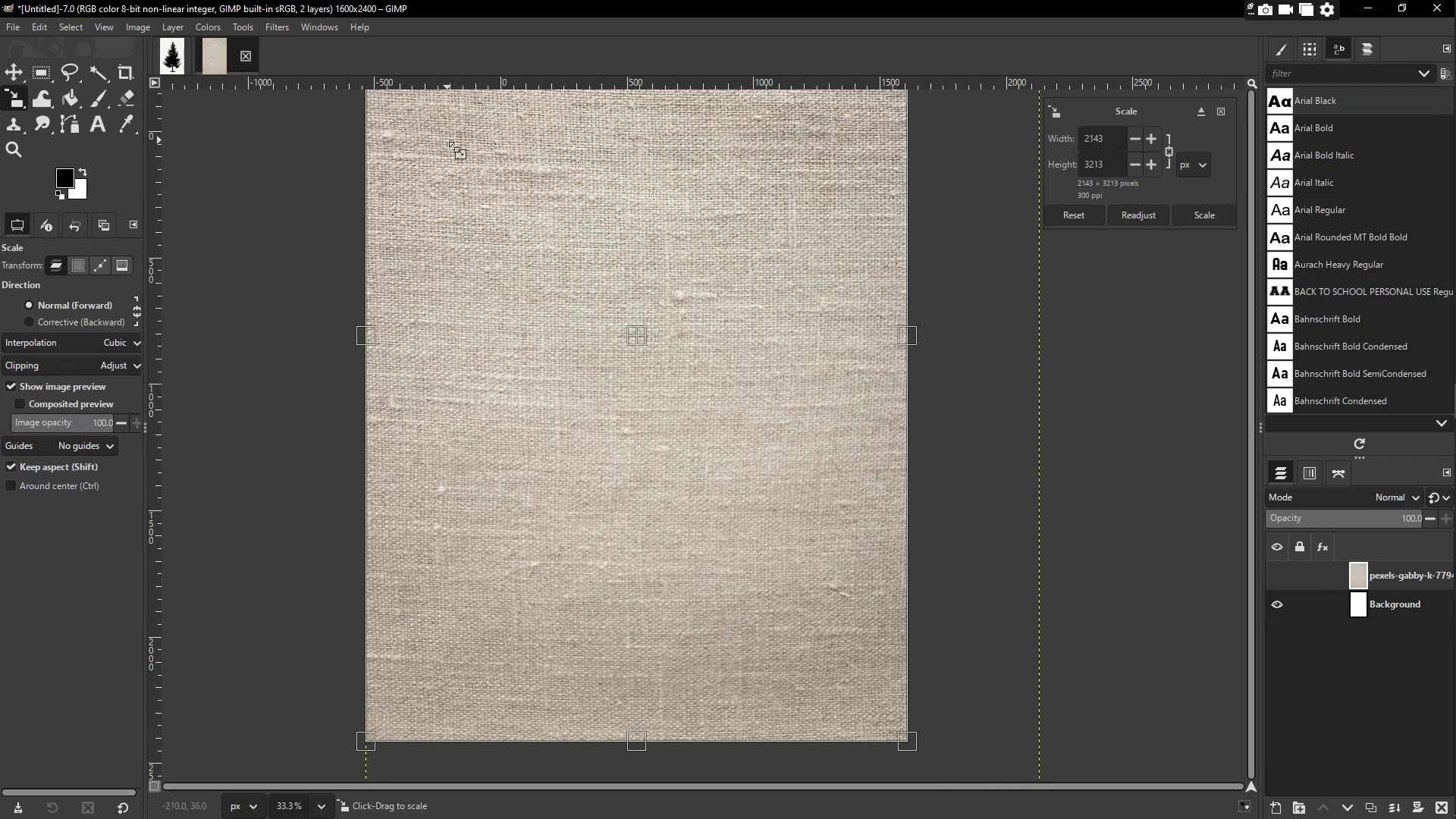 
left_click_drag(start_coordinate=[430, 124], to_coordinate=[530, 349])
 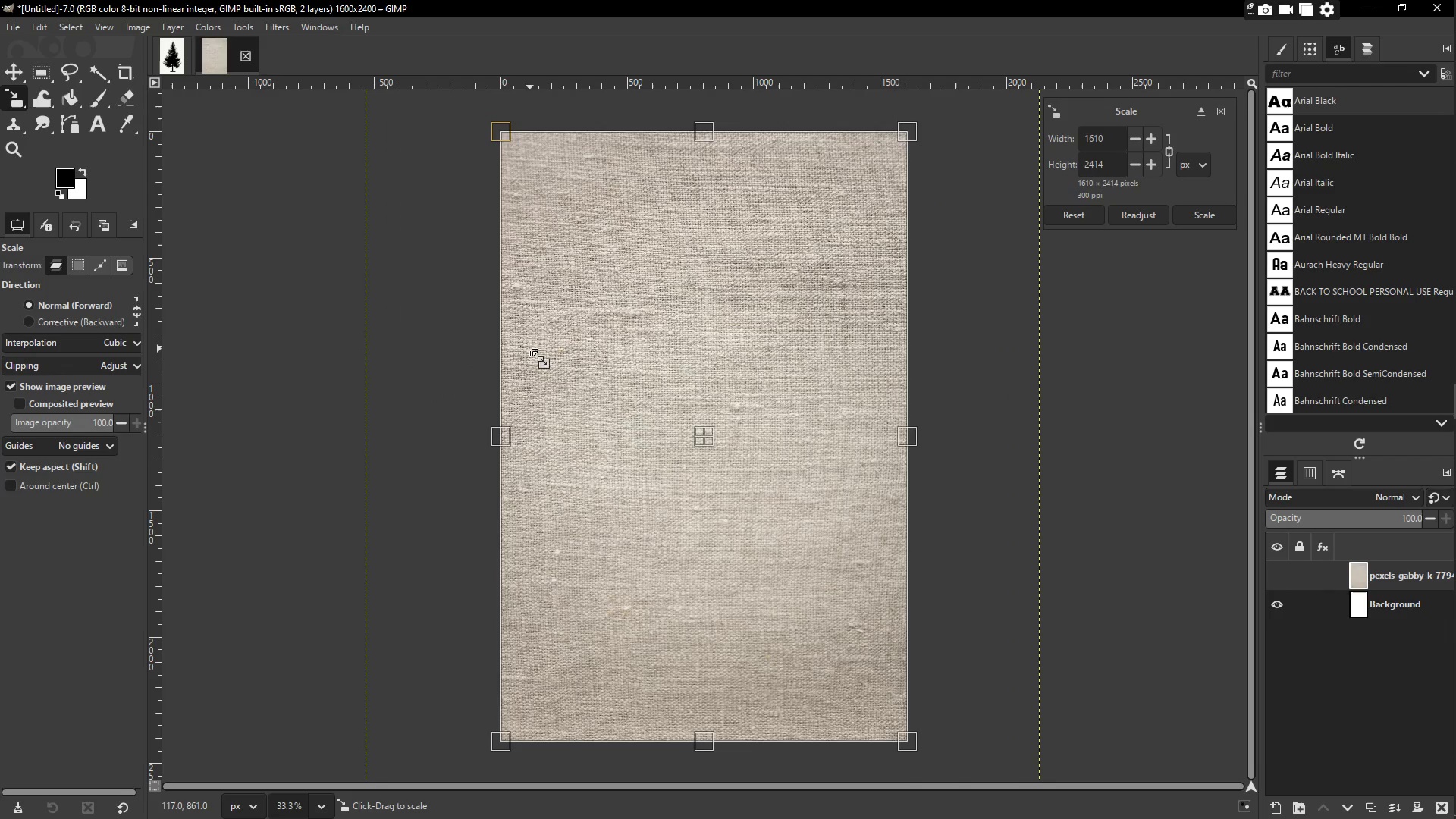 
key(Enter)
 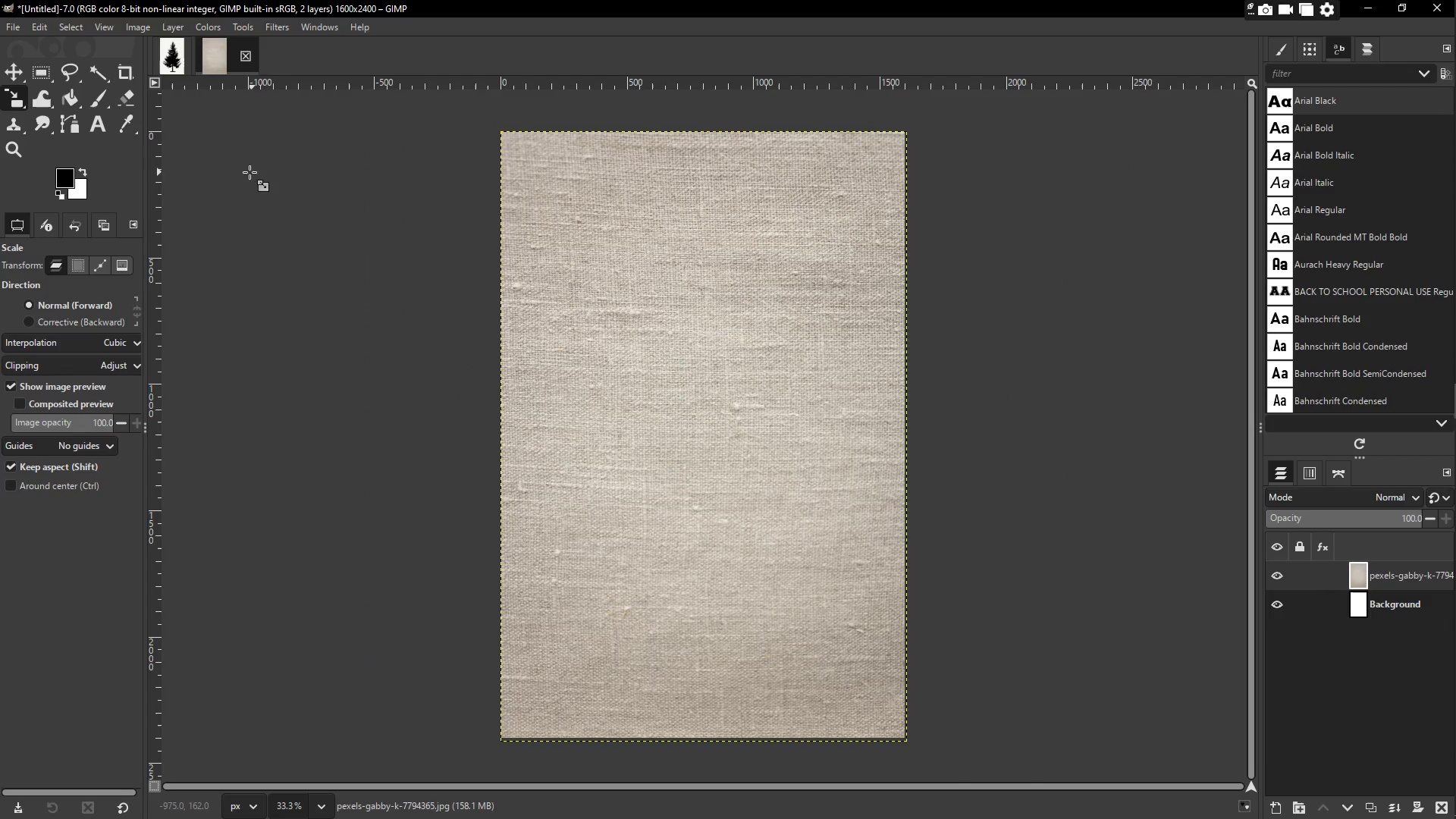 
left_click([179, 58])
 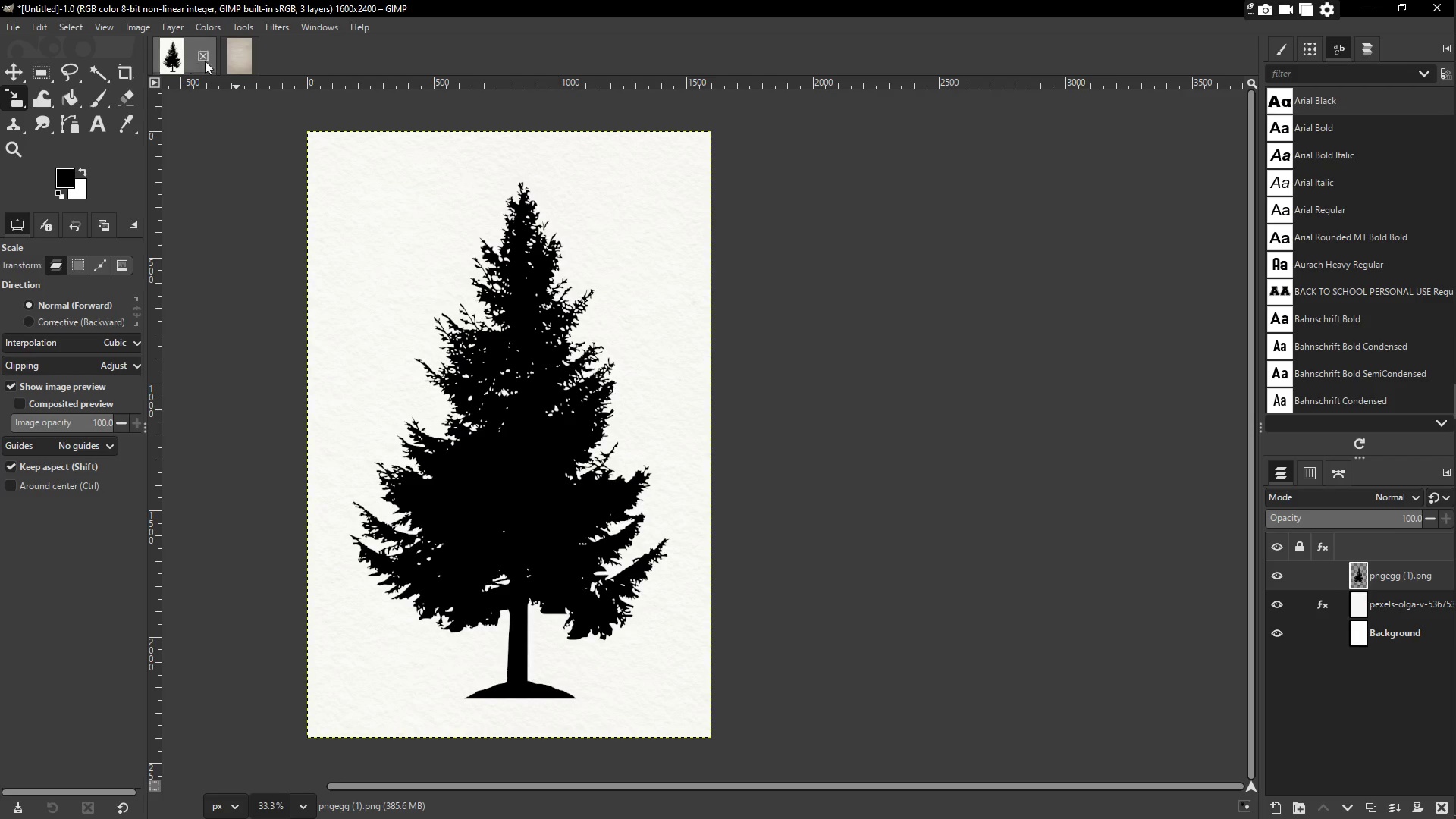 
left_click([244, 57])
 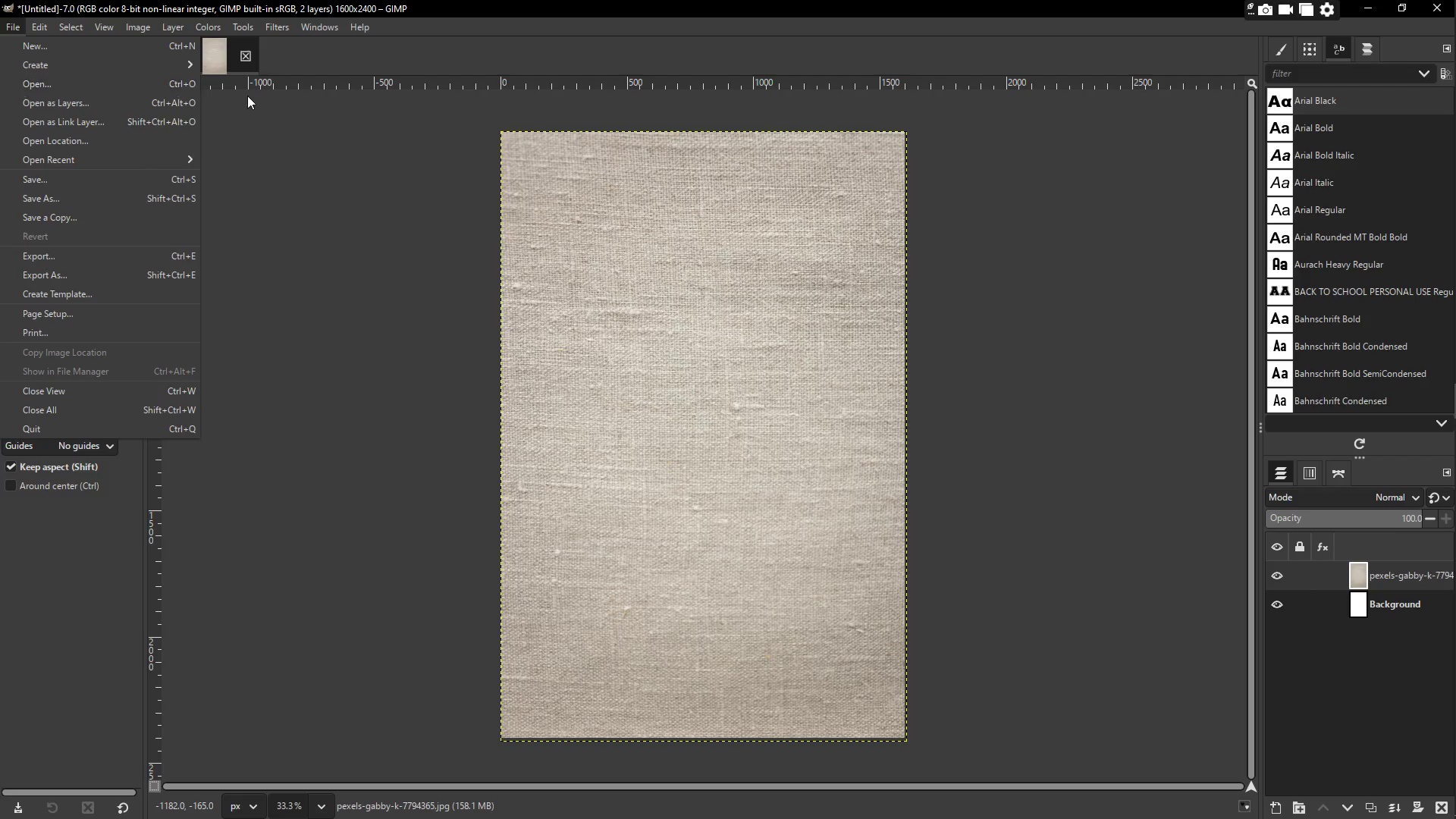 
left_click([219, 63])
 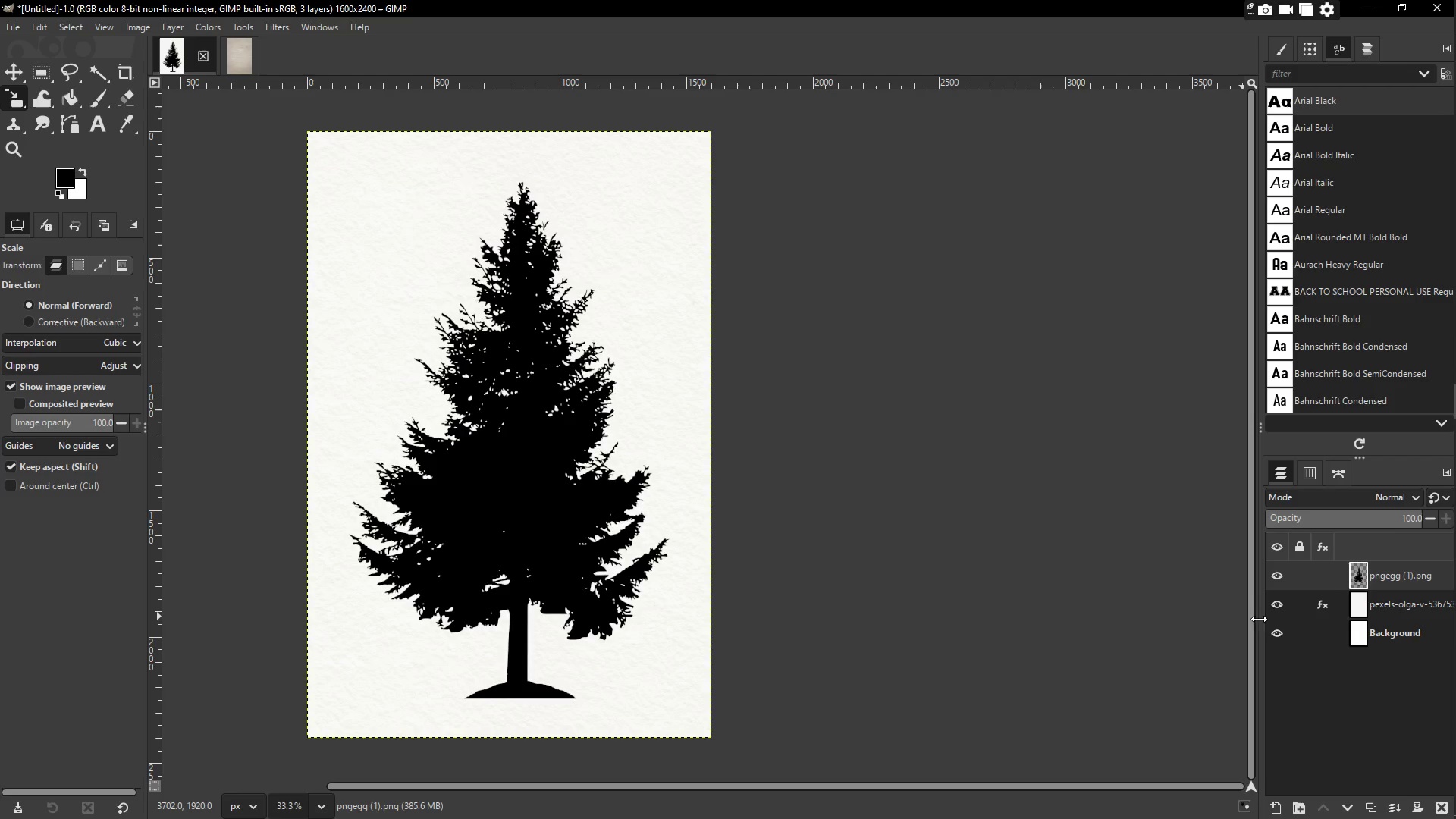 
key(Control+ControlLeft)
 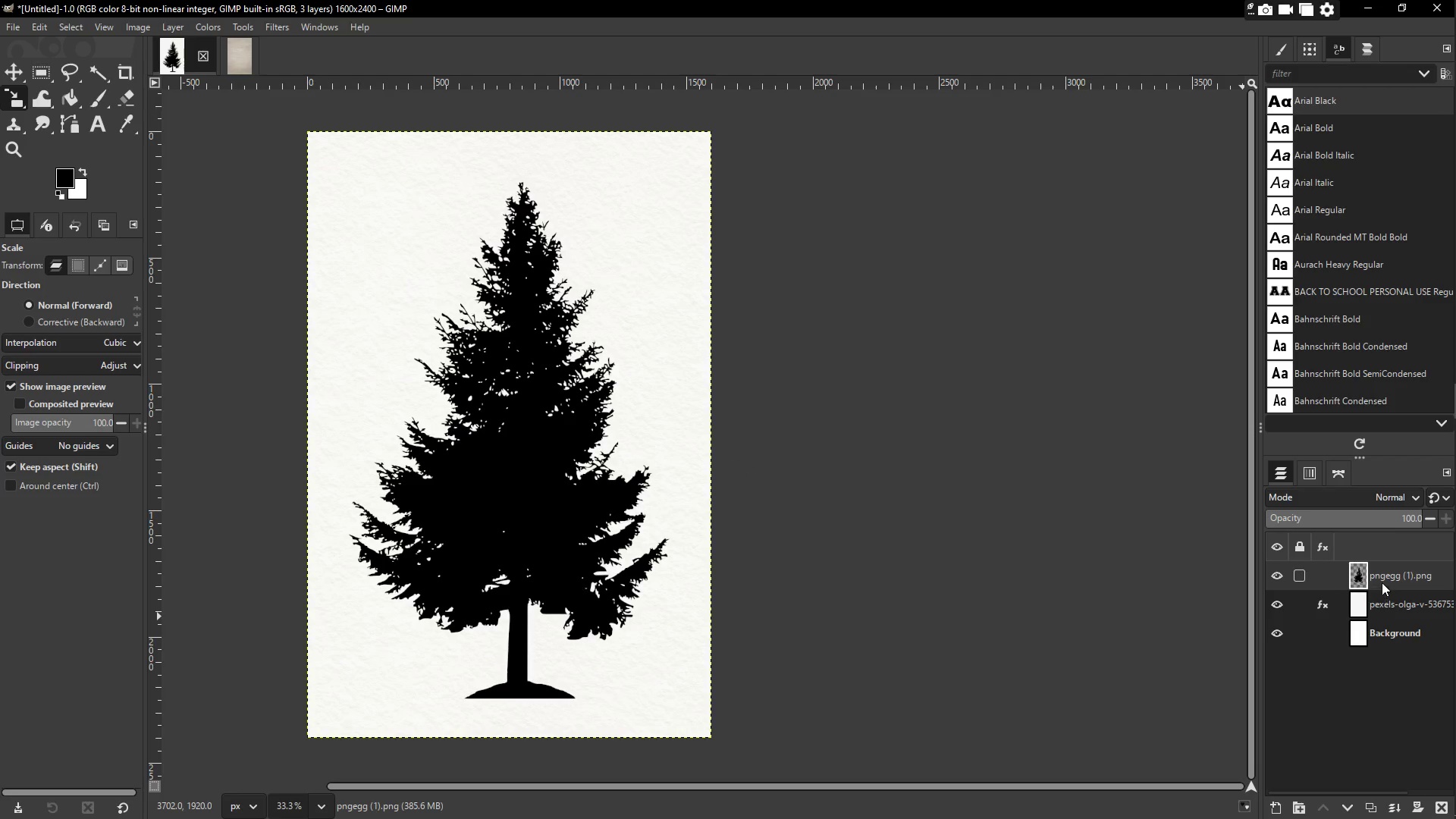 
key(Control+C)
 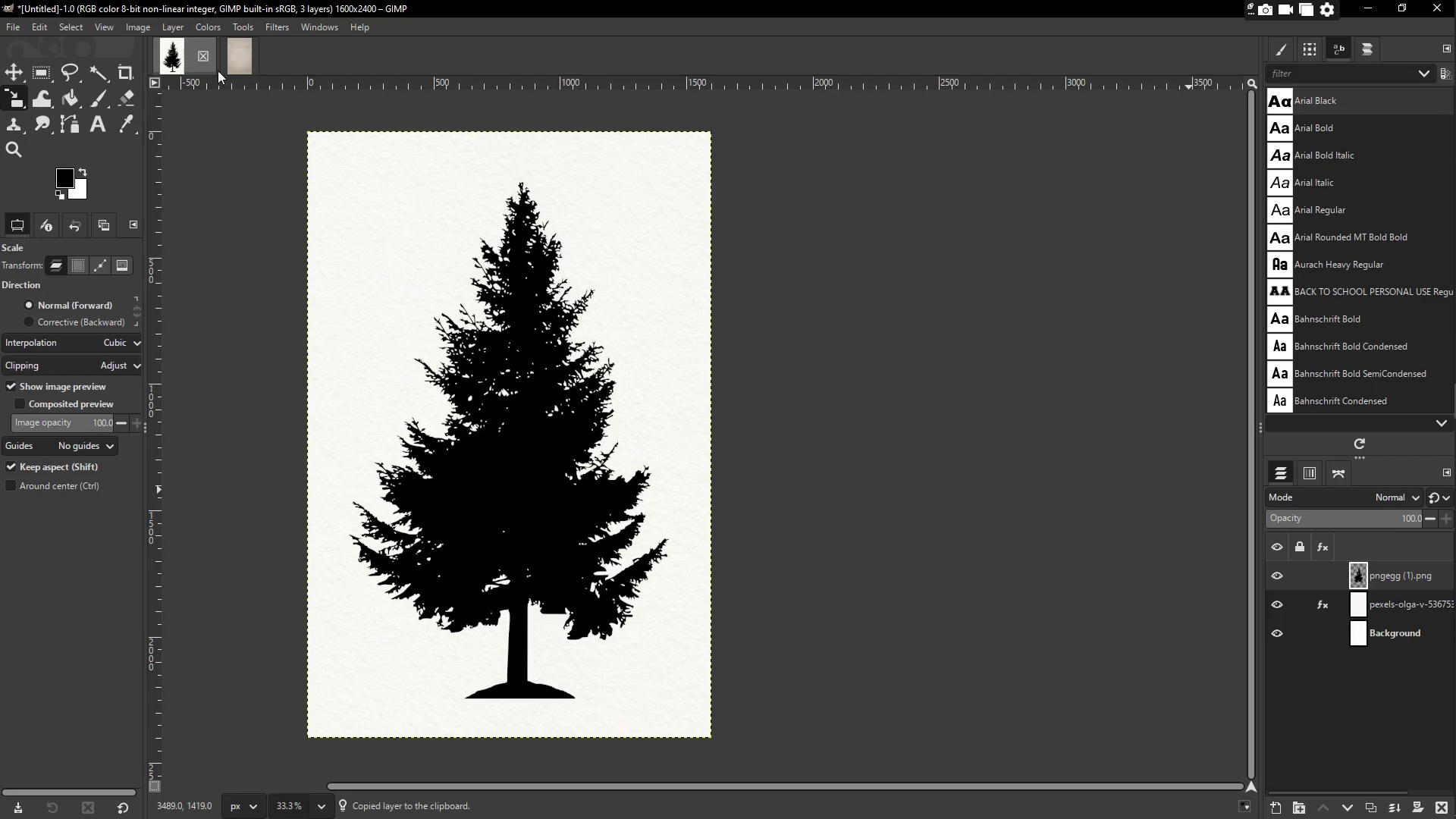 
left_click([246, 64])
 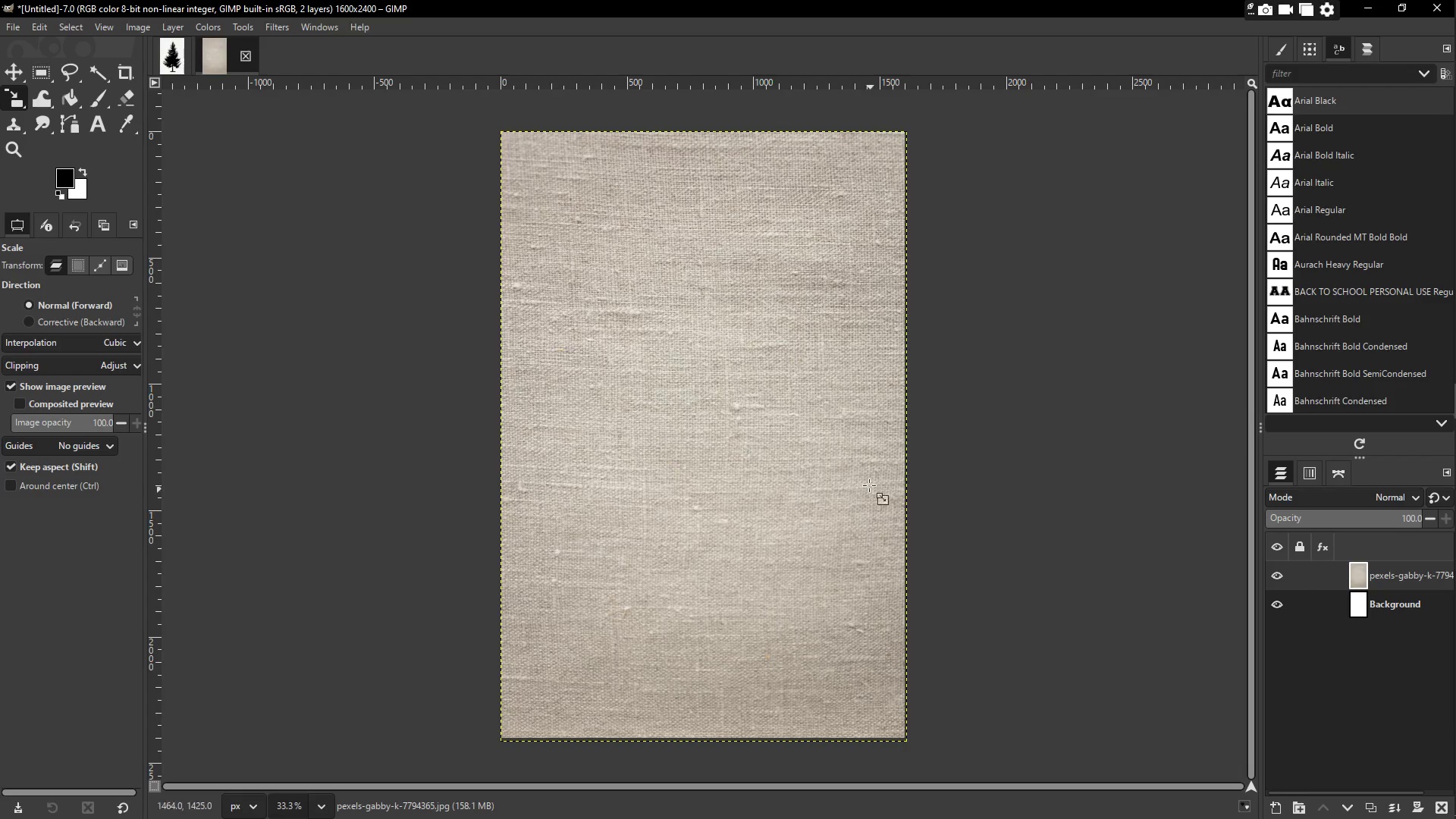 
key(Control+ControlLeft)
 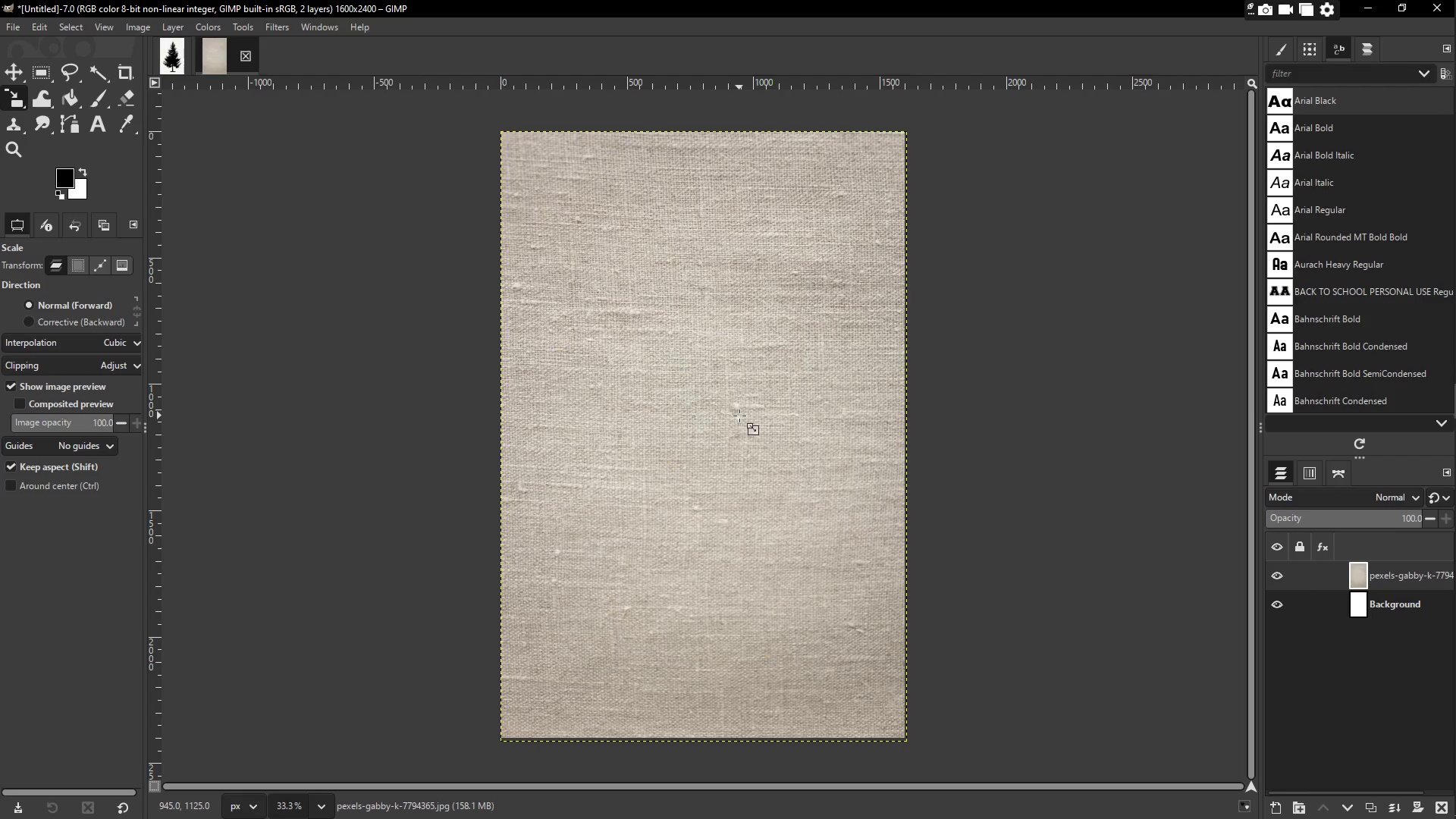 
key(Control+V)
 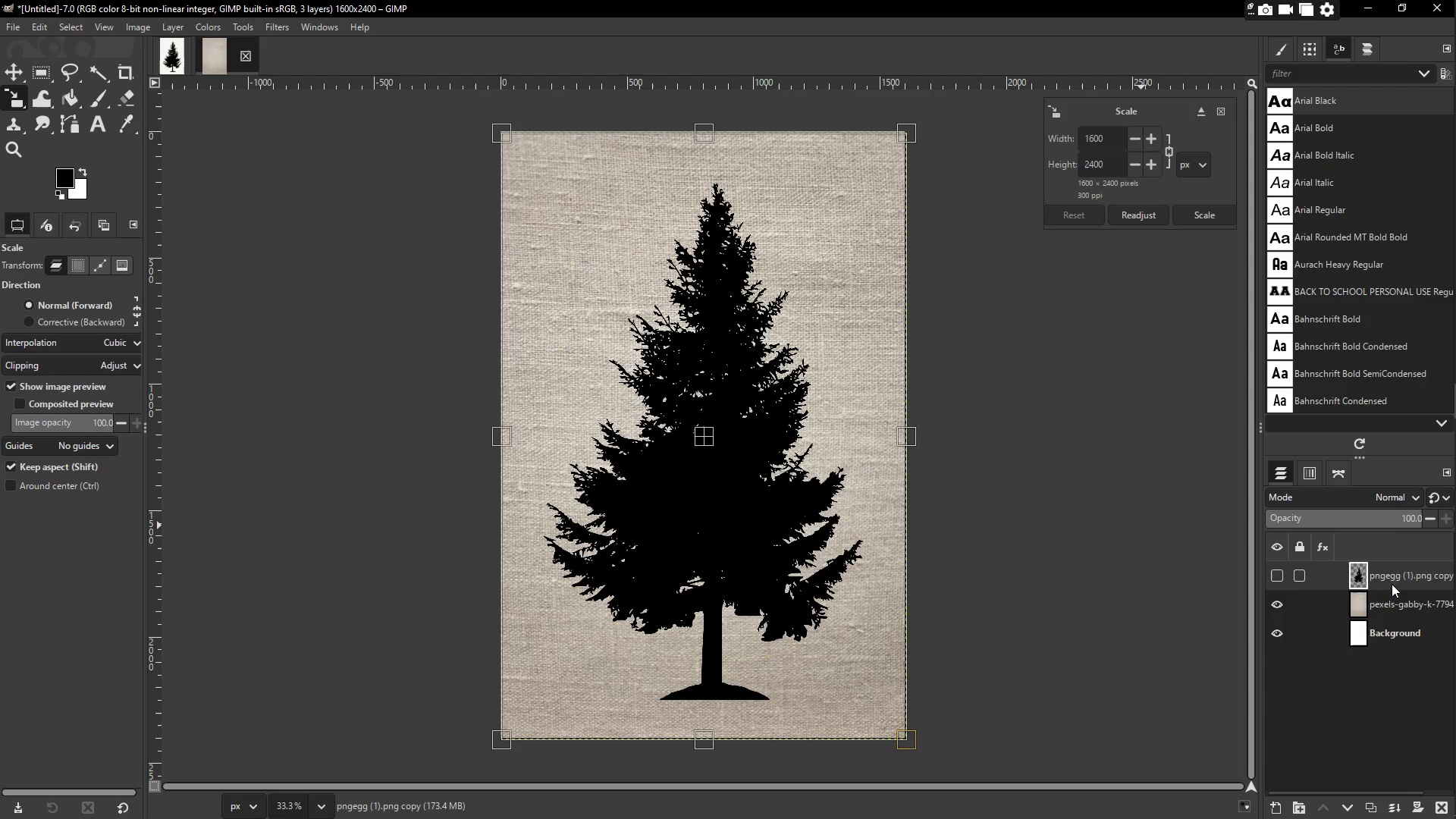 
double_click([1392, 579])
 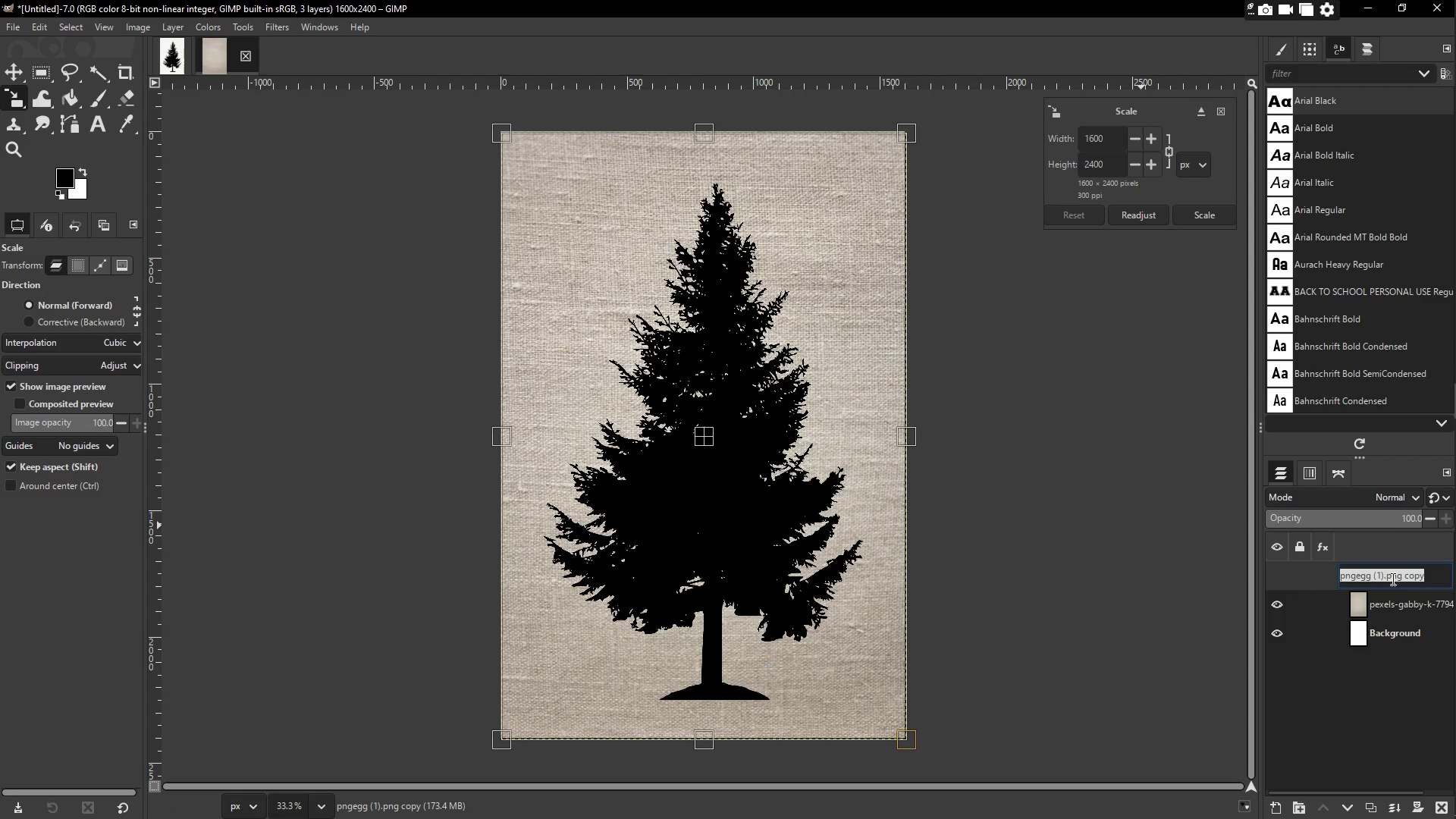 
type(subject pine tree)
 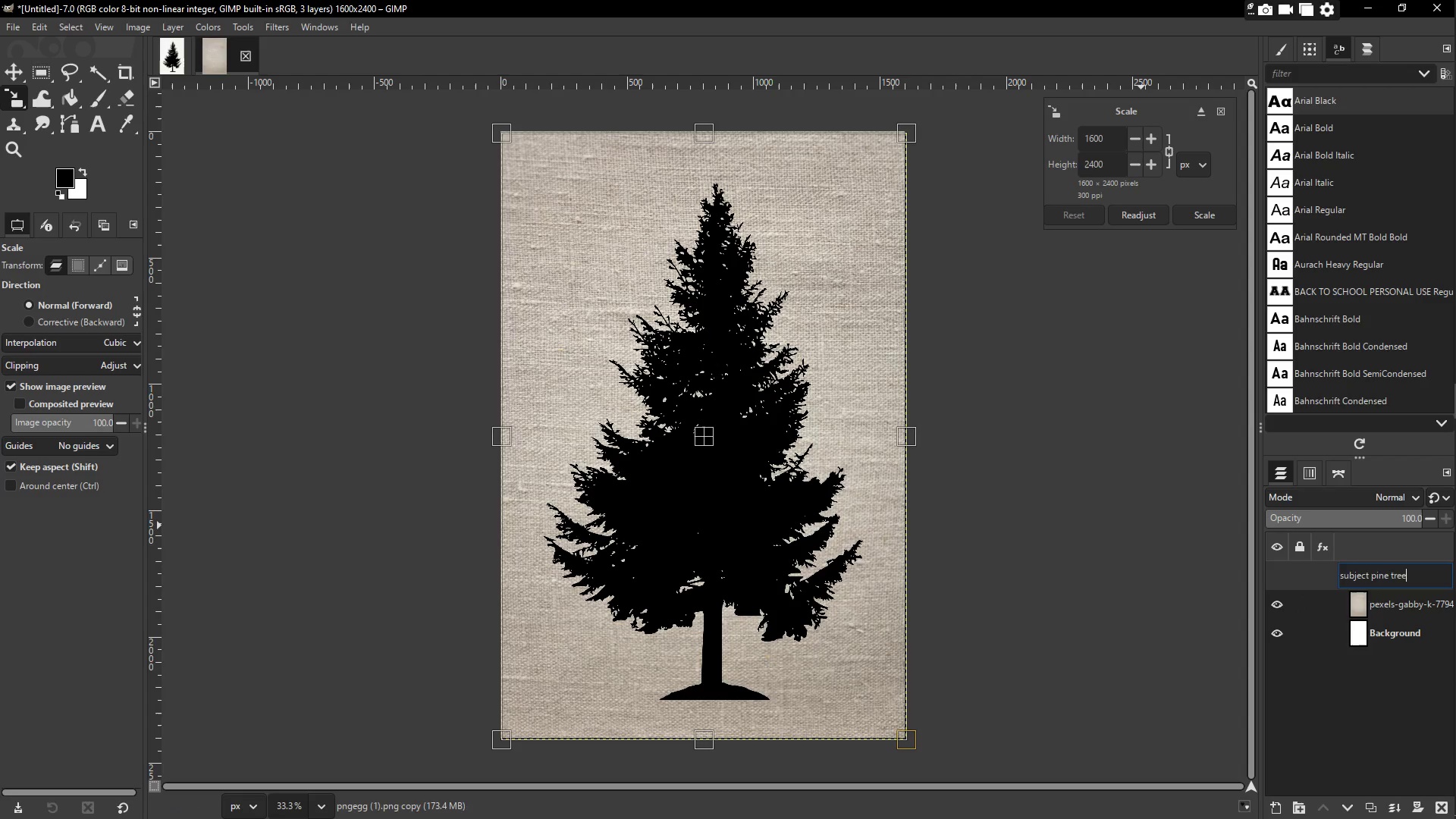 
key(Enter)
 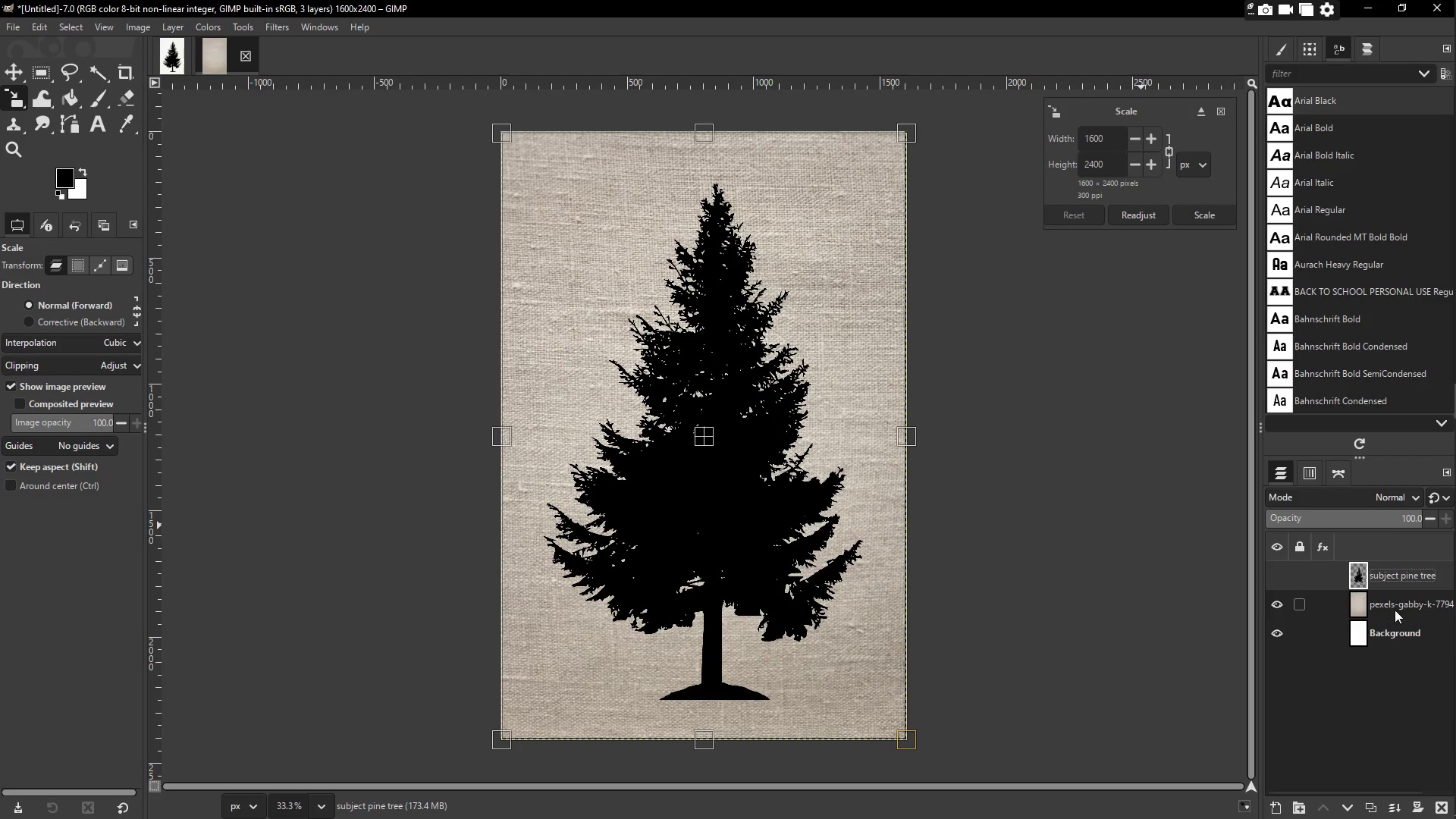 
double_click([1398, 601])
 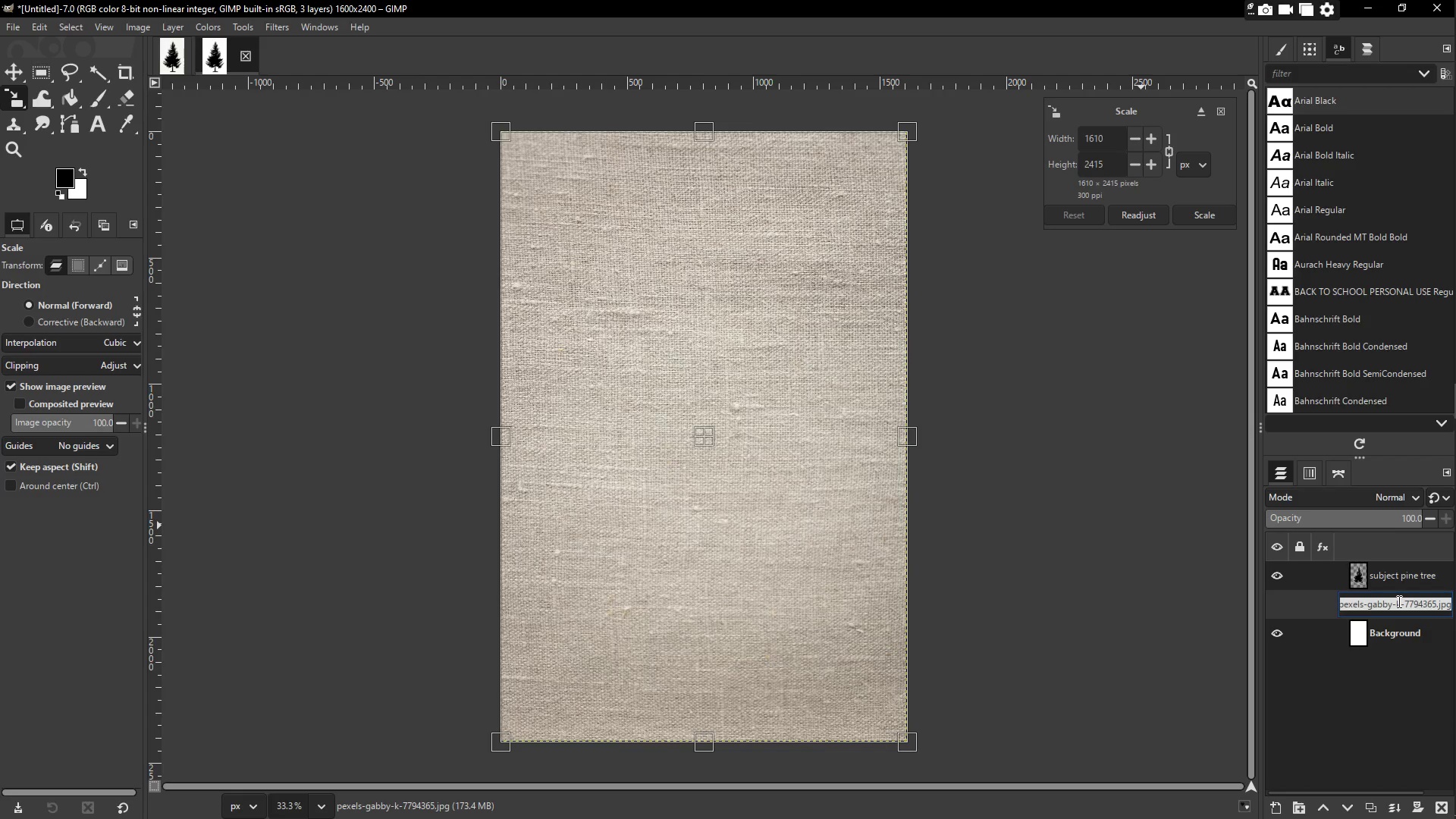 
type(texture)
 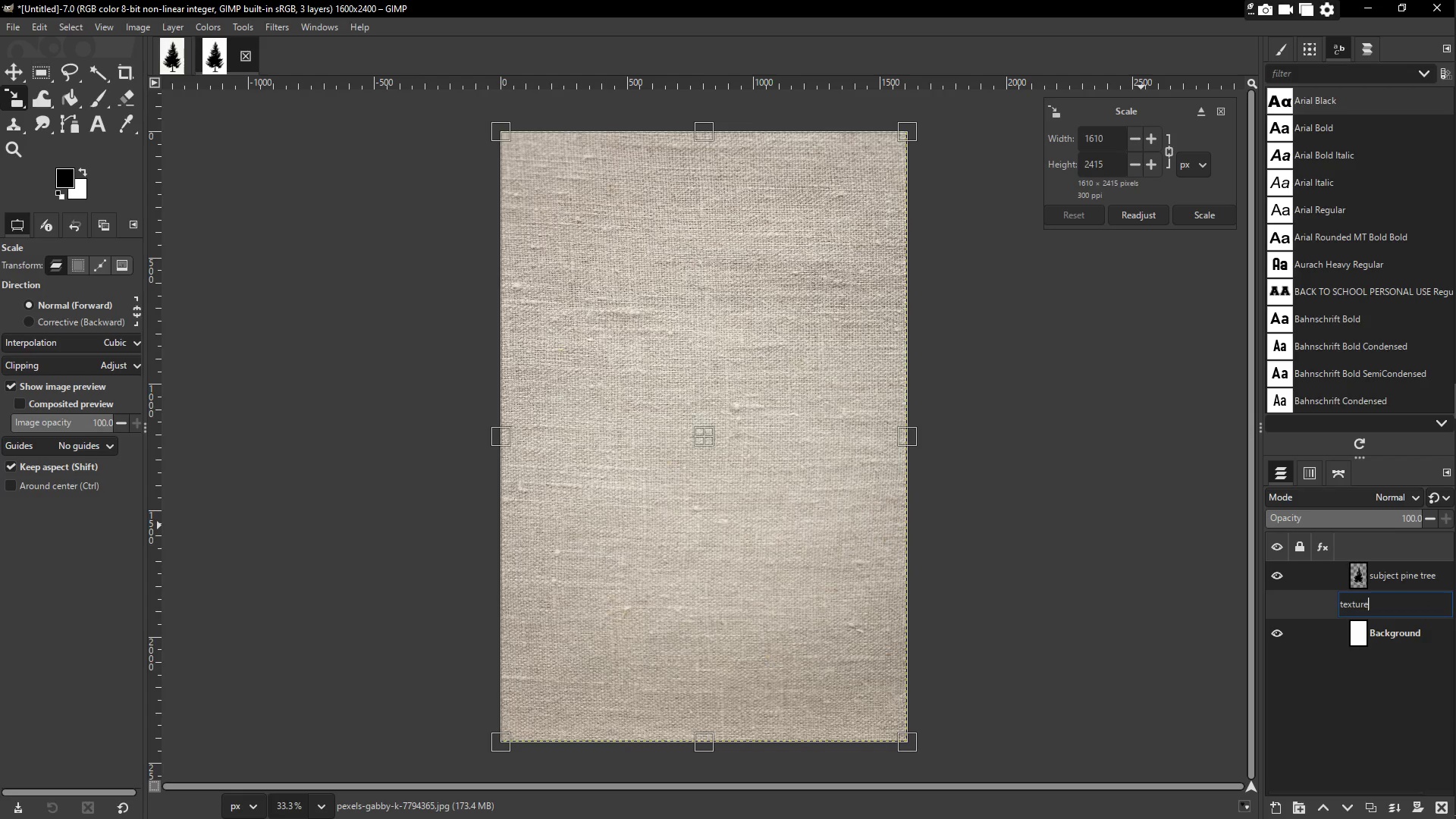 
key(Enter)
 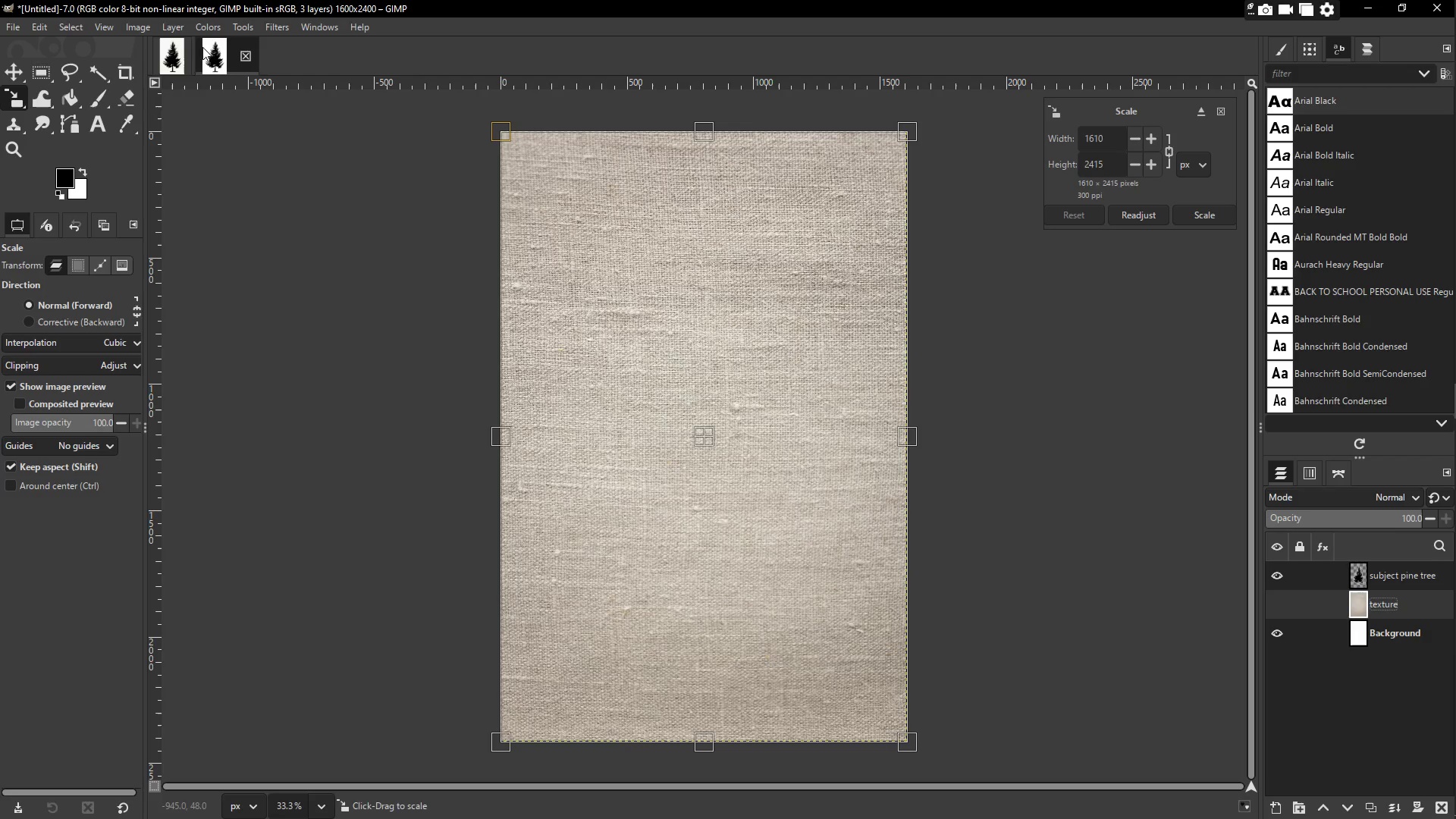 
left_click([175, 49])
 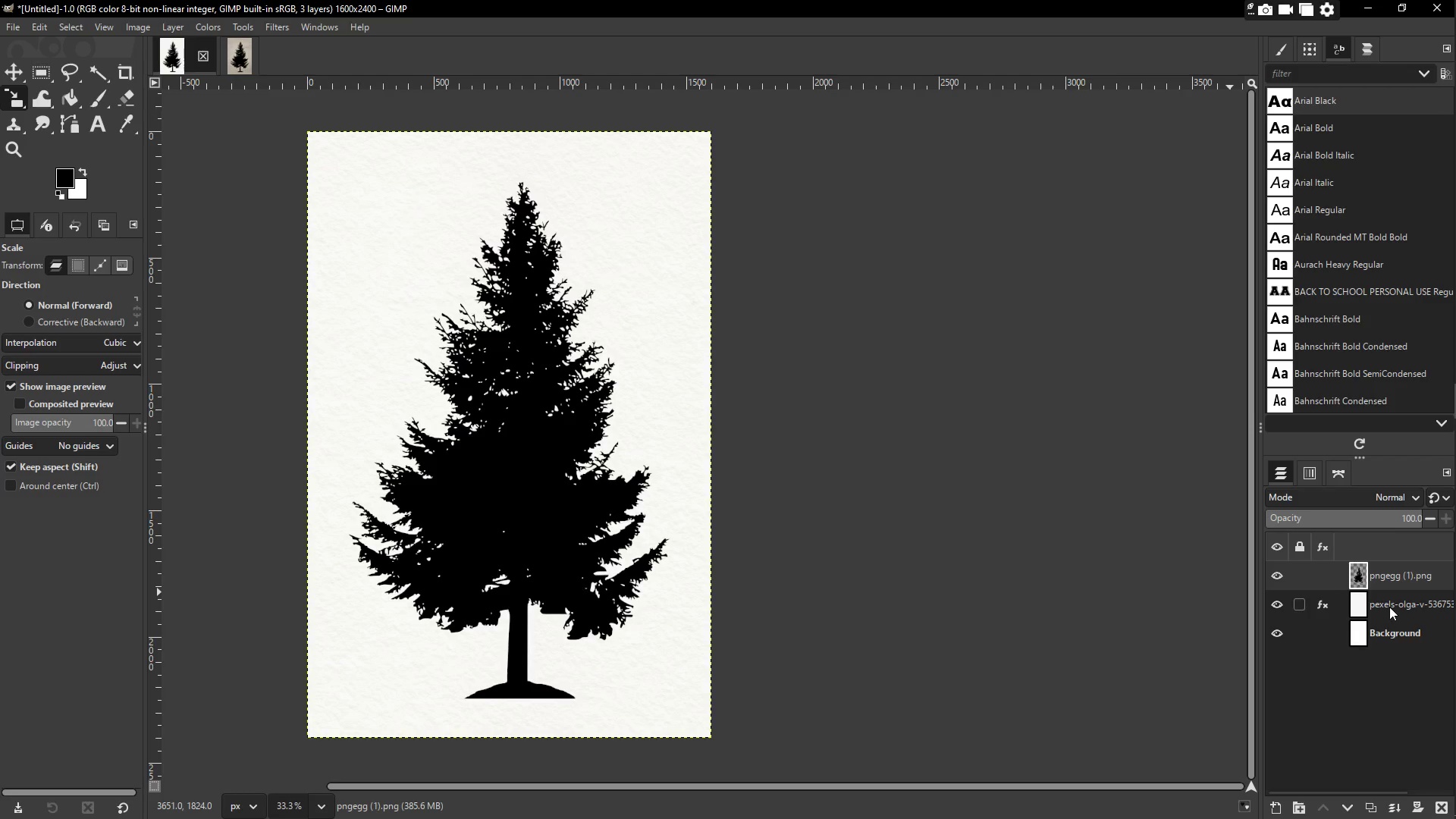 
double_click([1391, 605])
 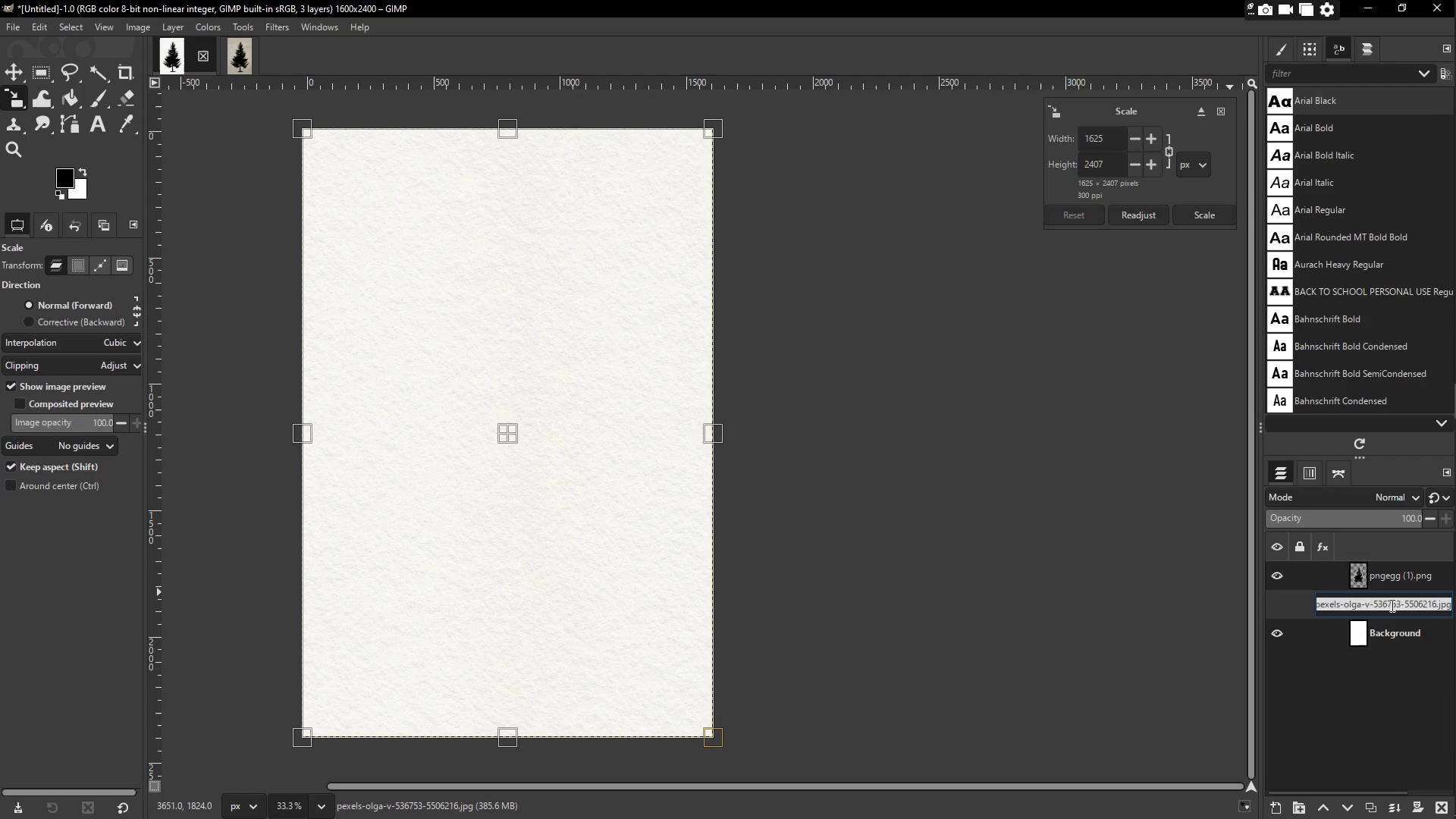 
type(texture)
 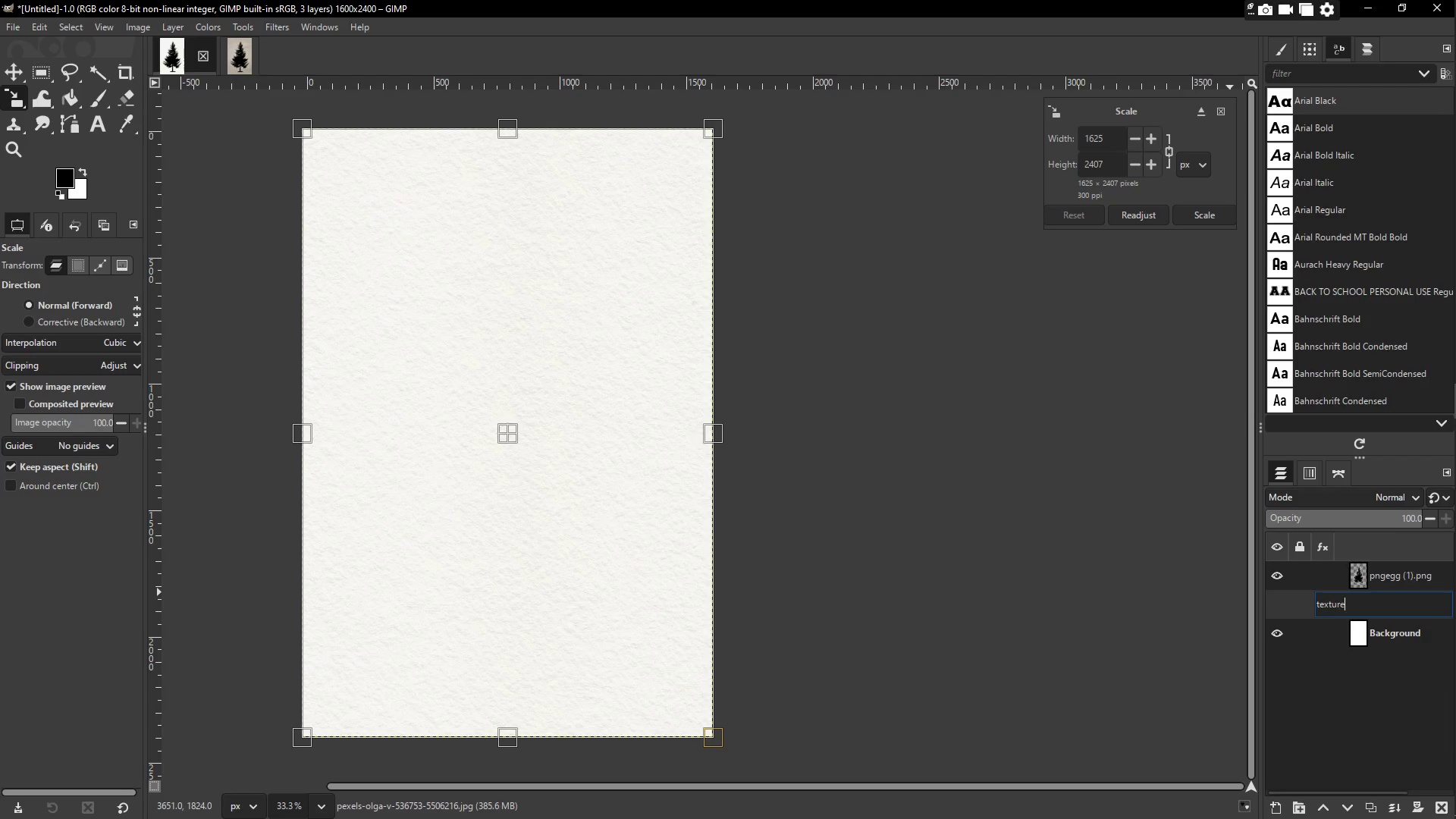 
key(Enter)
 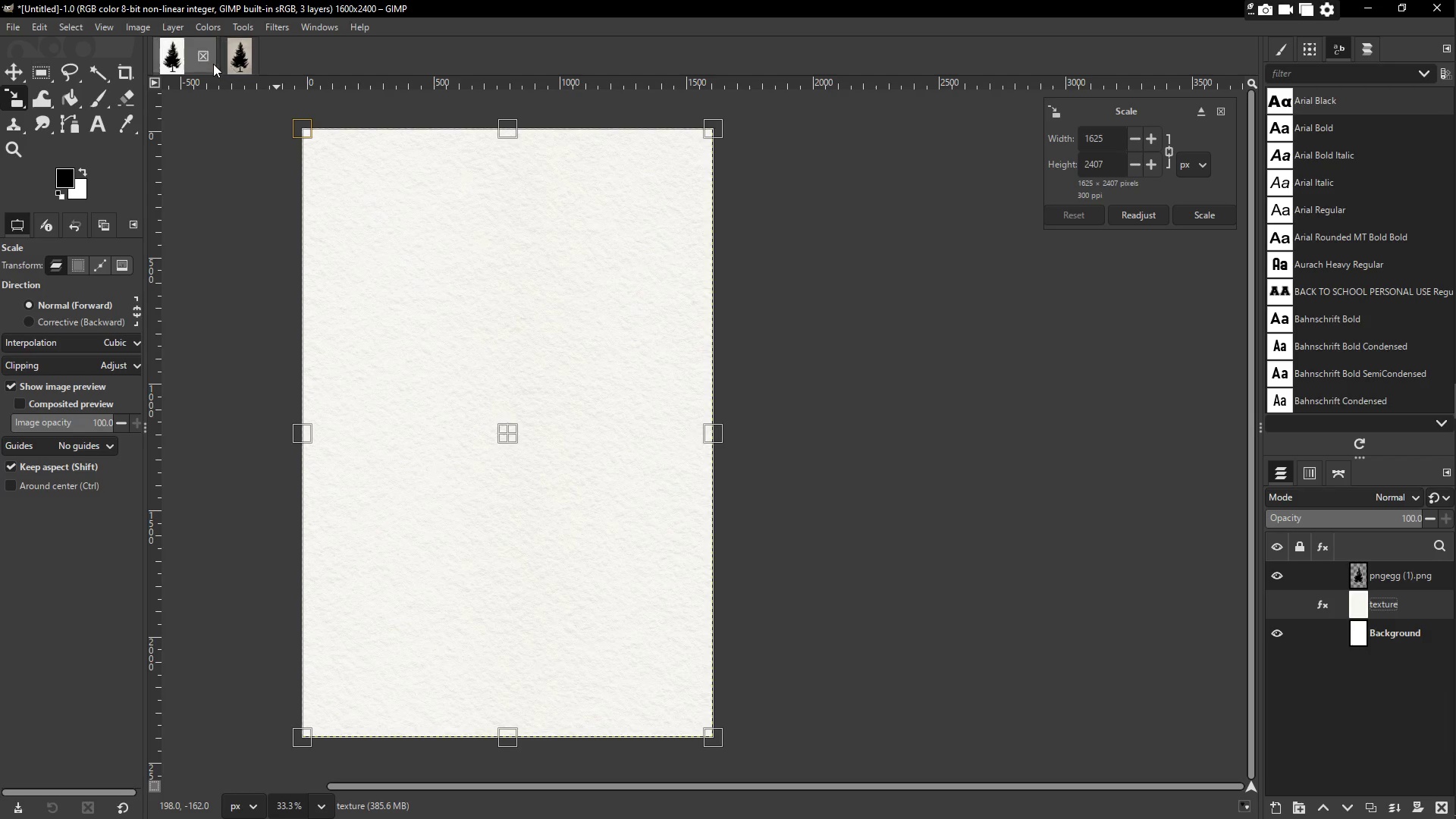 
left_click([241, 53])
 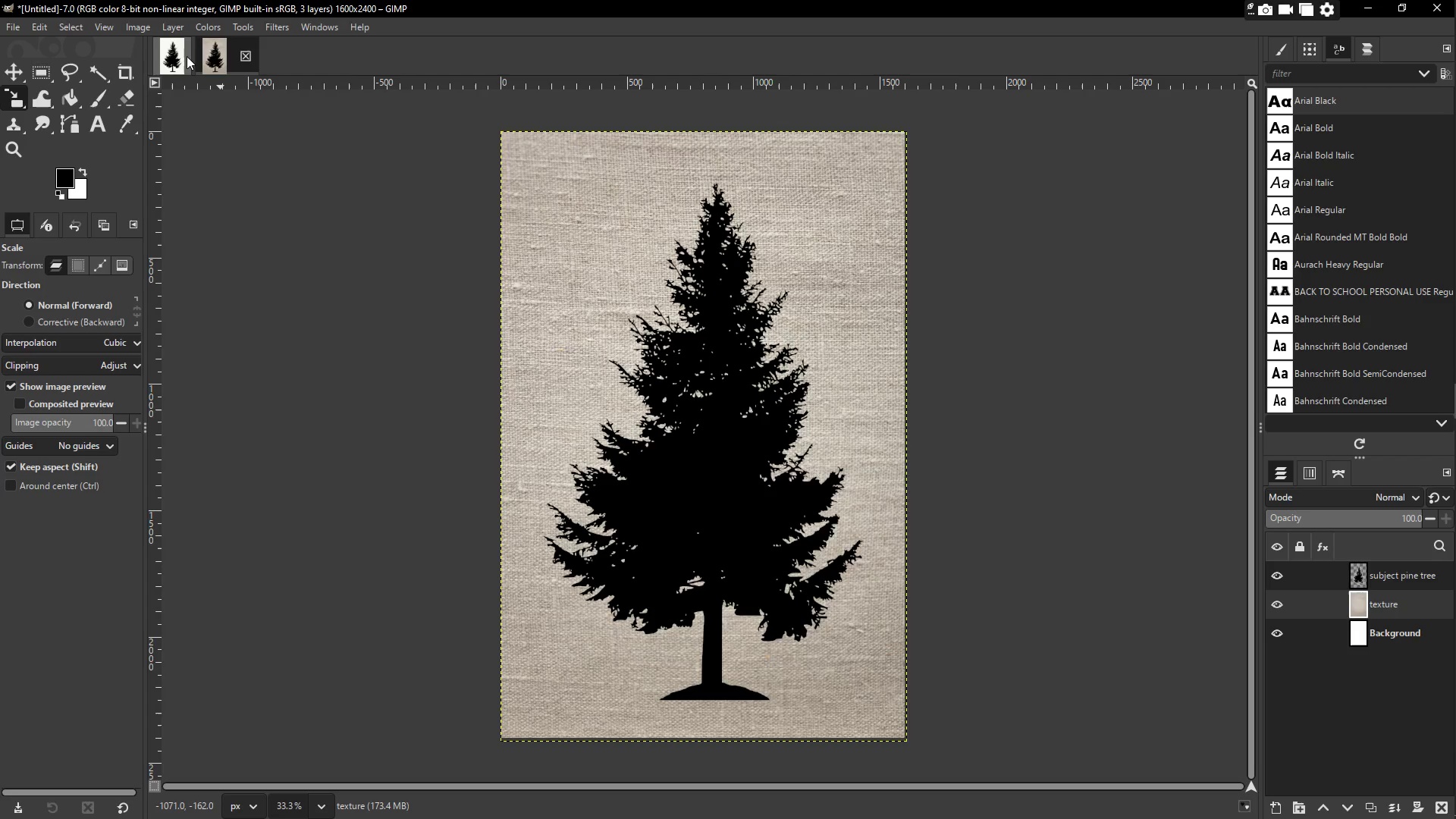 
left_click([187, 56])
 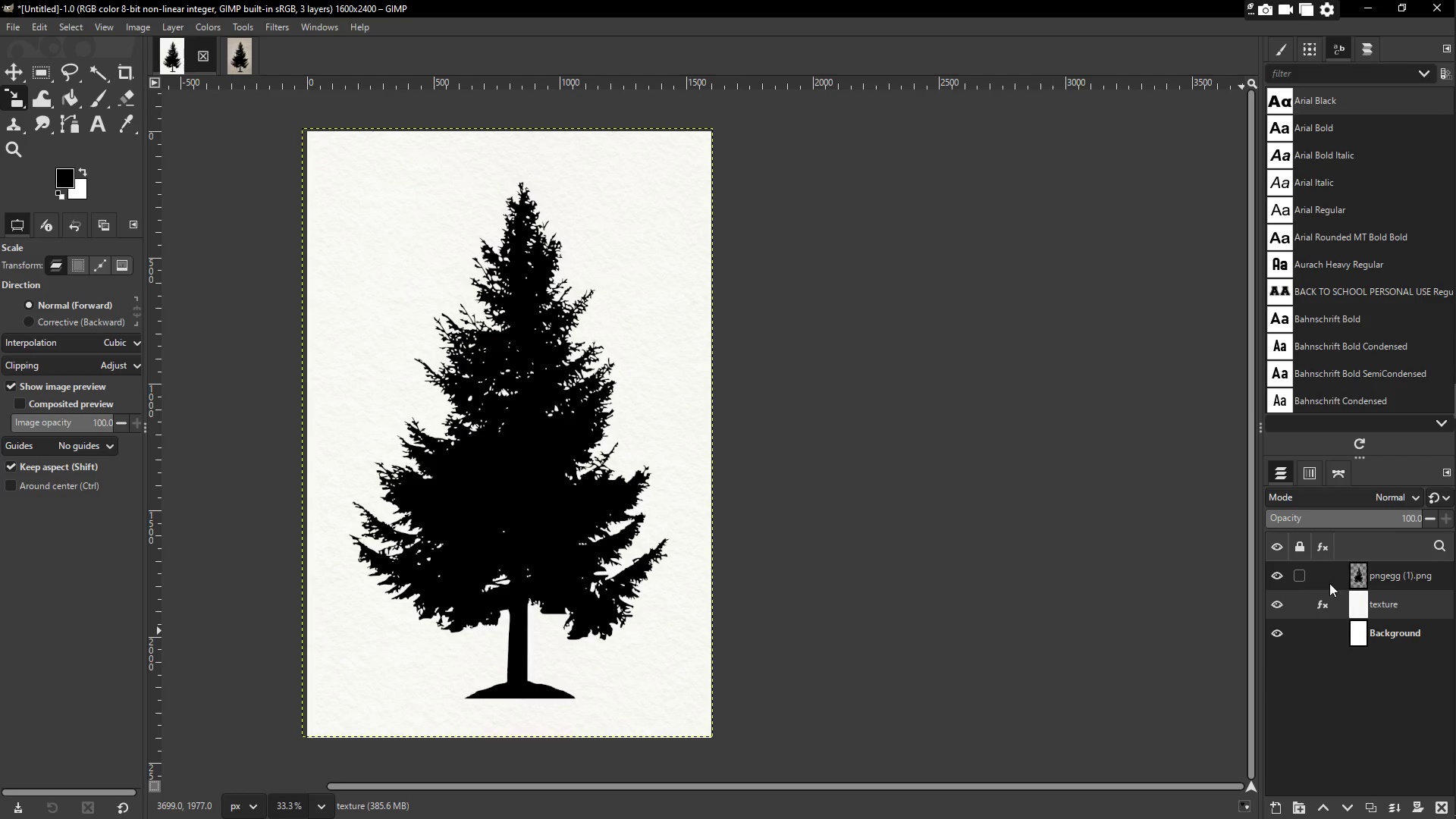 
left_click([1403, 577])
 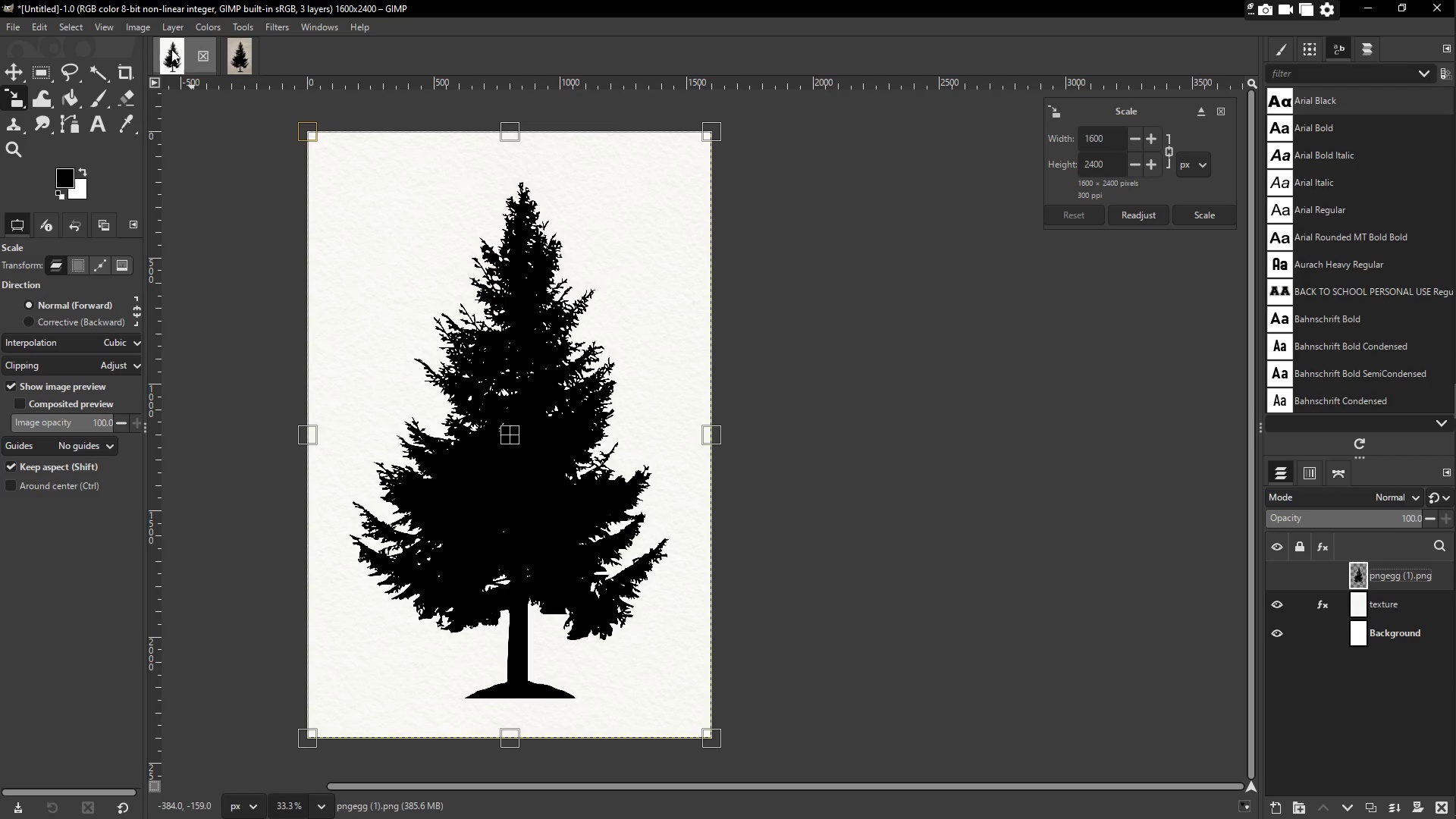 
left_click([234, 60])
 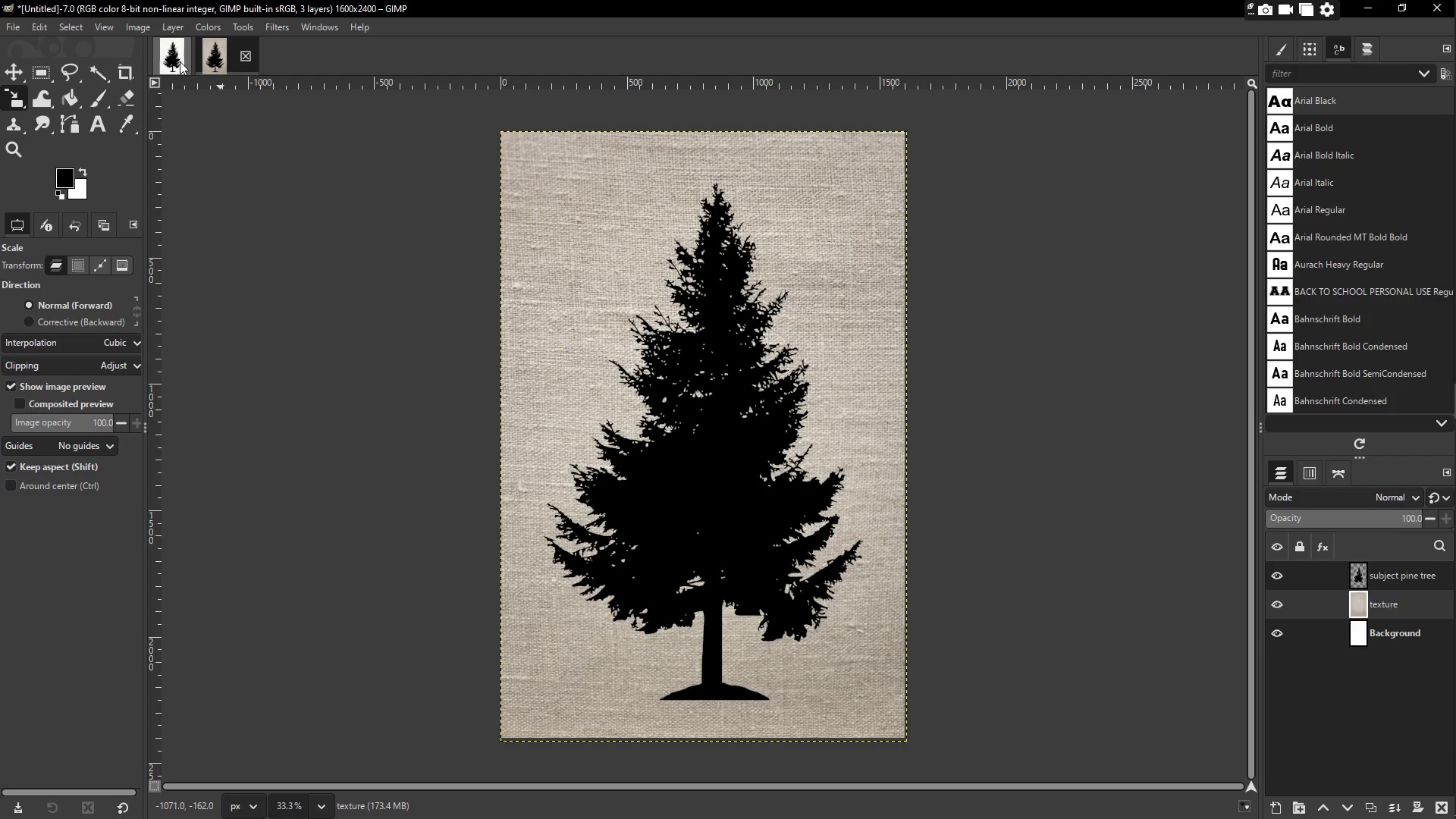 
left_click([177, 59])
 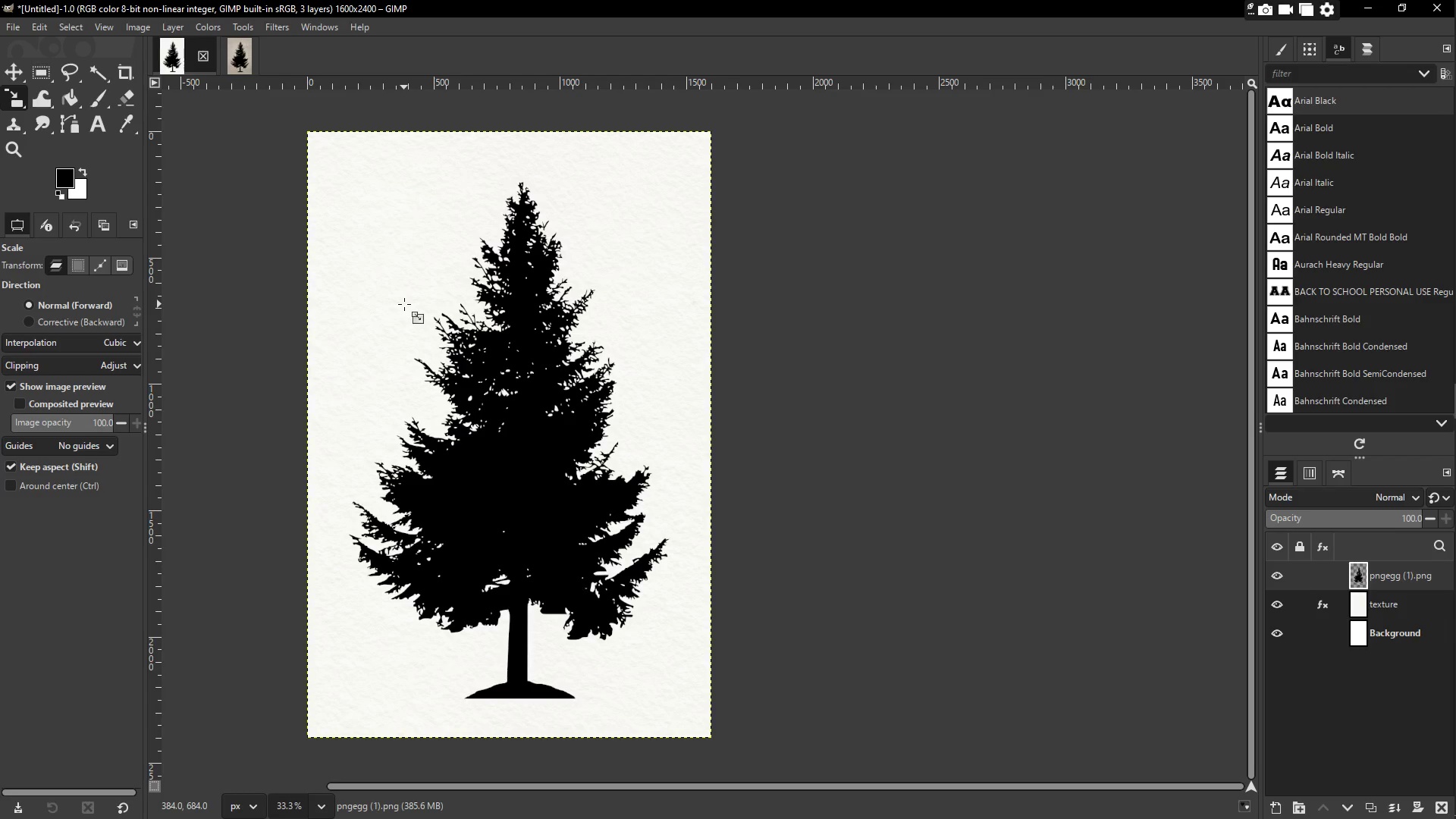 
wait(13.02)
 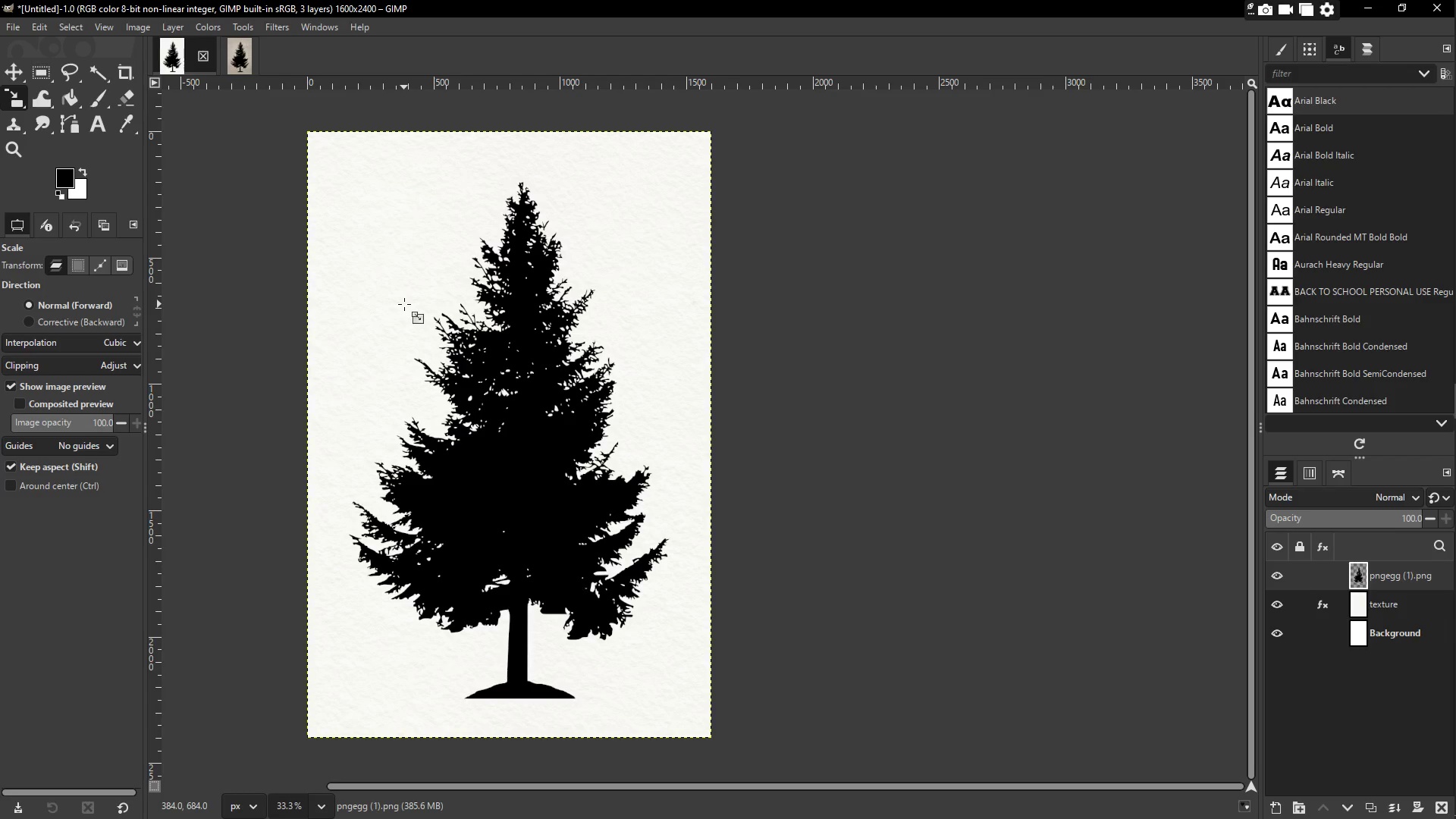 
left_click([234, 52])
 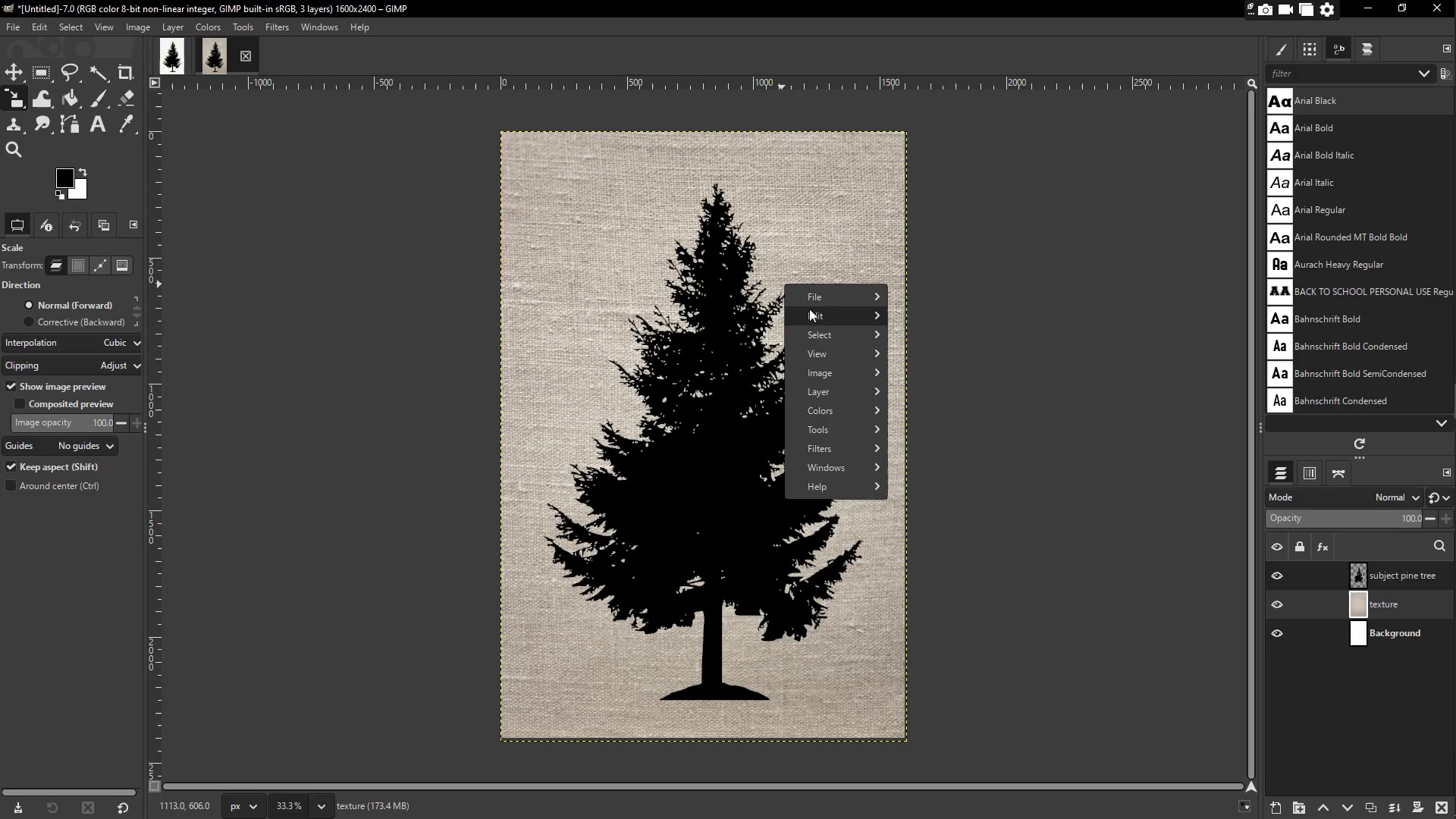 
left_click([827, 417])
 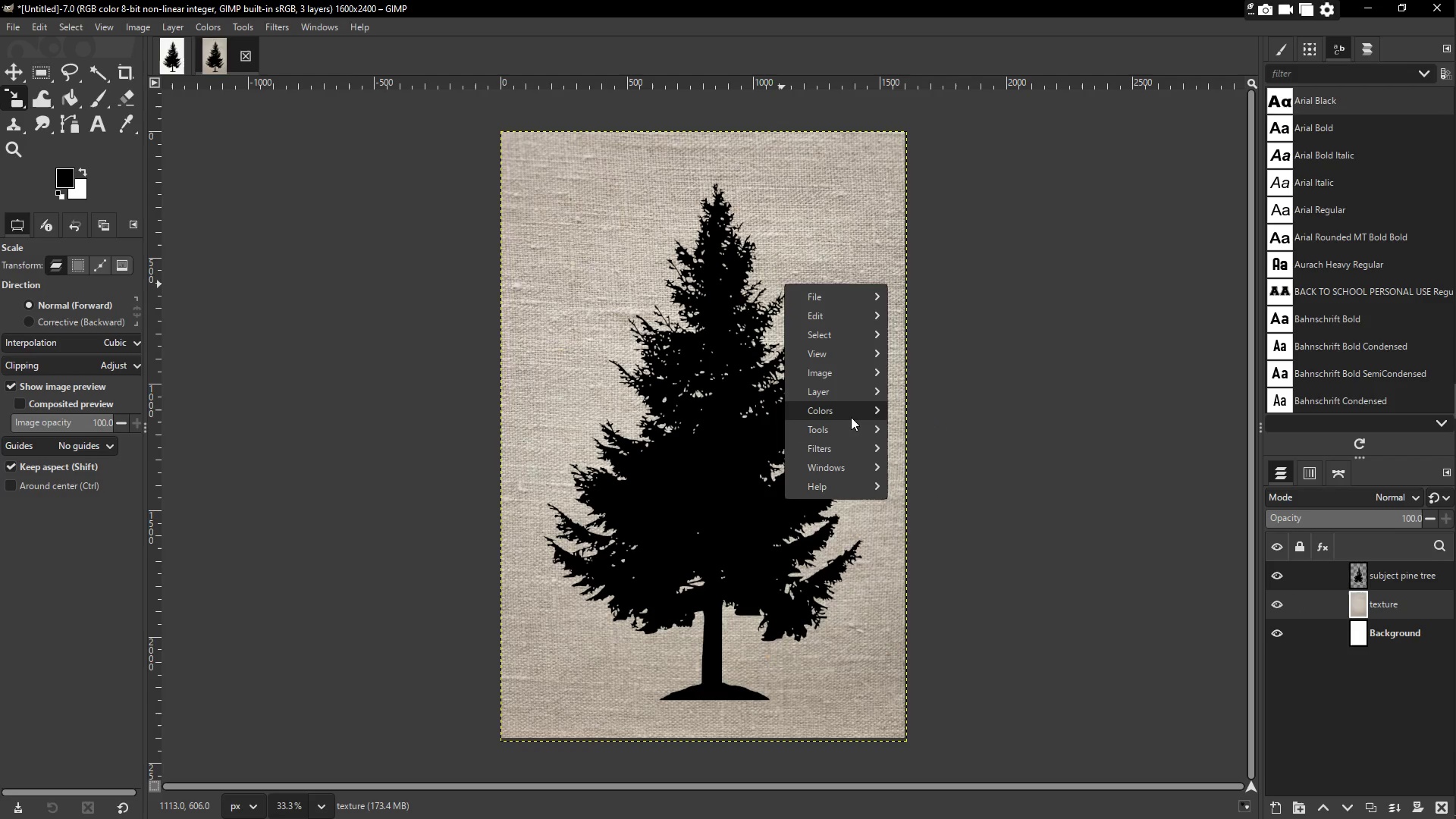 
left_click([851, 416])
 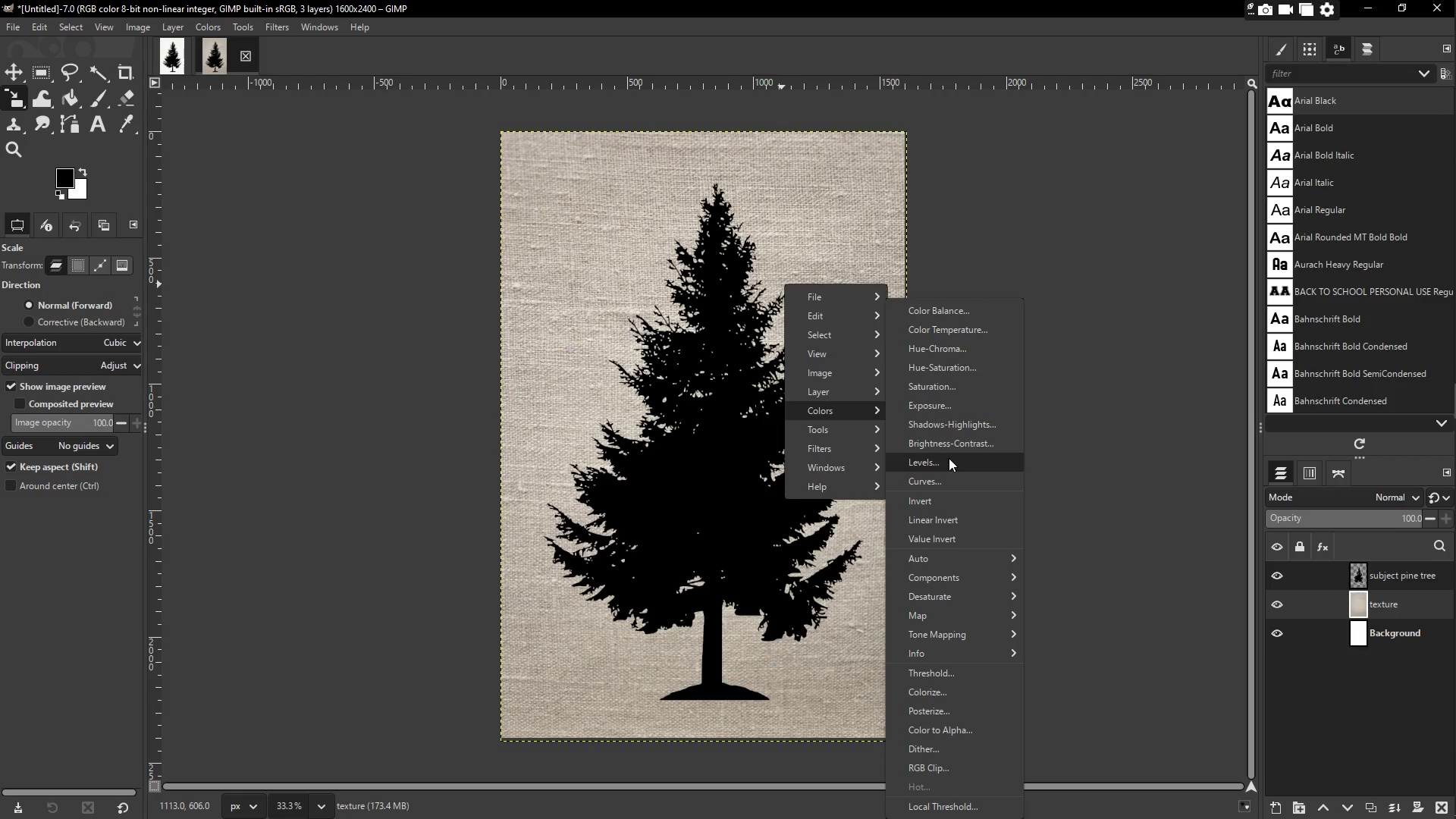 
left_click([937, 465])
 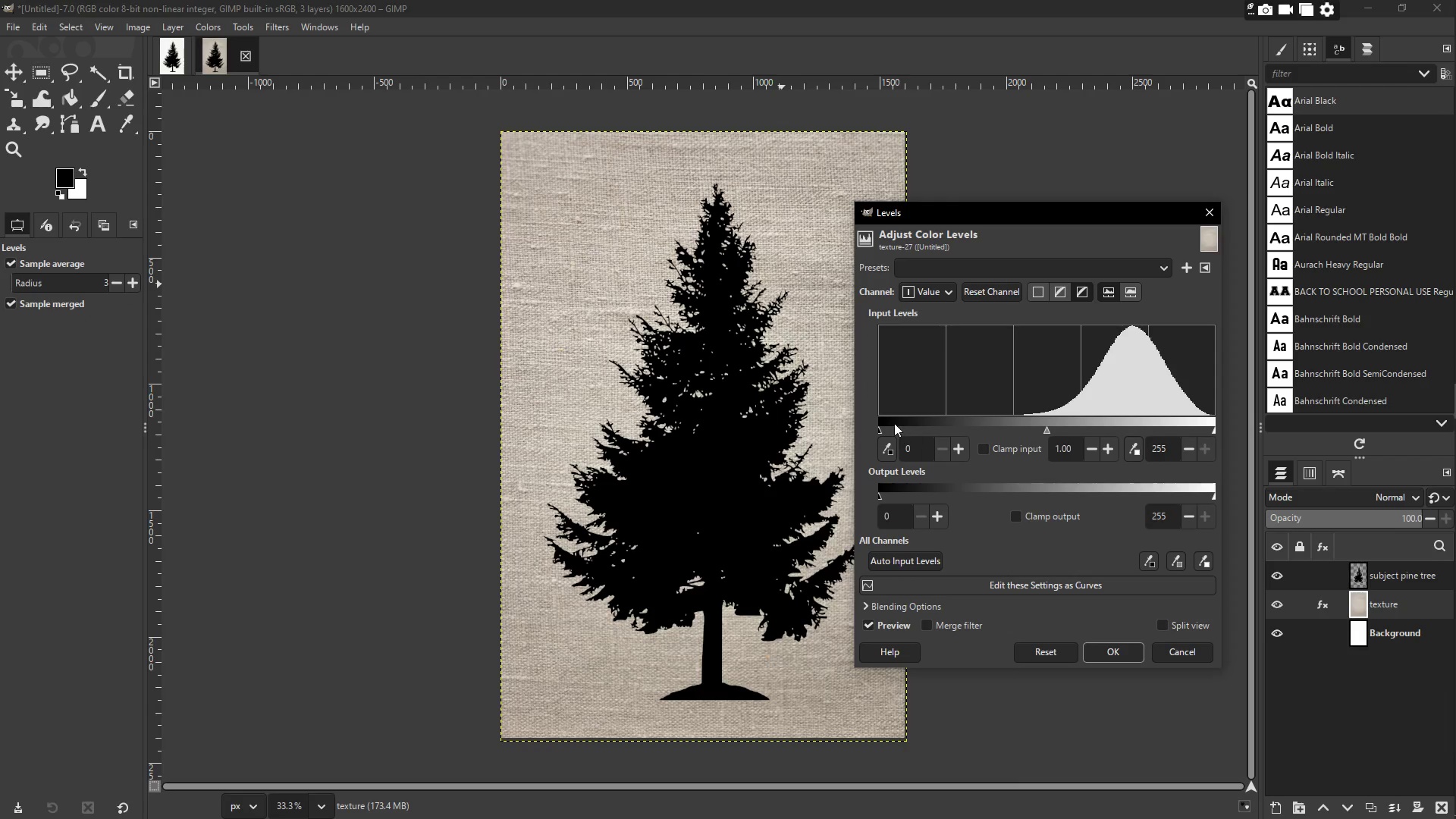 
left_click_drag(start_coordinate=[890, 425], to_coordinate=[908, 427])
 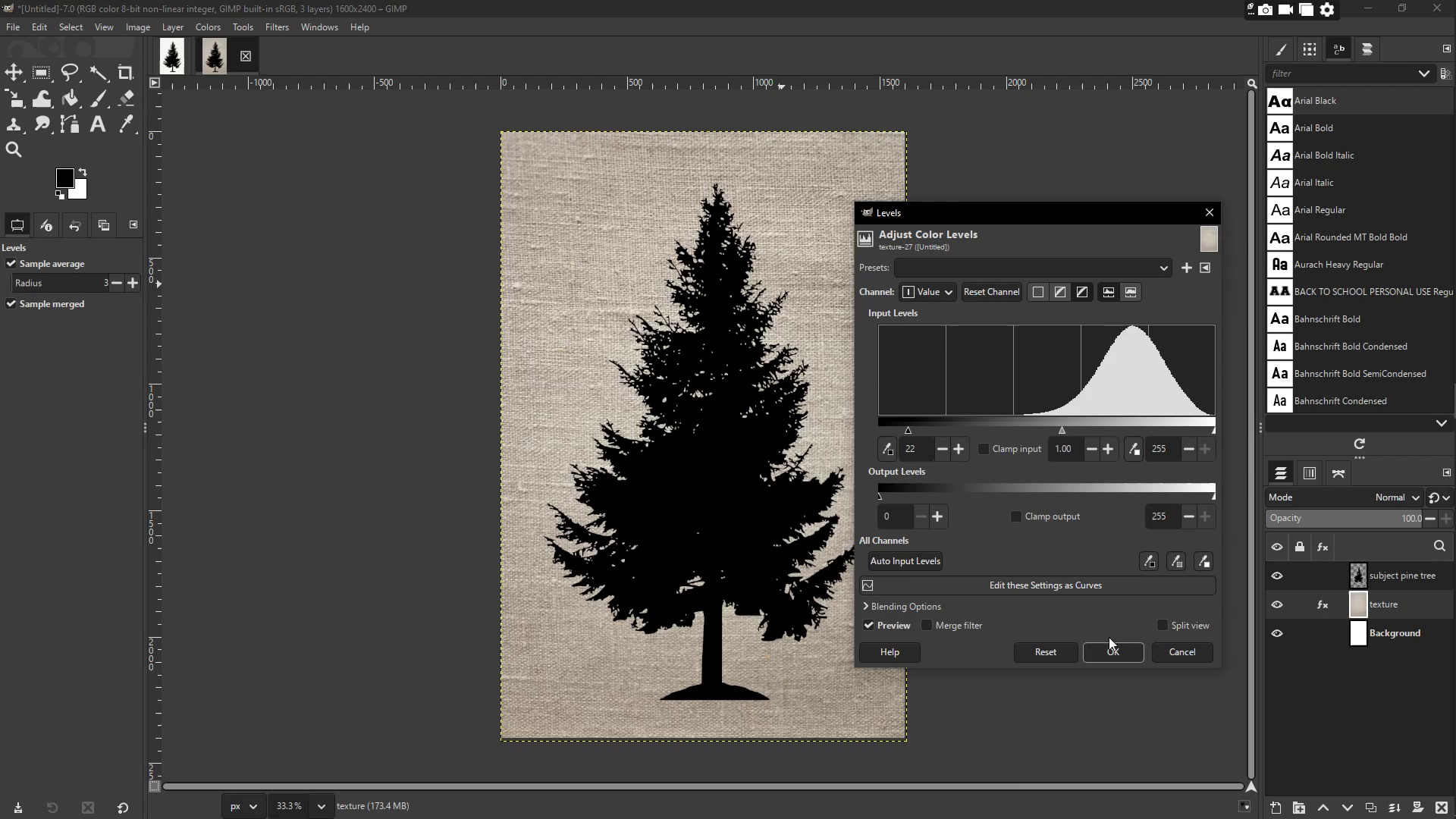 
left_click([1115, 651])
 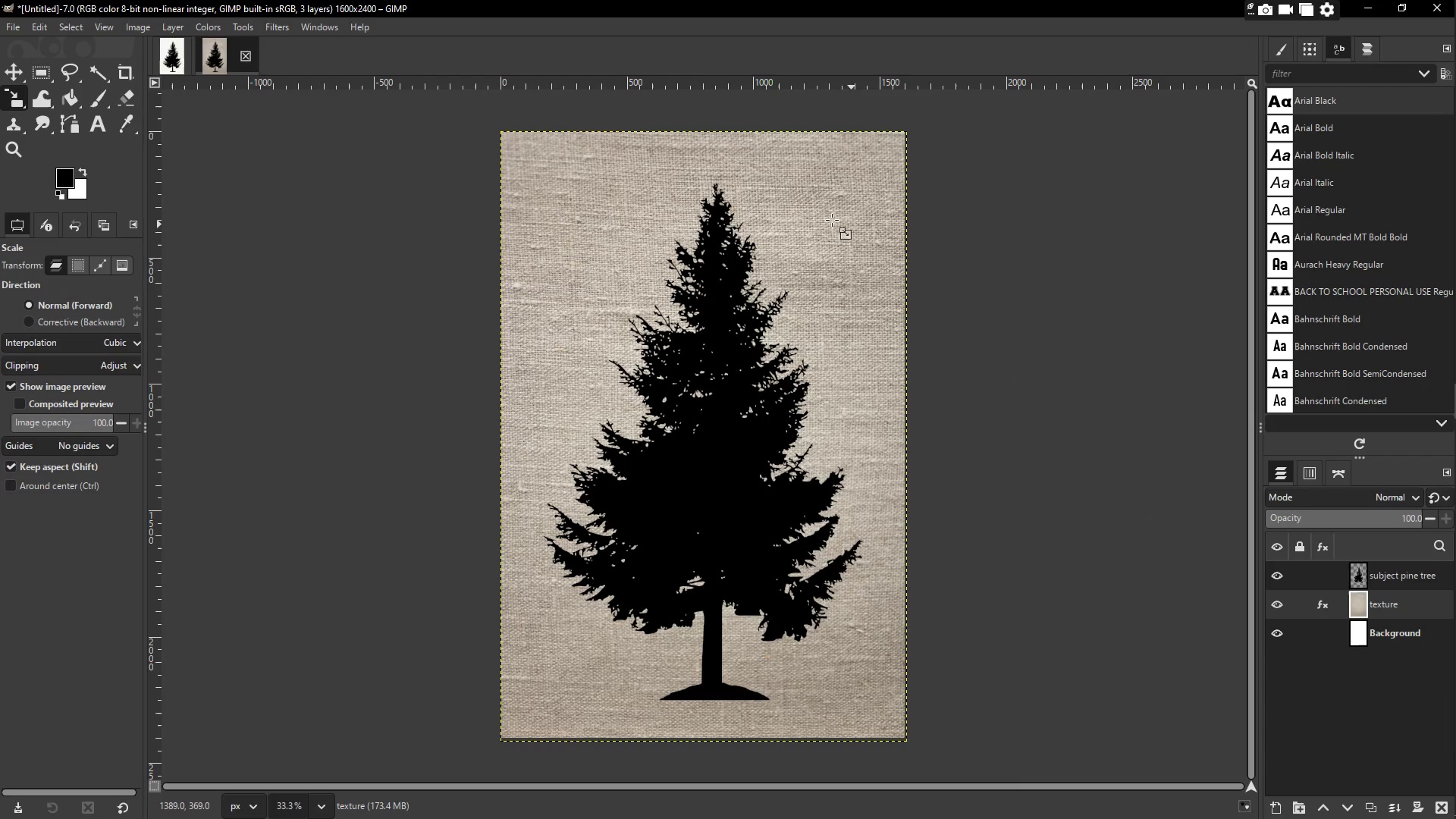 
right_click([820, 224])
 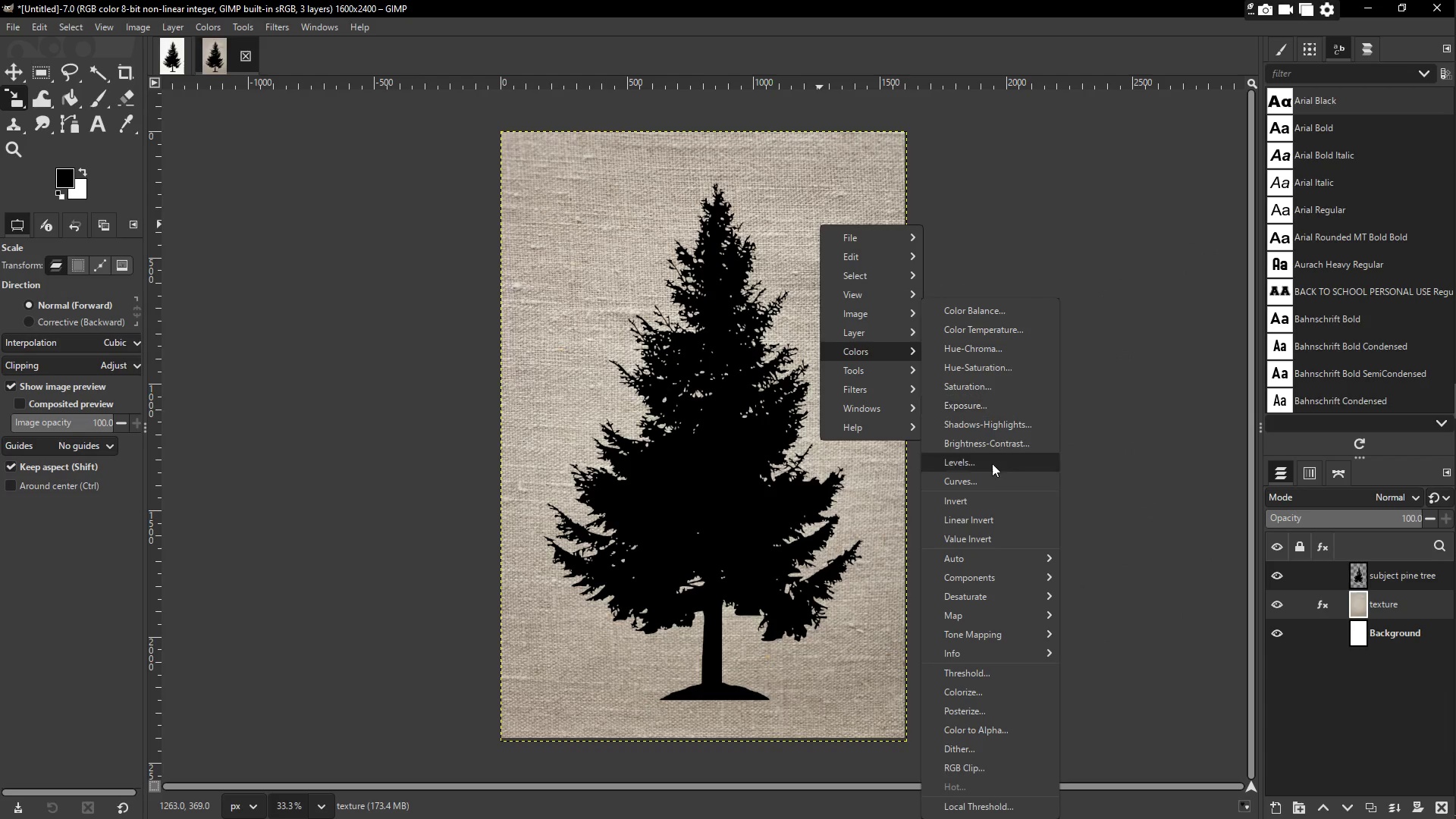 
left_click([987, 482])
 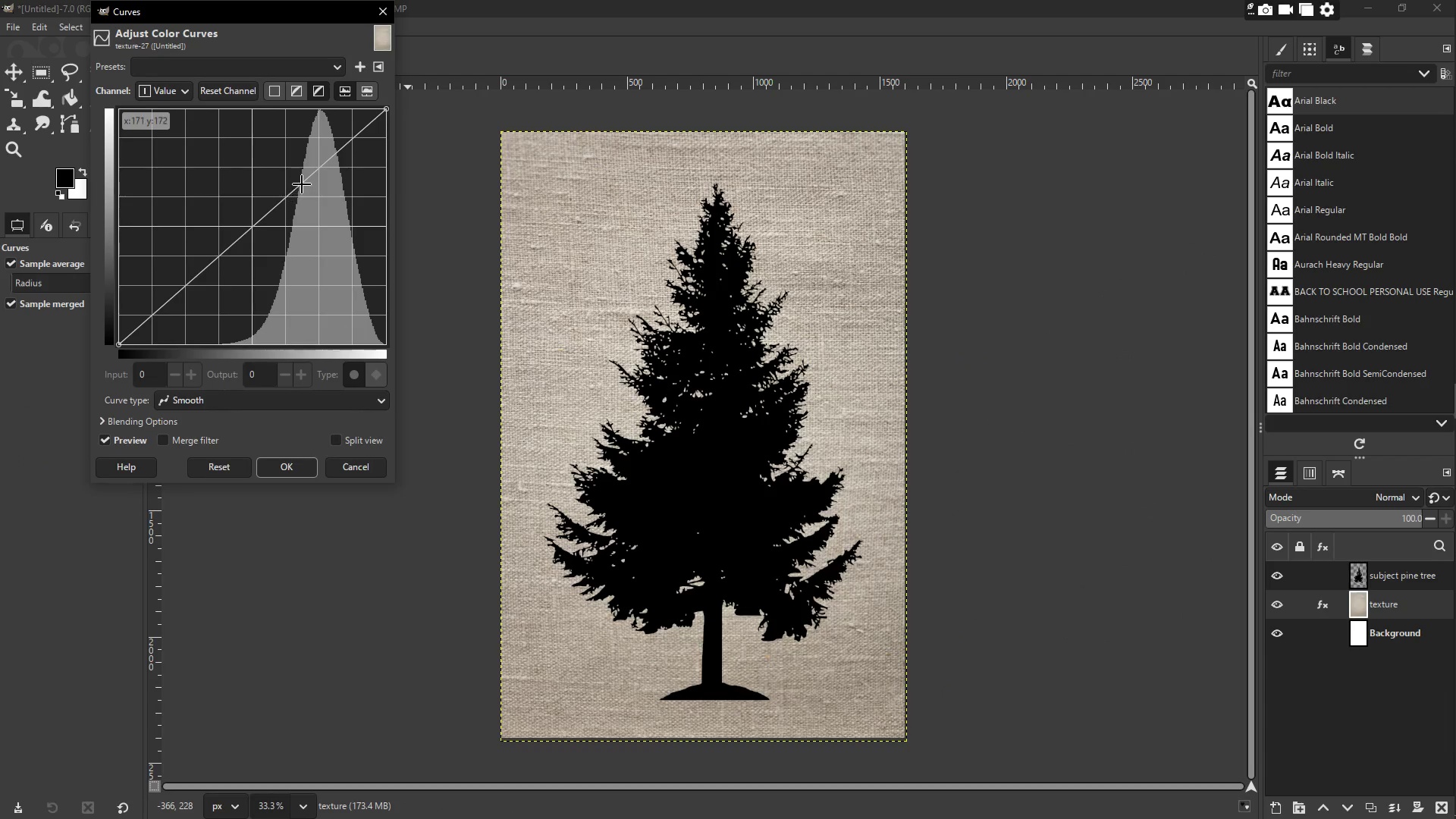 
left_click_drag(start_coordinate=[318, 176], to_coordinate=[312, 155])
 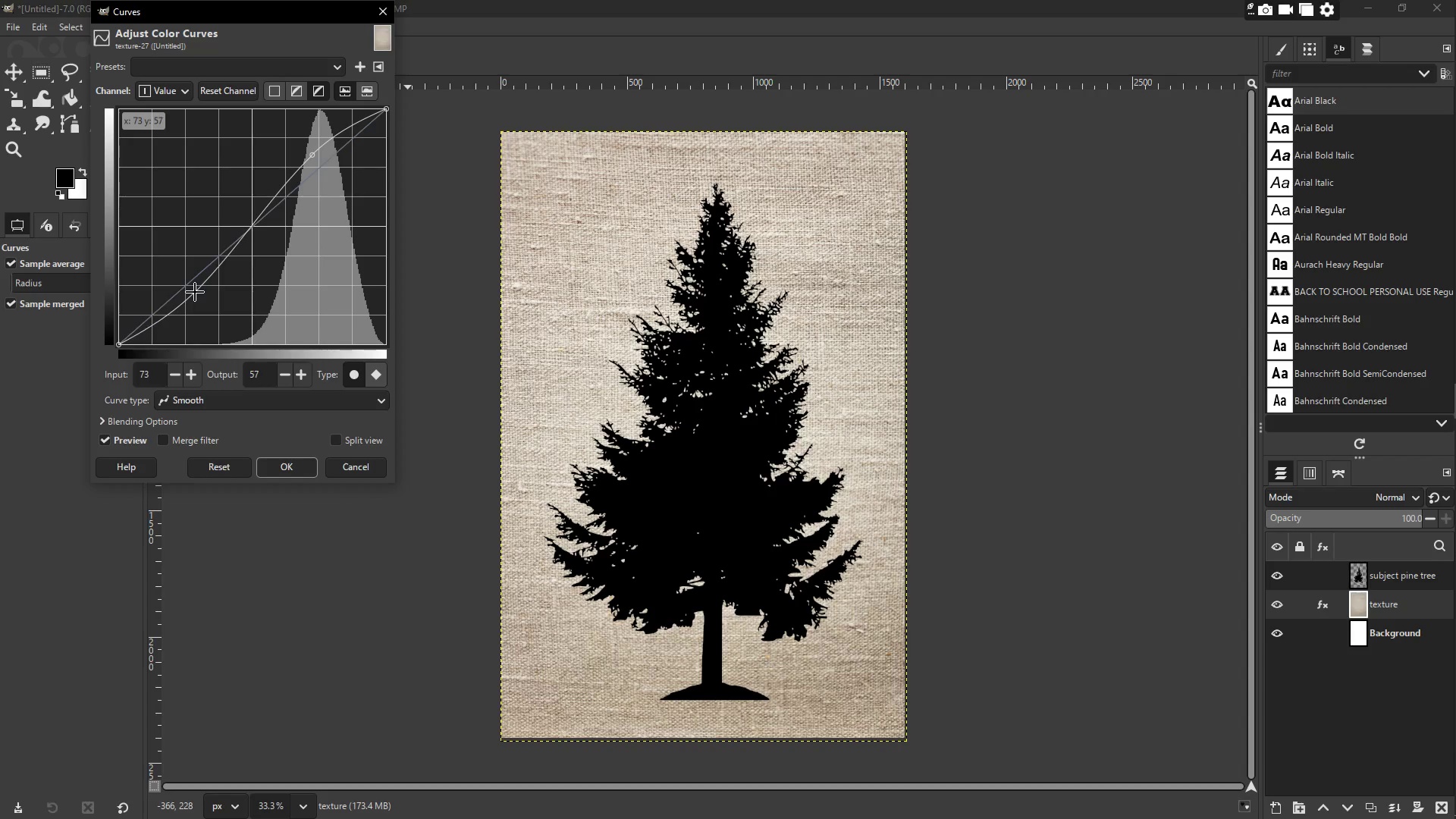 
left_click_drag(start_coordinate=[323, 152], to_coordinate=[329, 157])
 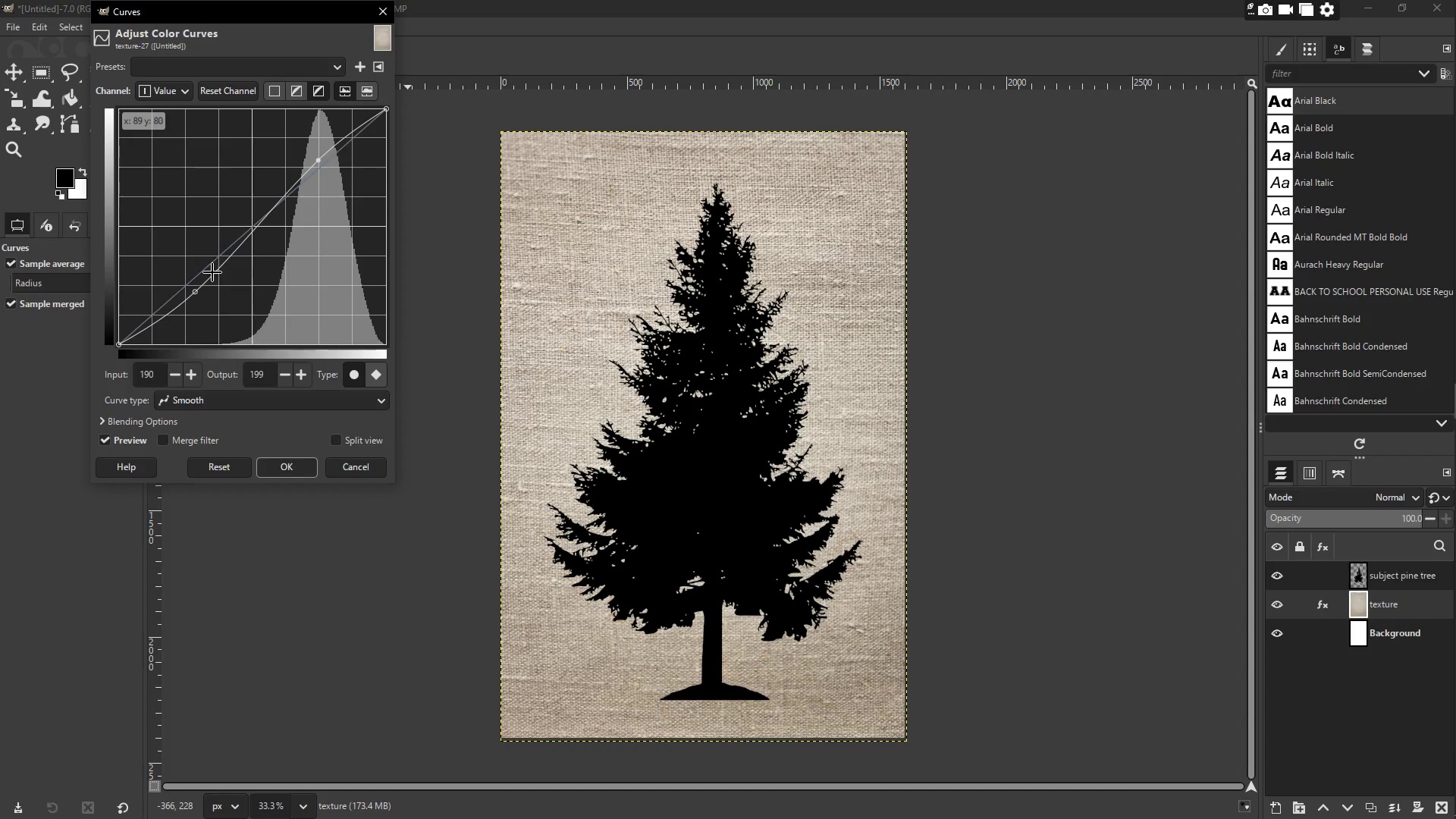 
left_click_drag(start_coordinate=[210, 278], to_coordinate=[205, 278])
 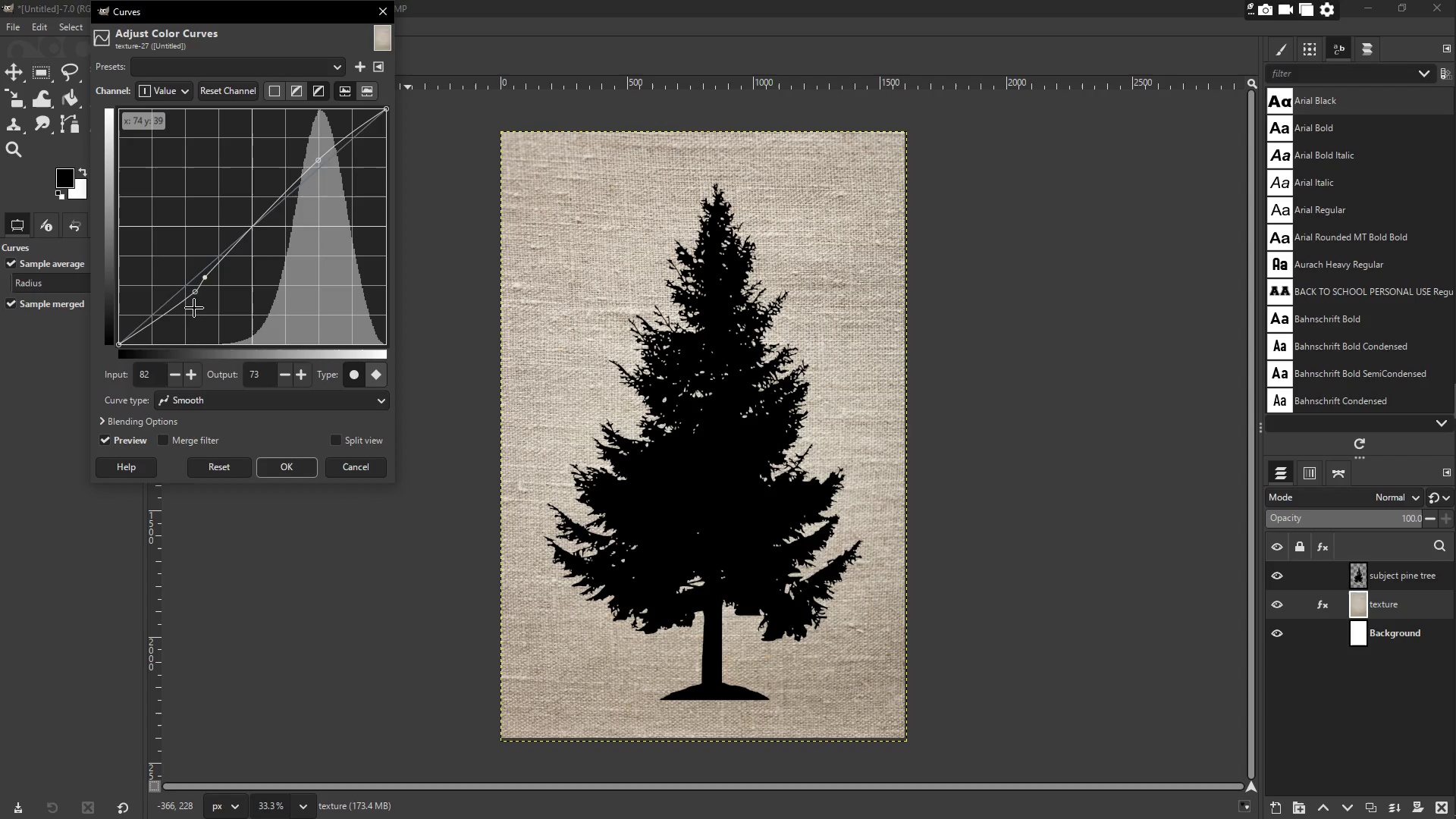 
key(Control+ControlLeft)
 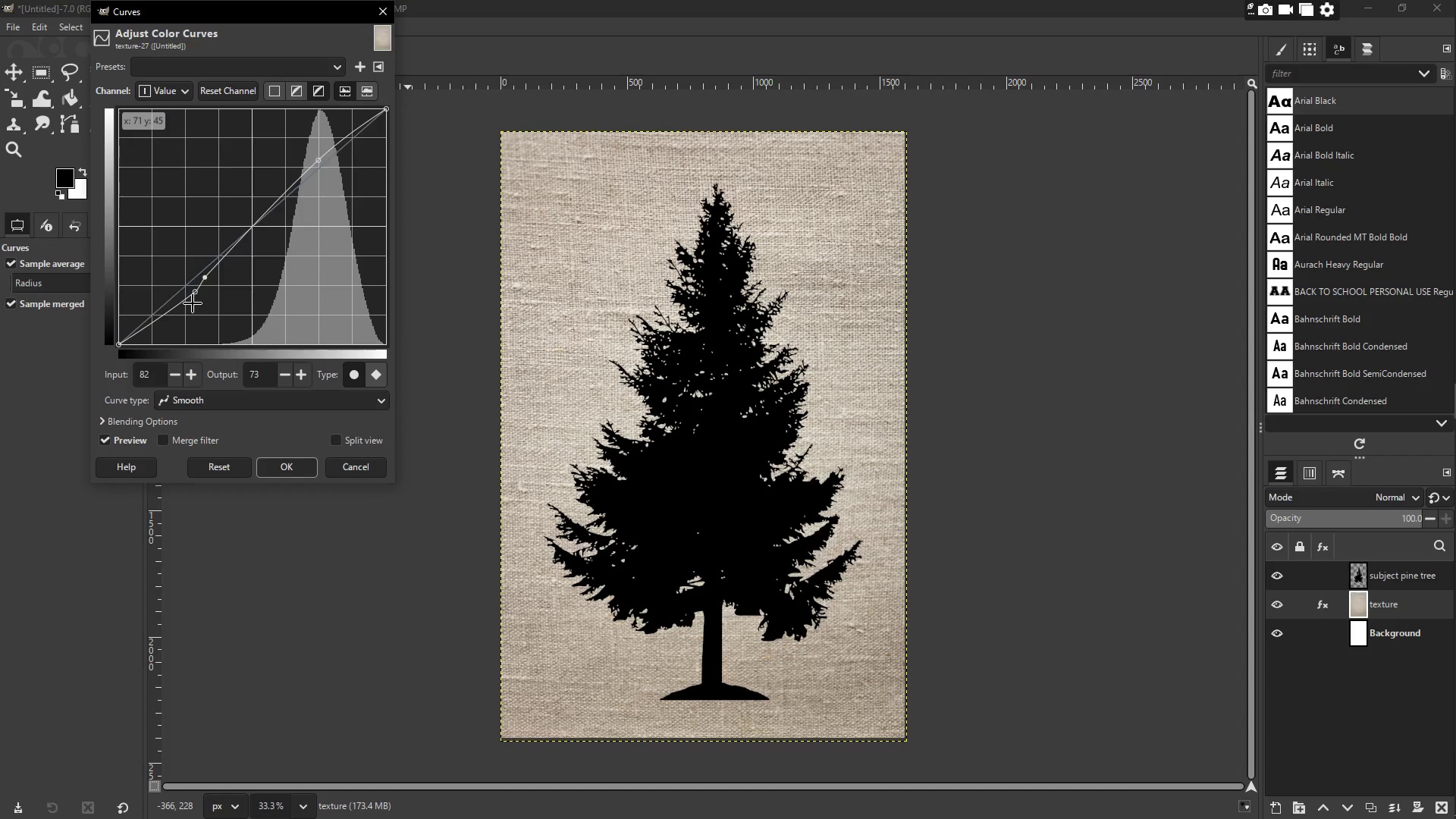 
key(Control+Z)
 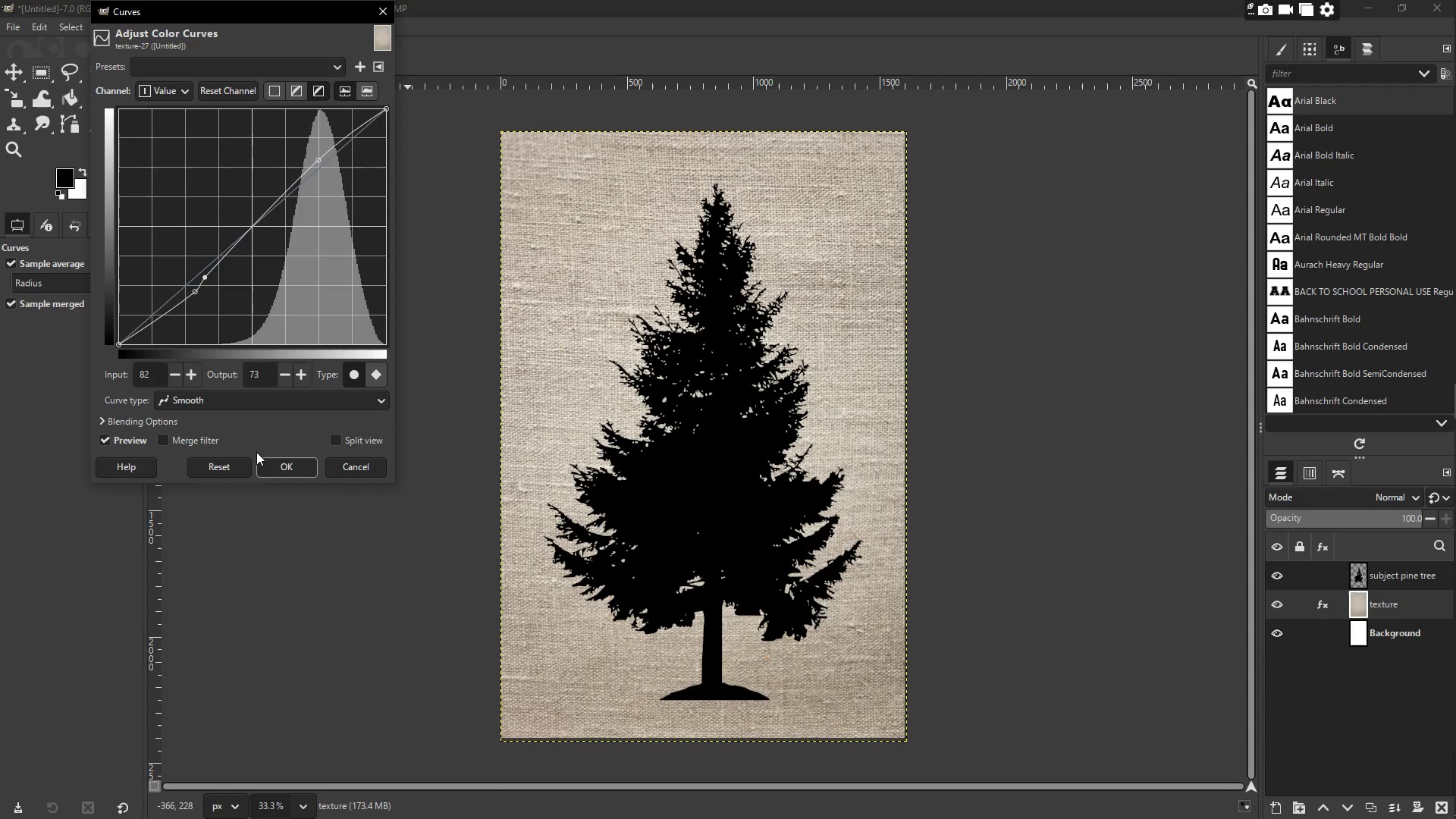 
left_click([224, 472])
 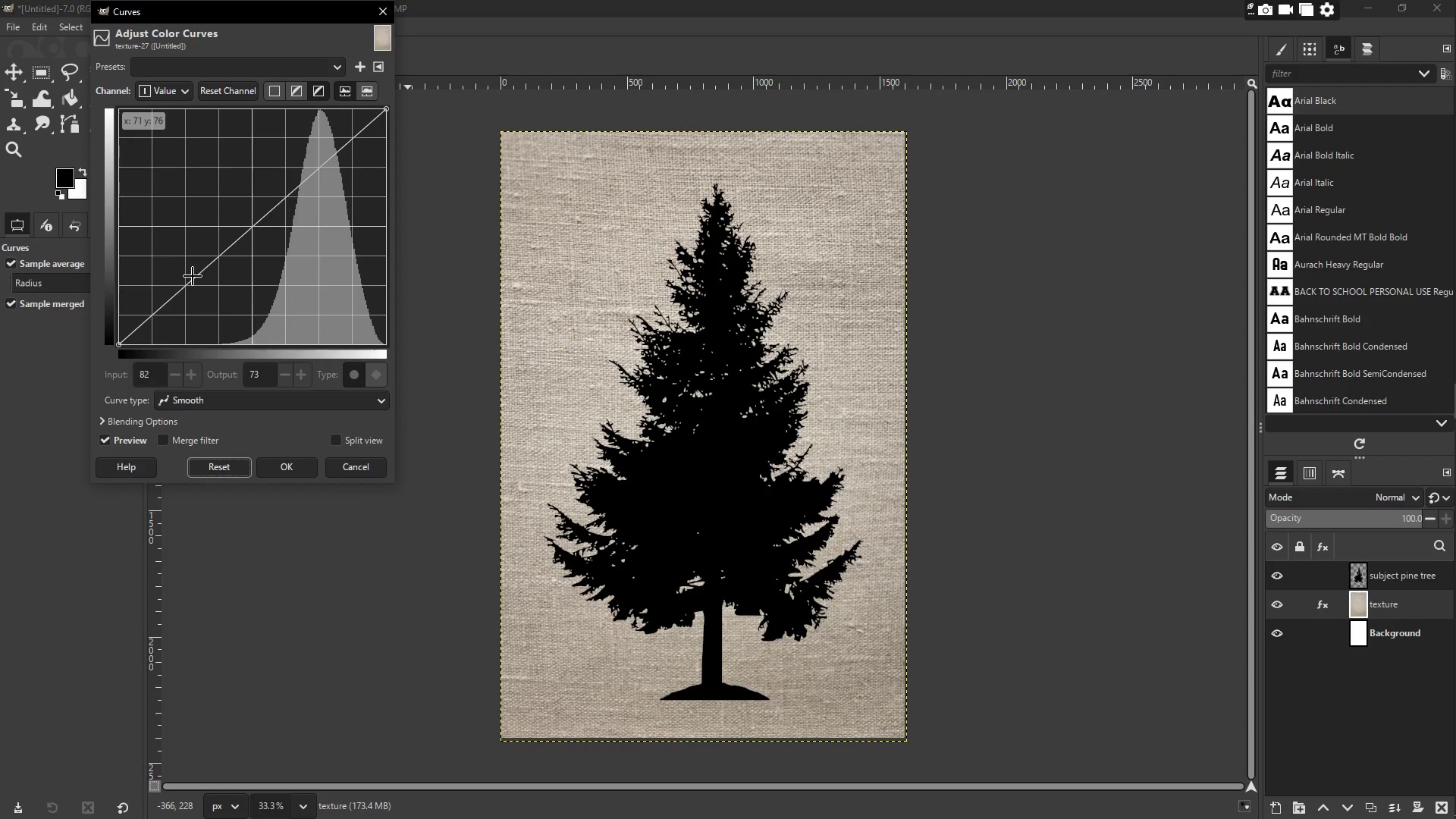 
left_click_drag(start_coordinate=[189, 281], to_coordinate=[193, 291])
 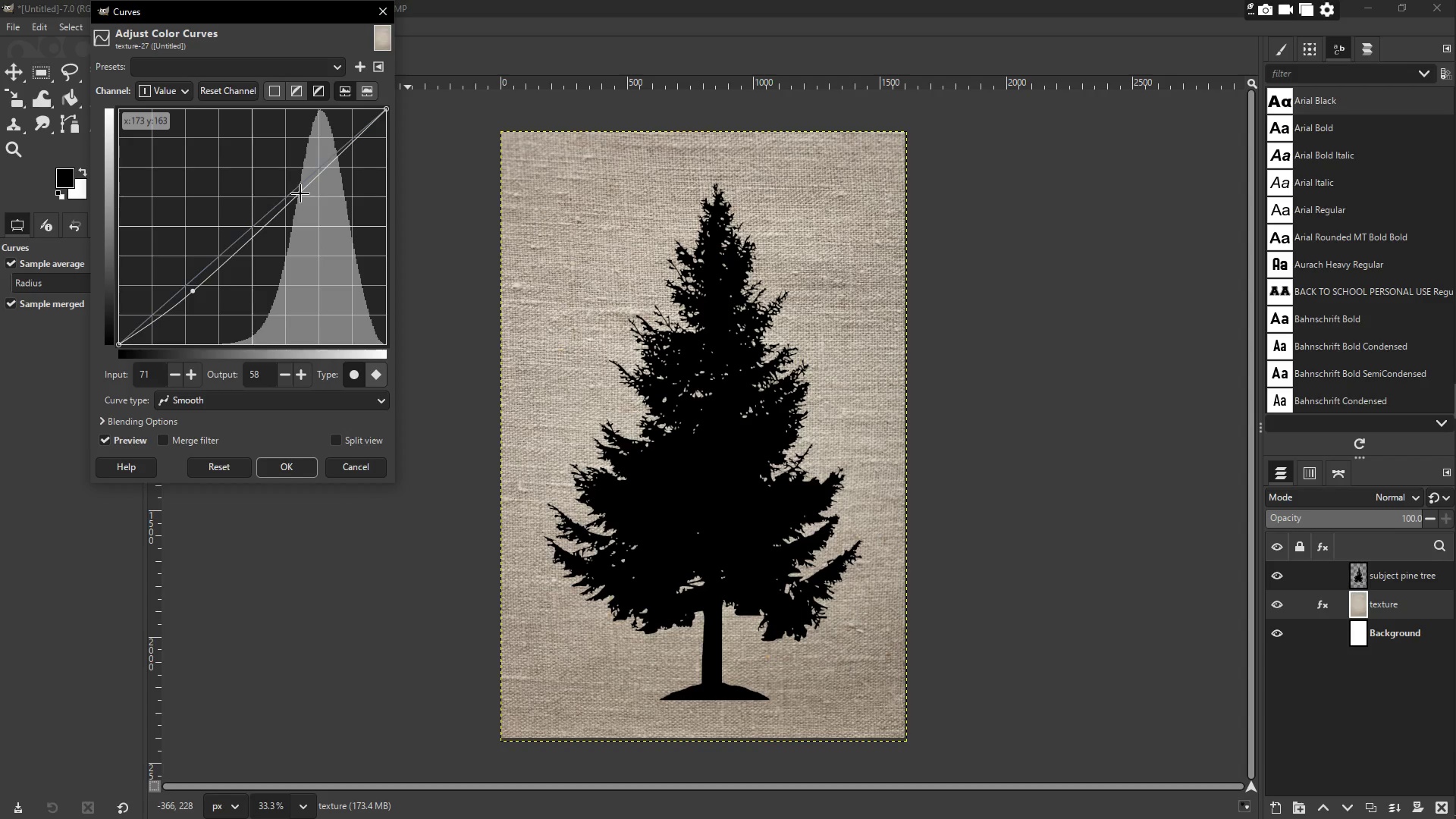 
left_click_drag(start_coordinate=[306, 188], to_coordinate=[298, 176])
 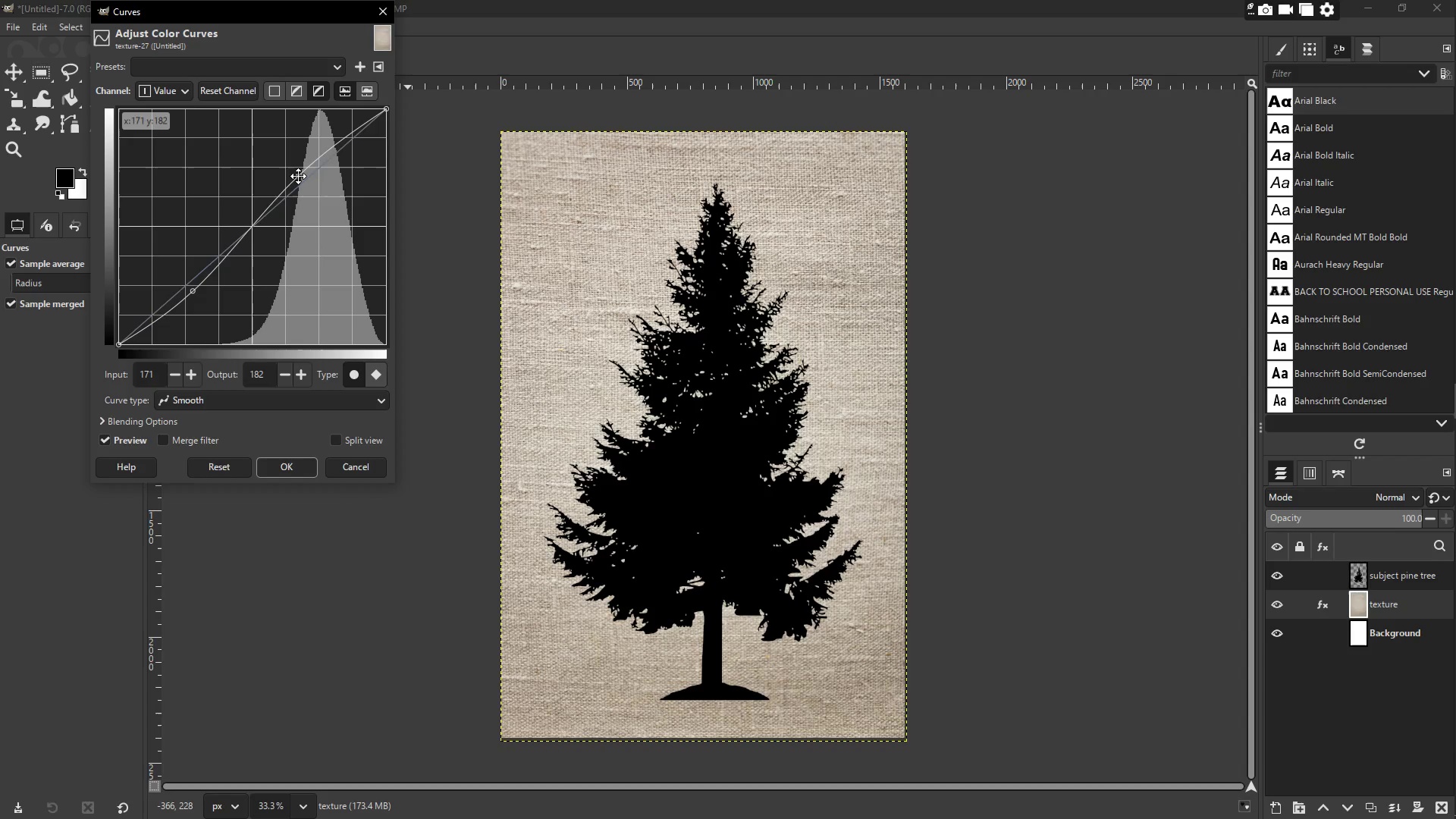 
key(Enter)
 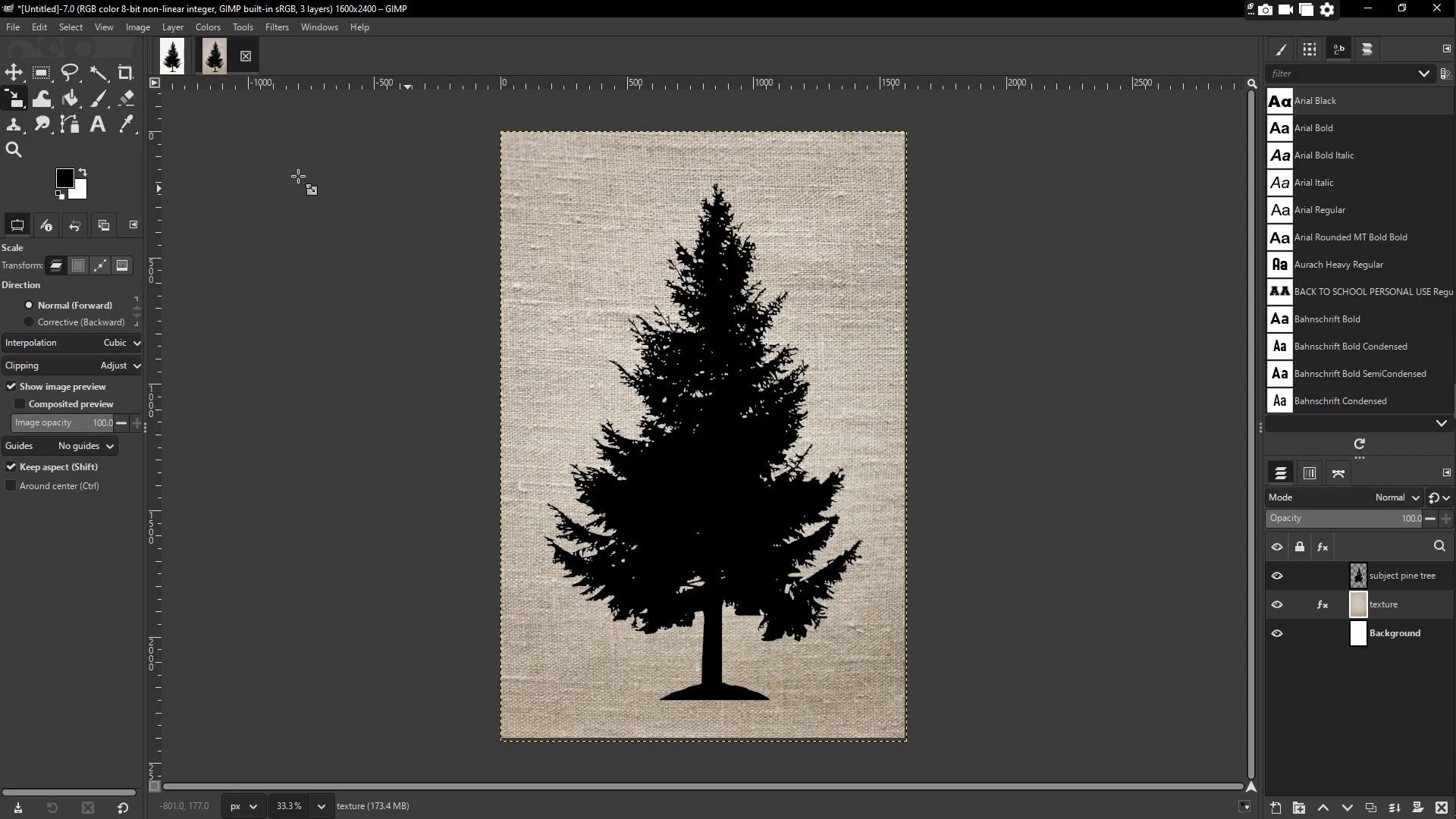 
wait(119.44)
 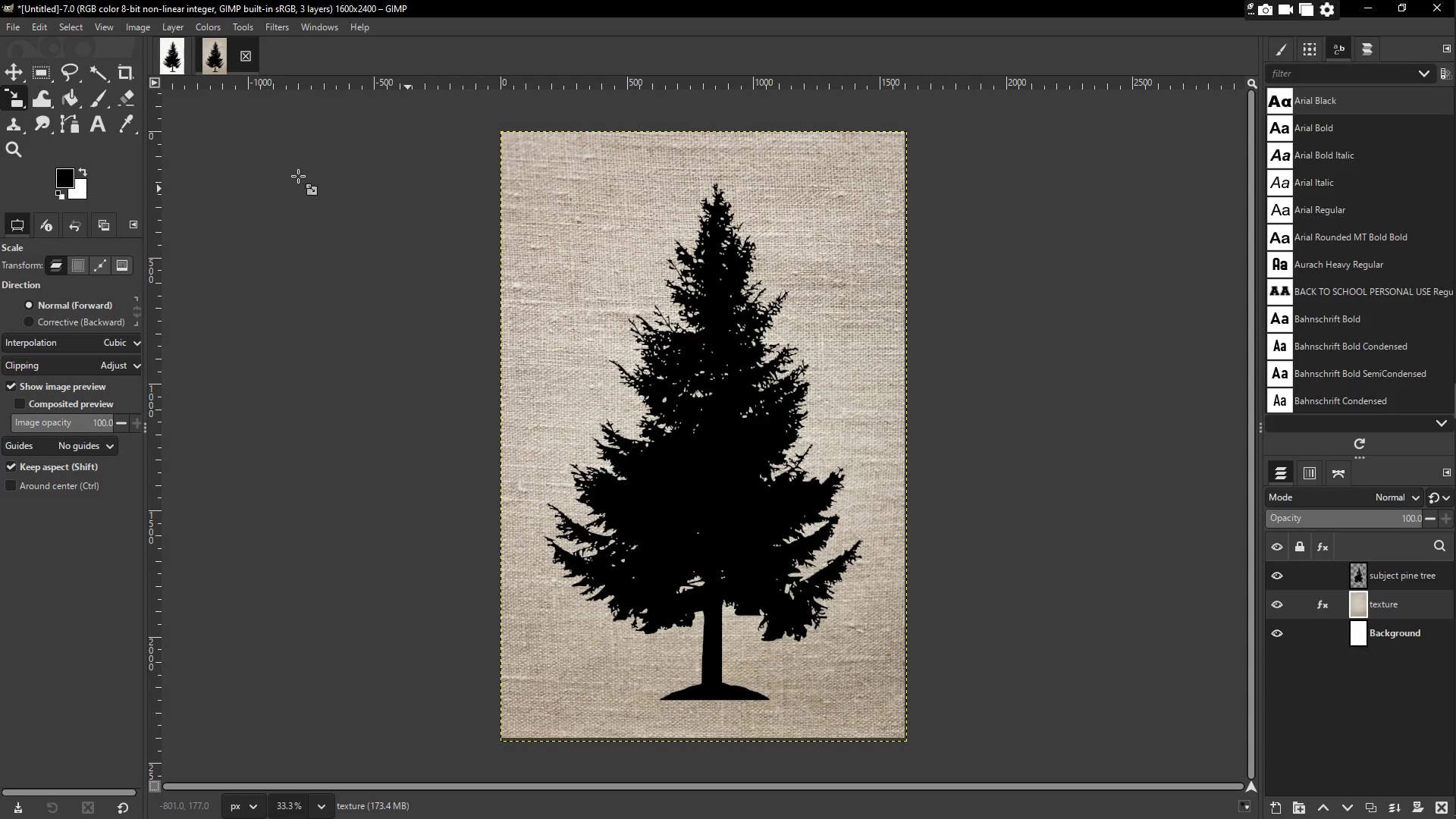 
left_click([171, 55])
 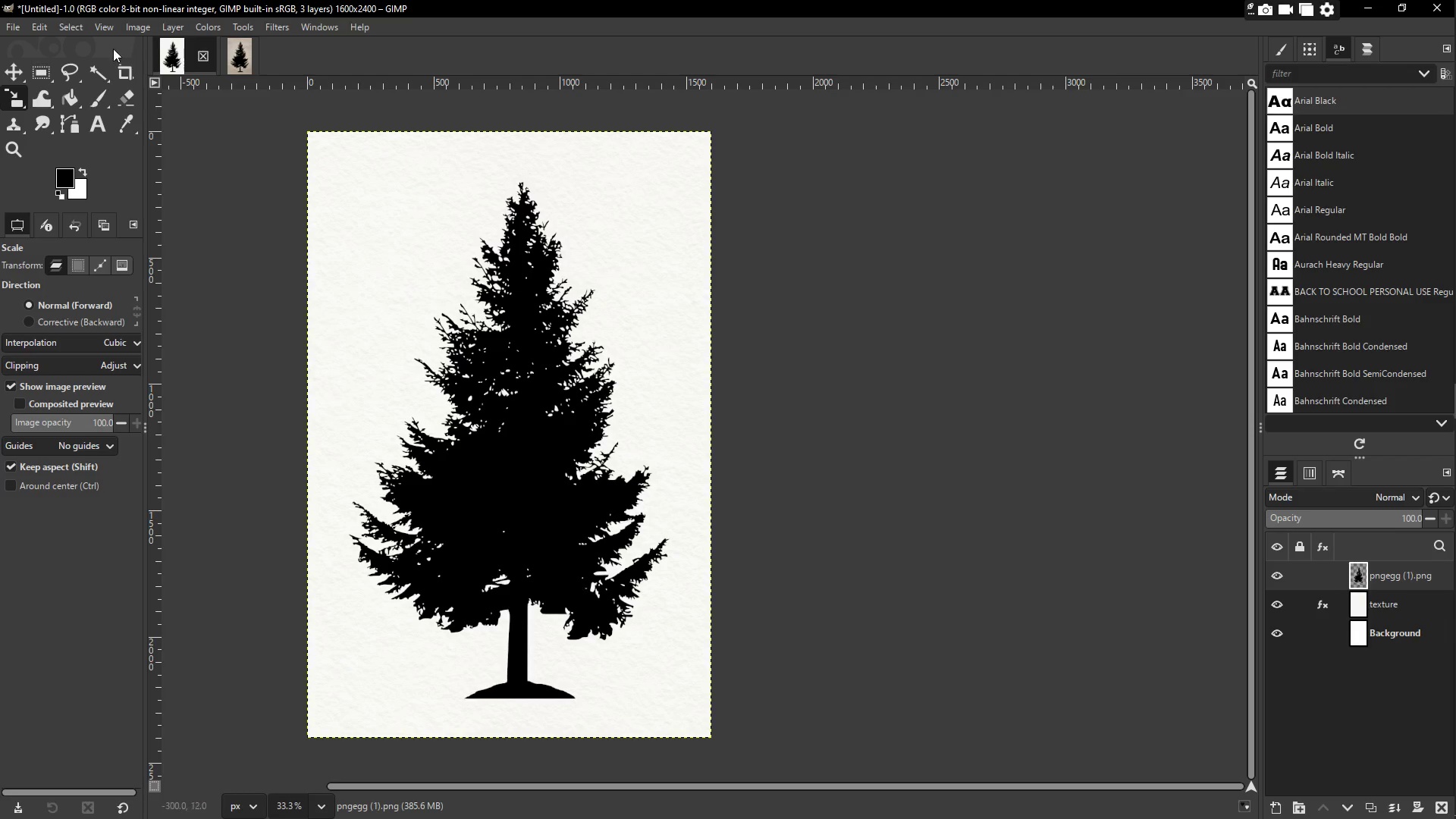 
left_click([2, 71])
 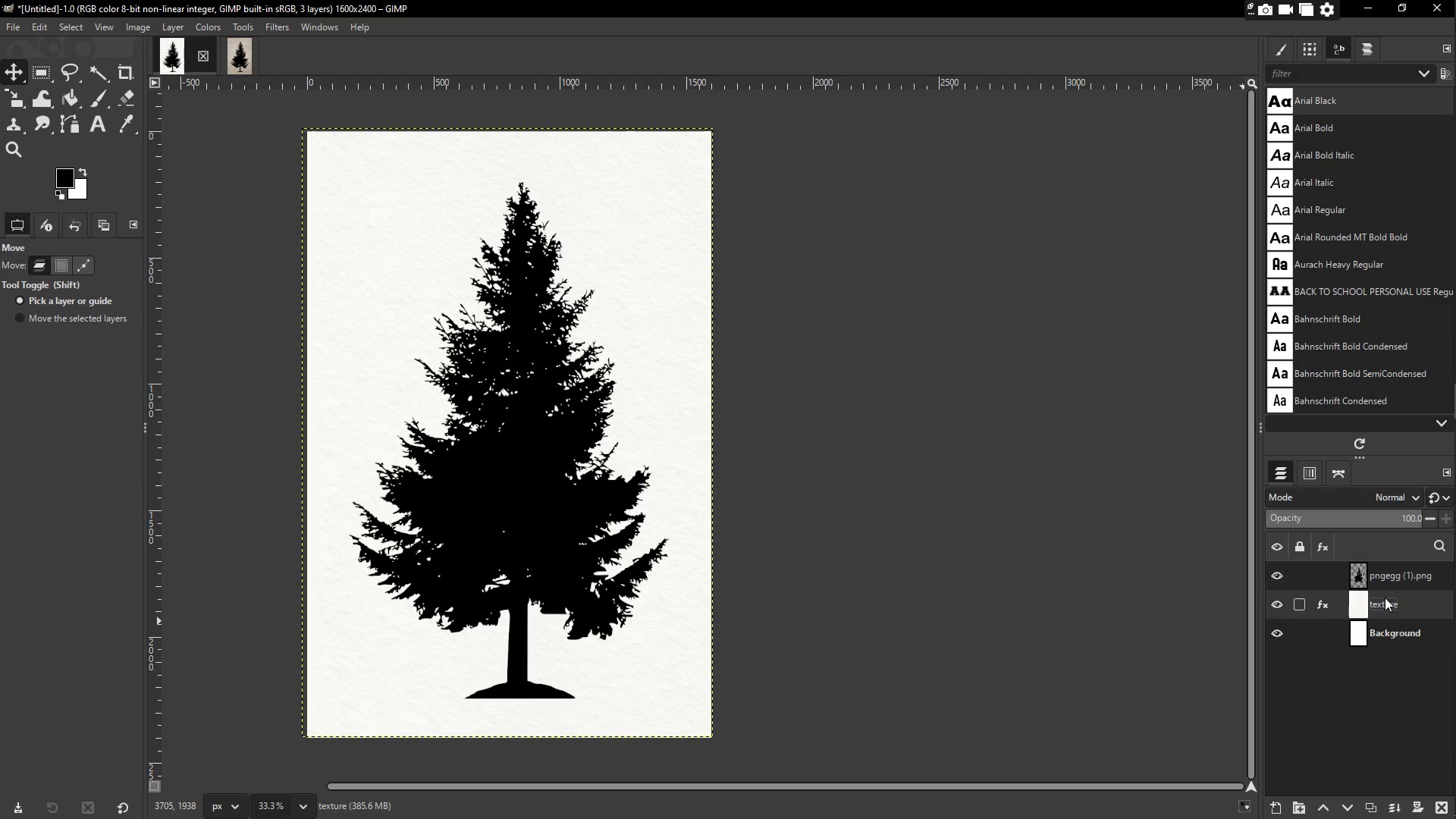 
double_click([1389, 582])
 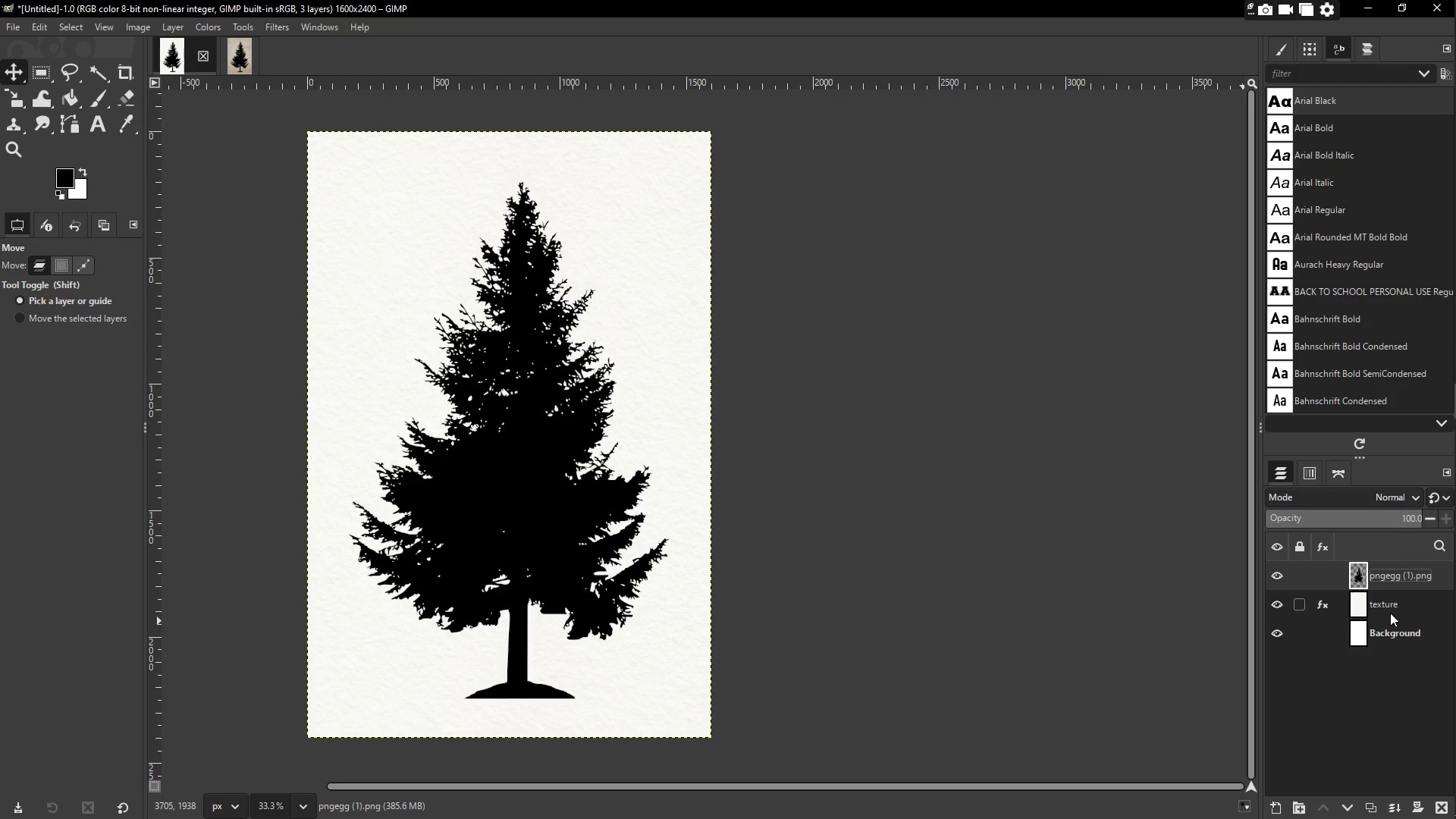 
wait(68.03)
 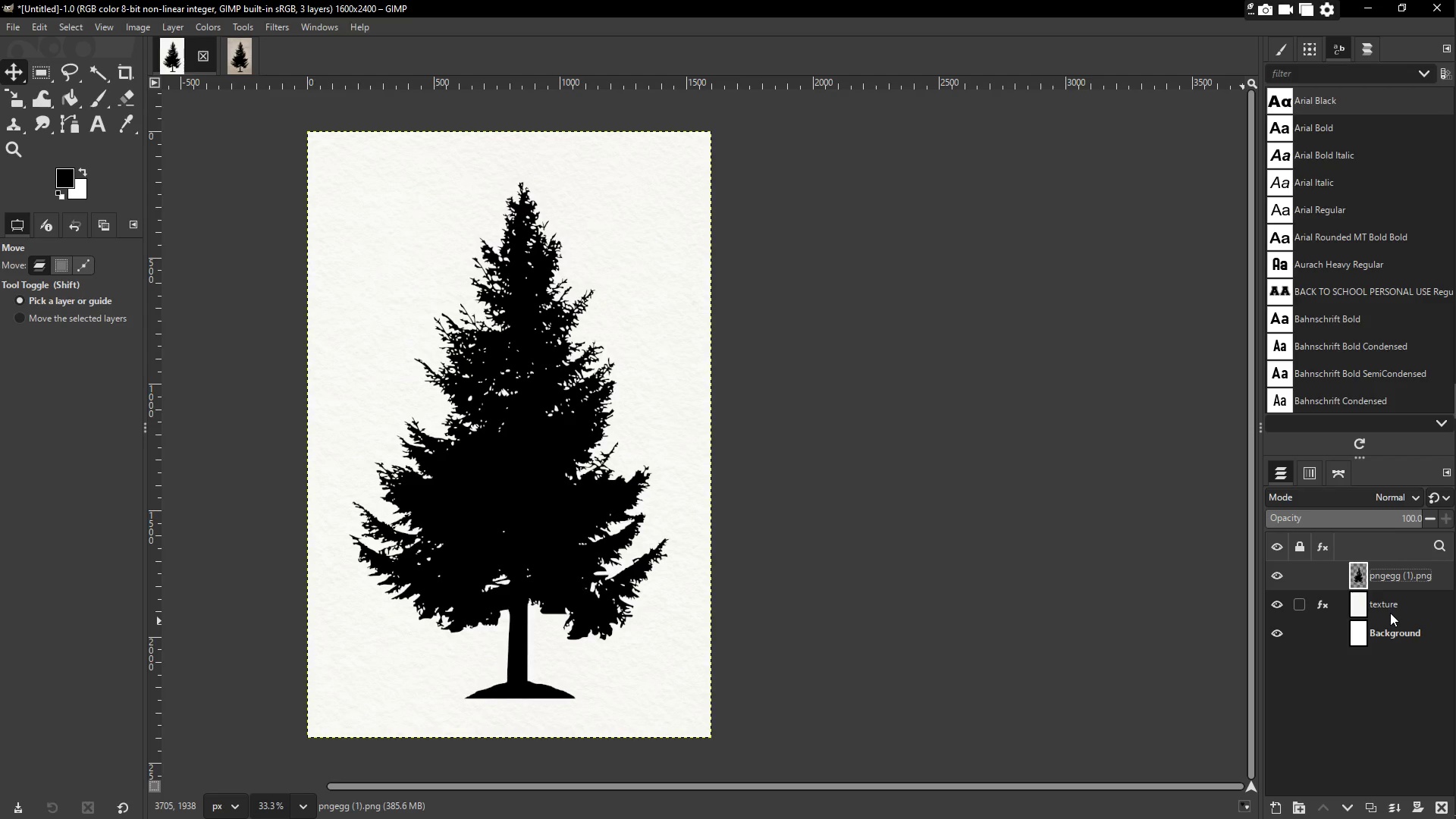 
left_click([13, 68])
 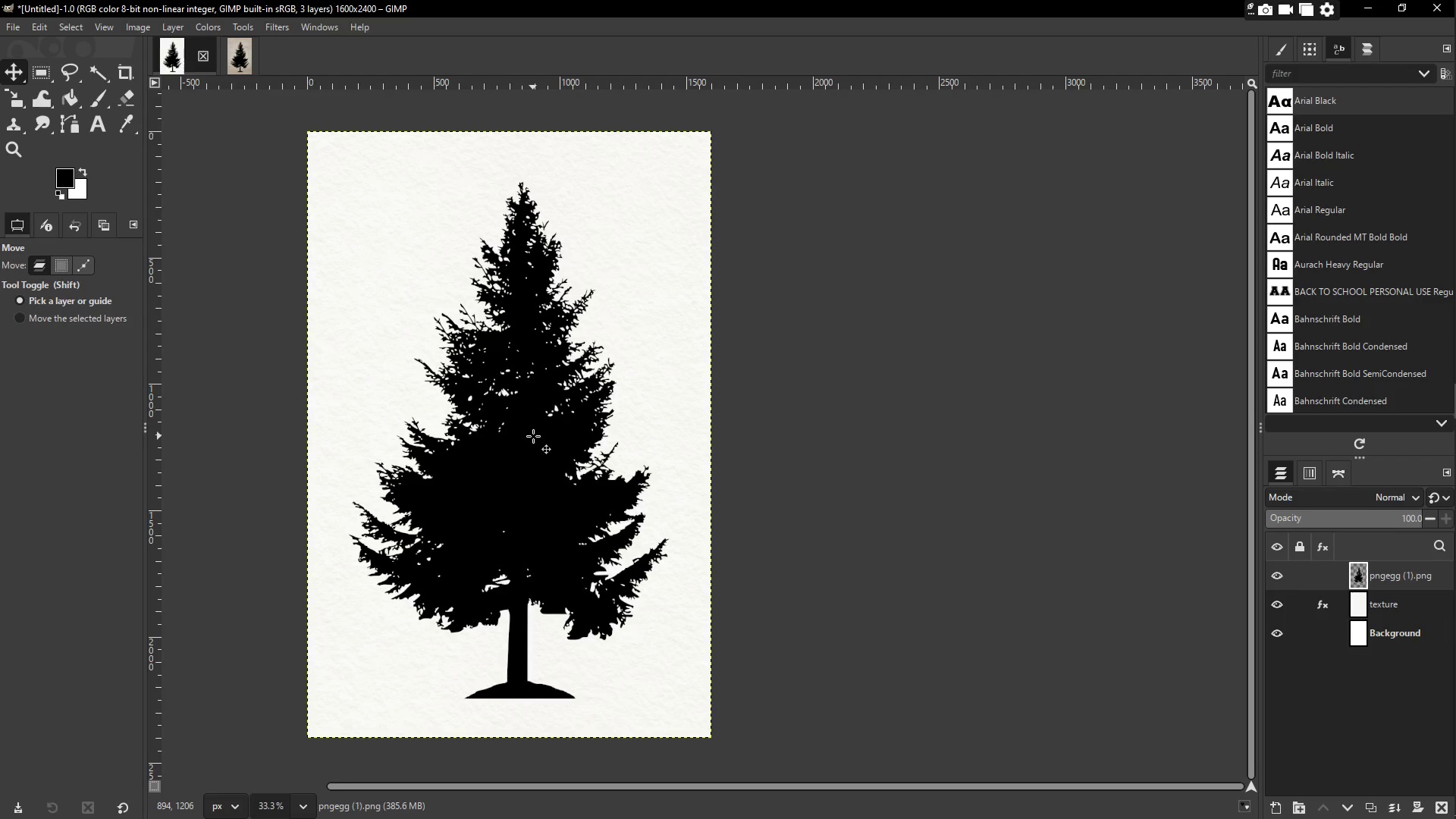 
key(Shift+ShiftLeft)
 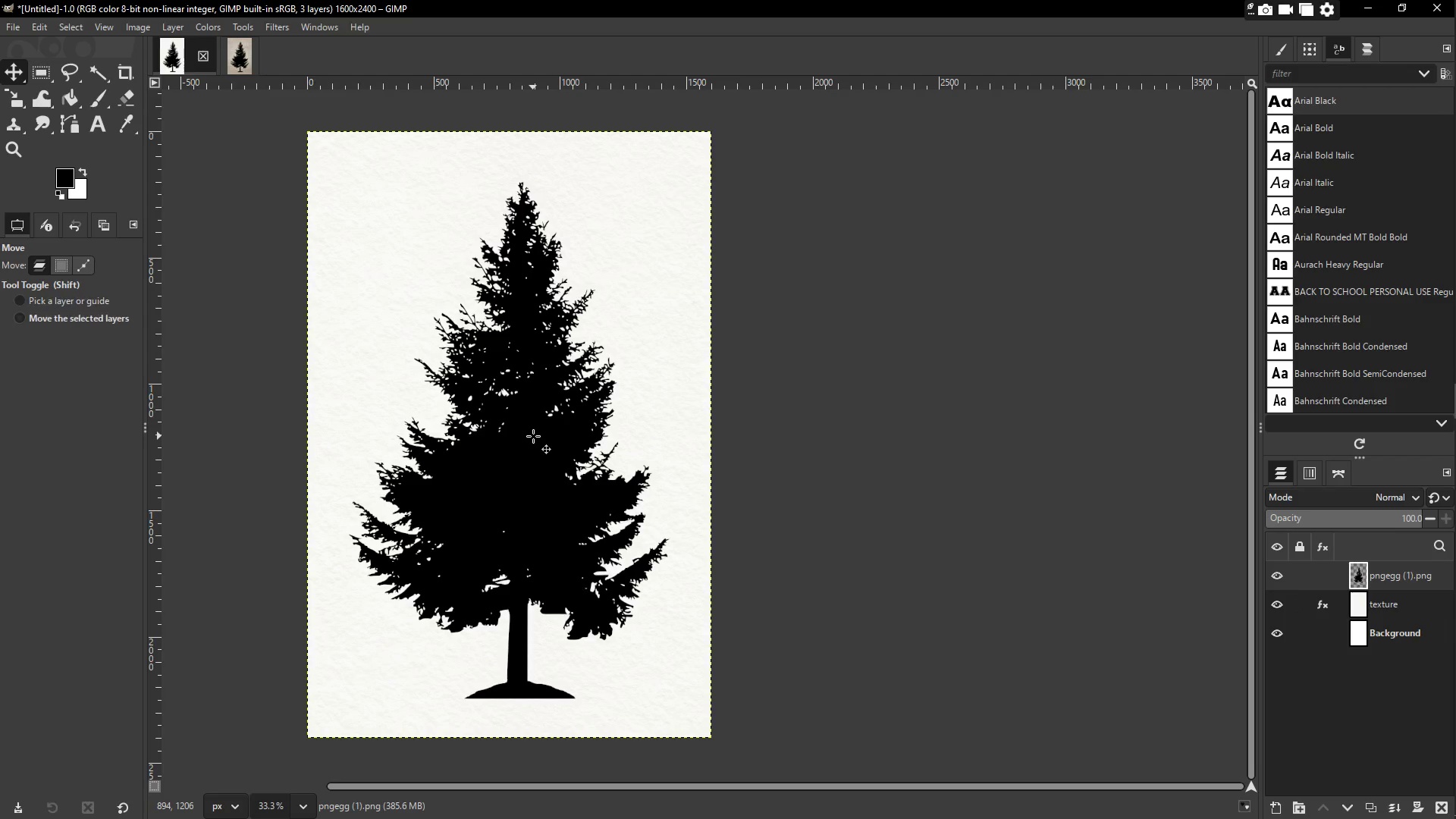 
key(Shift+S)
 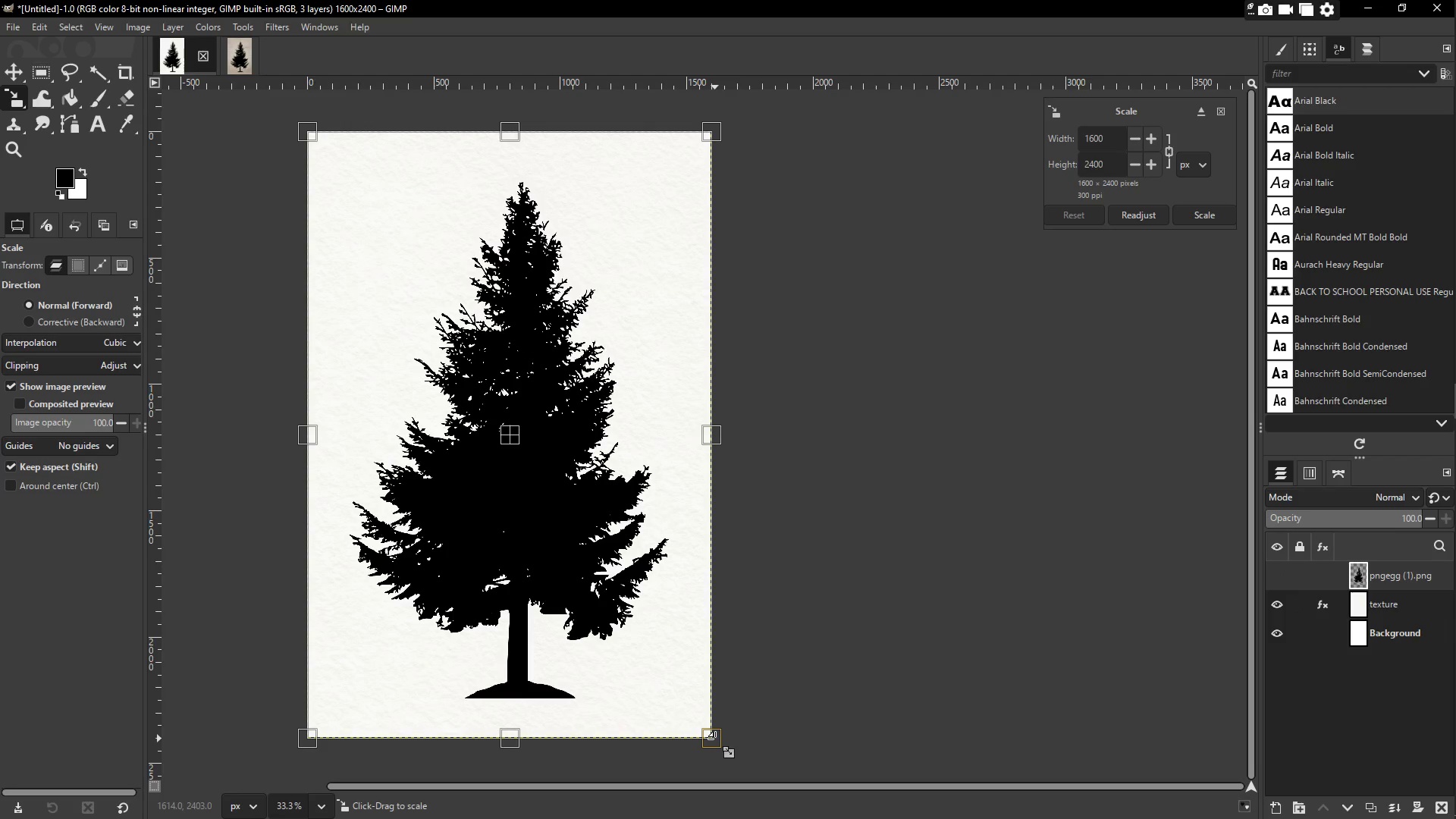 
left_click_drag(start_coordinate=[715, 739], to_coordinate=[431, 246])
 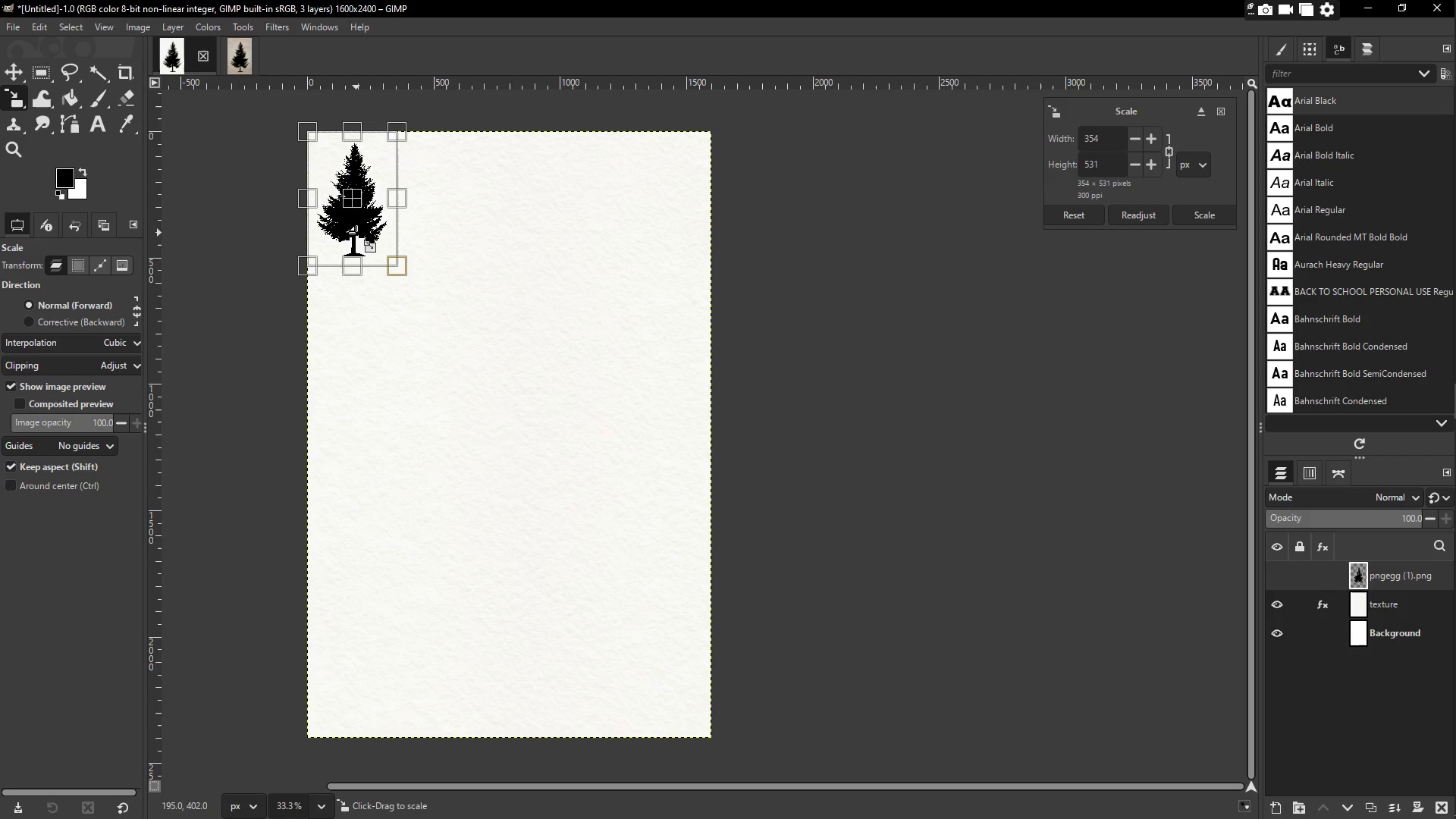 
left_click([356, 229])
 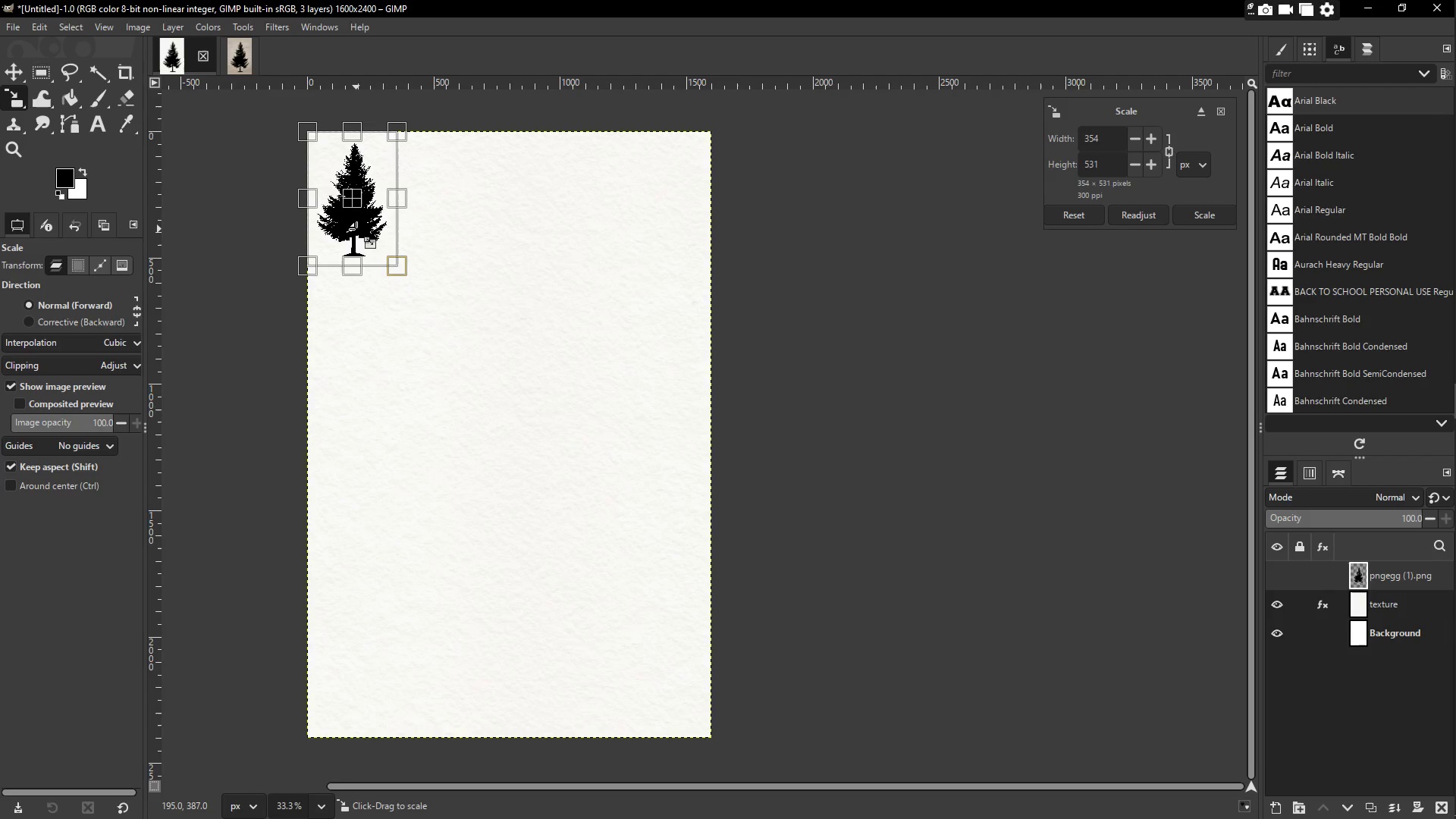 
key(Enter)
 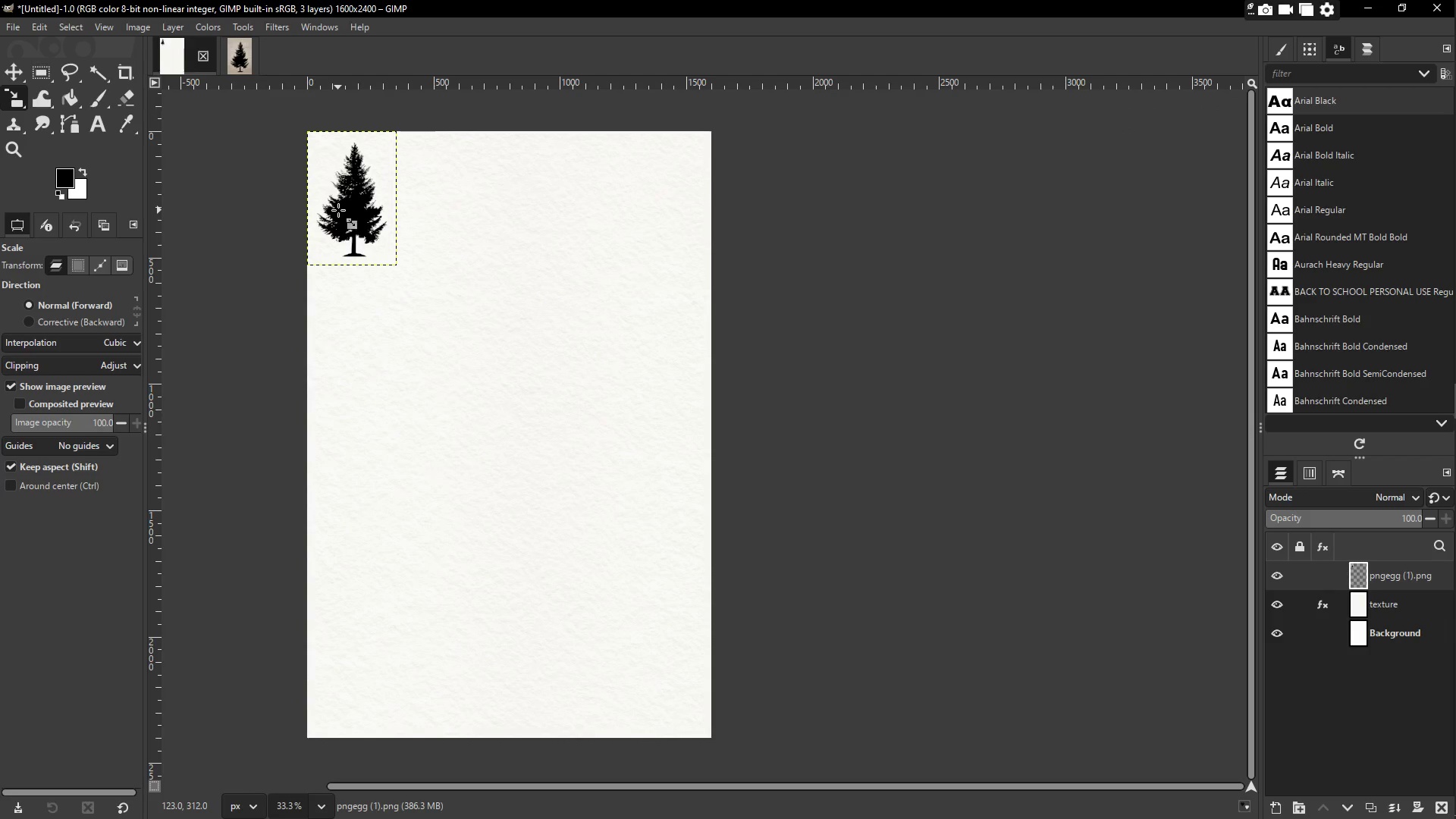 
key(M)
 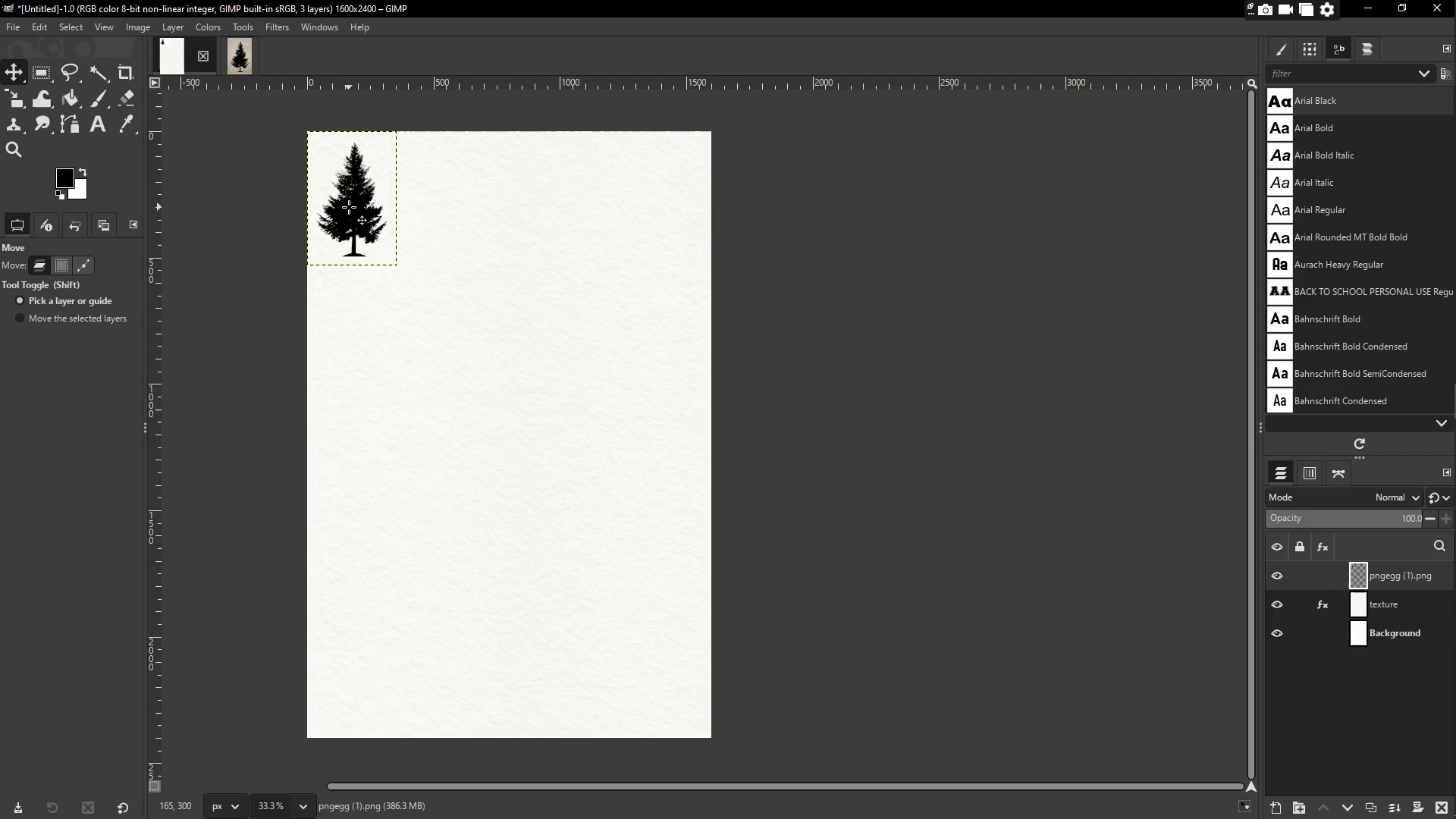 
left_click_drag(start_coordinate=[350, 207], to_coordinate=[507, 424])
 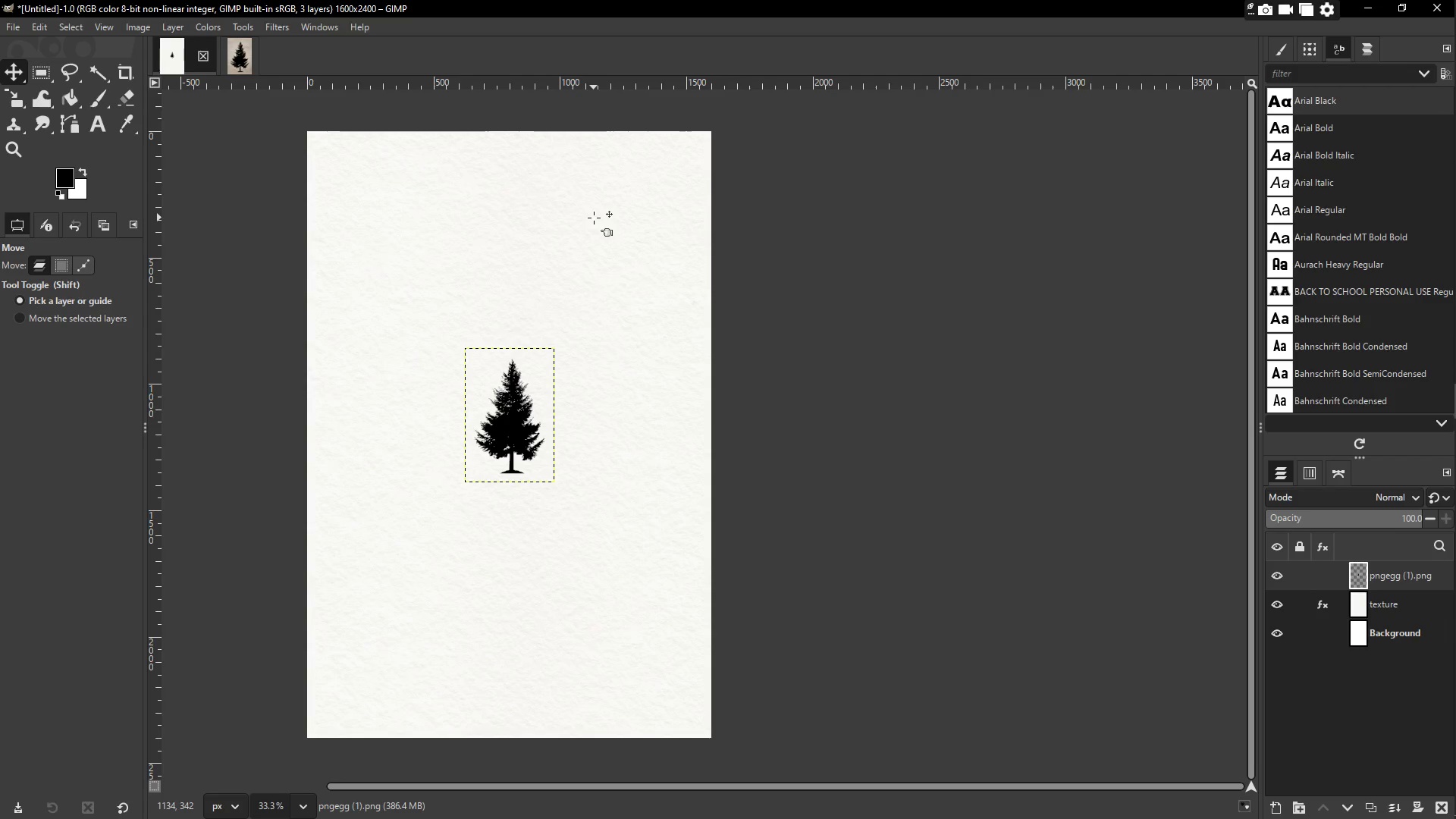 
wait(9.92)
 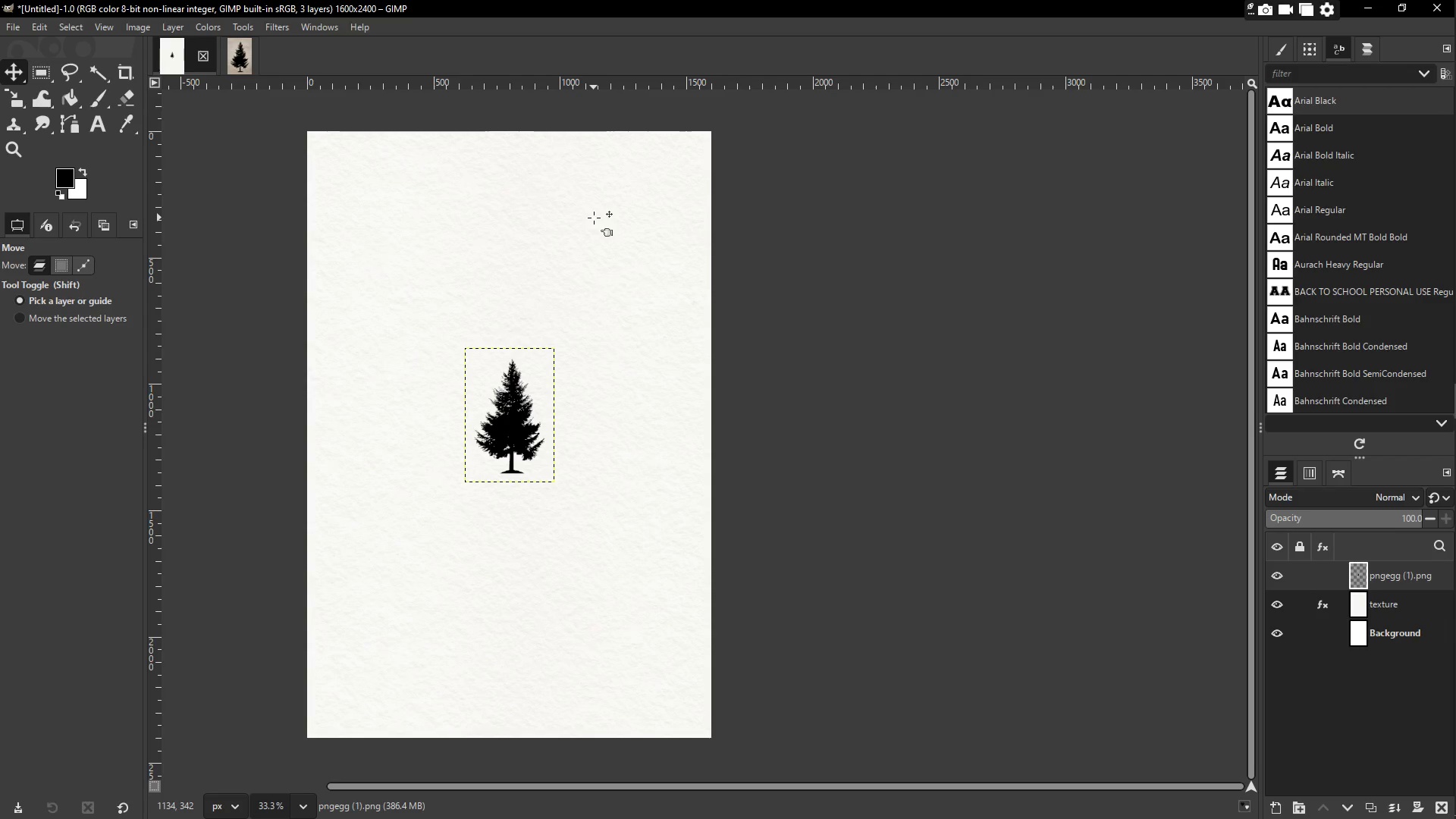 
key(Q)
 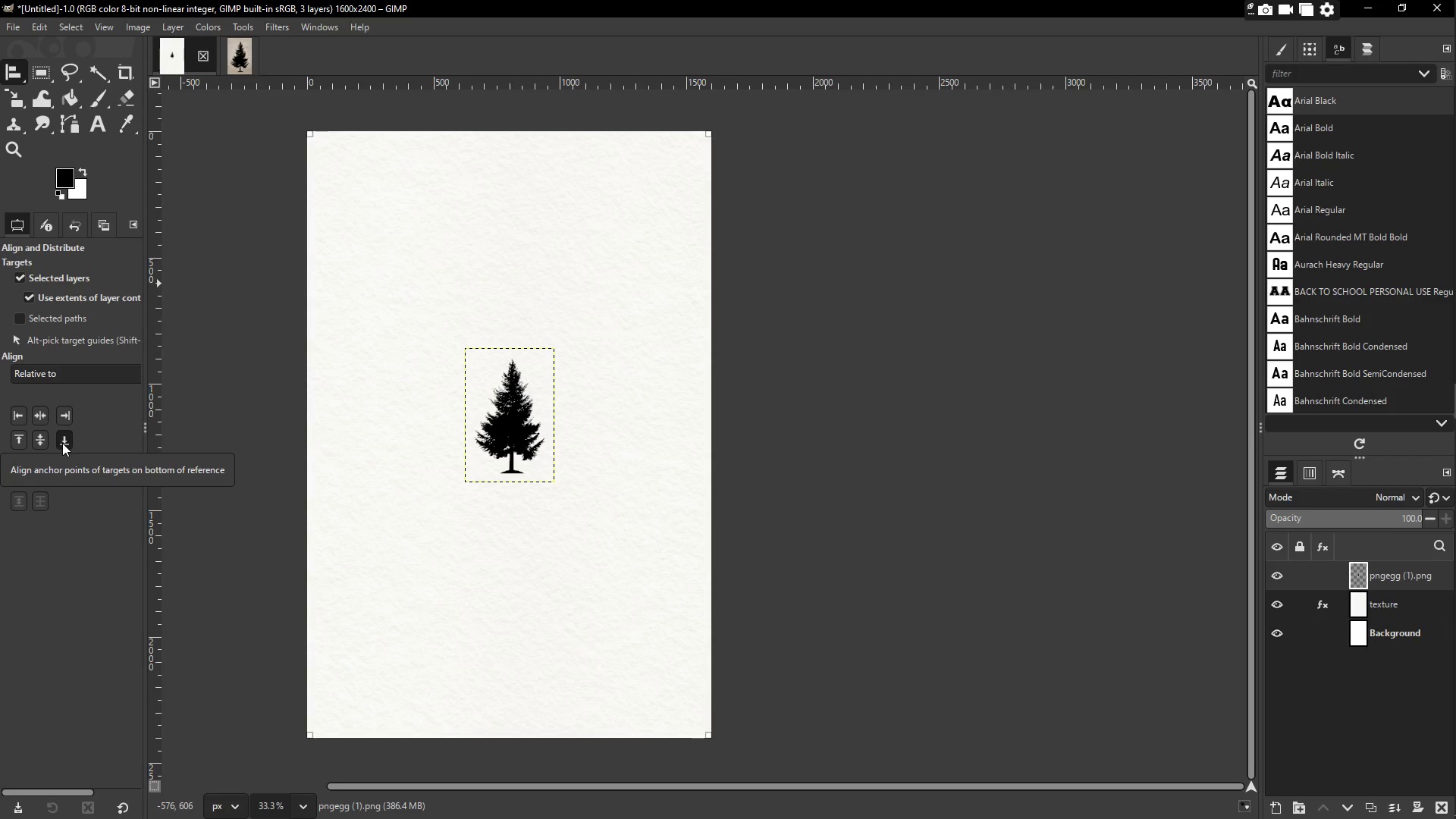 
wait(18.91)
 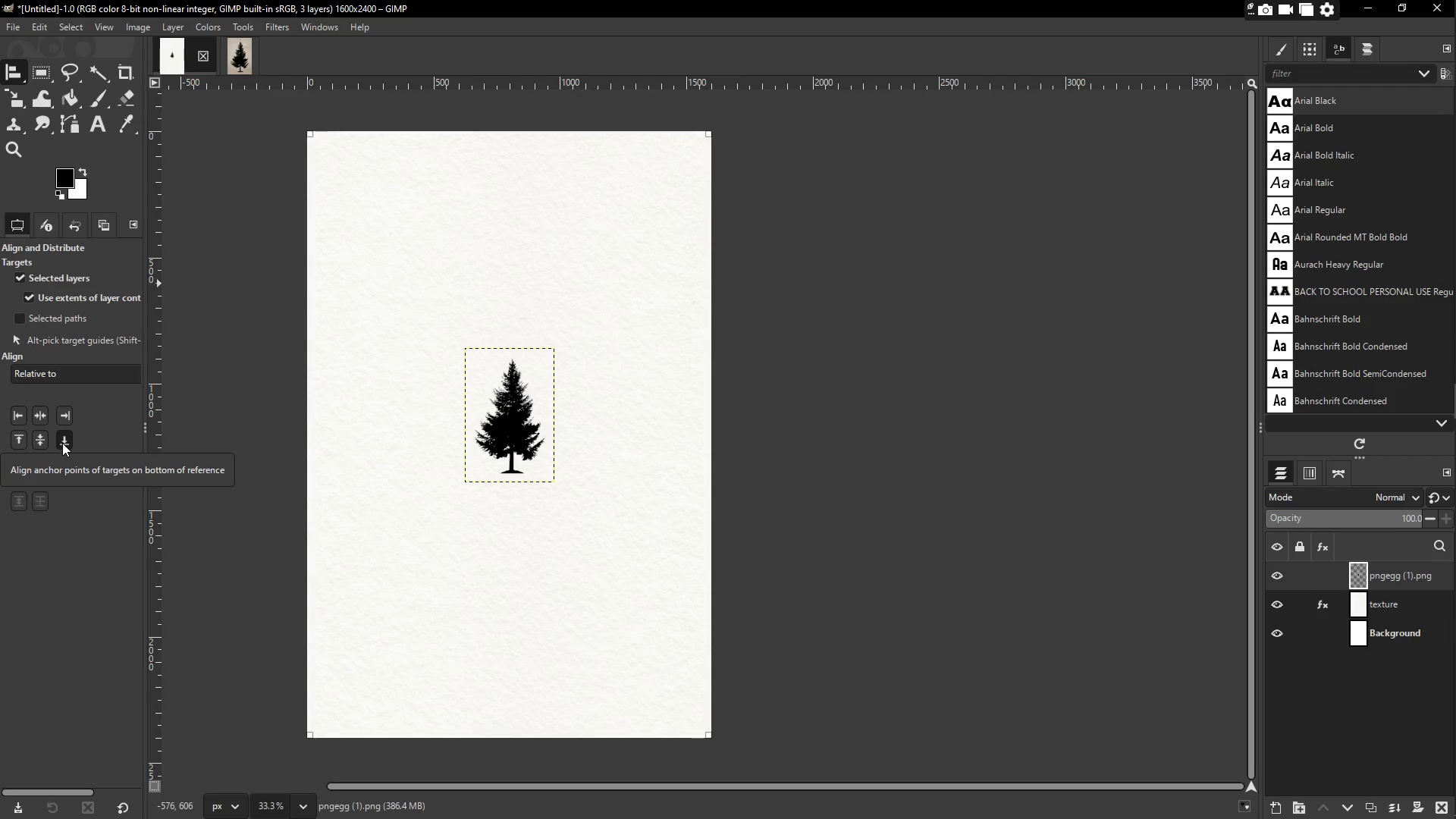 
left_click([39, 226])
 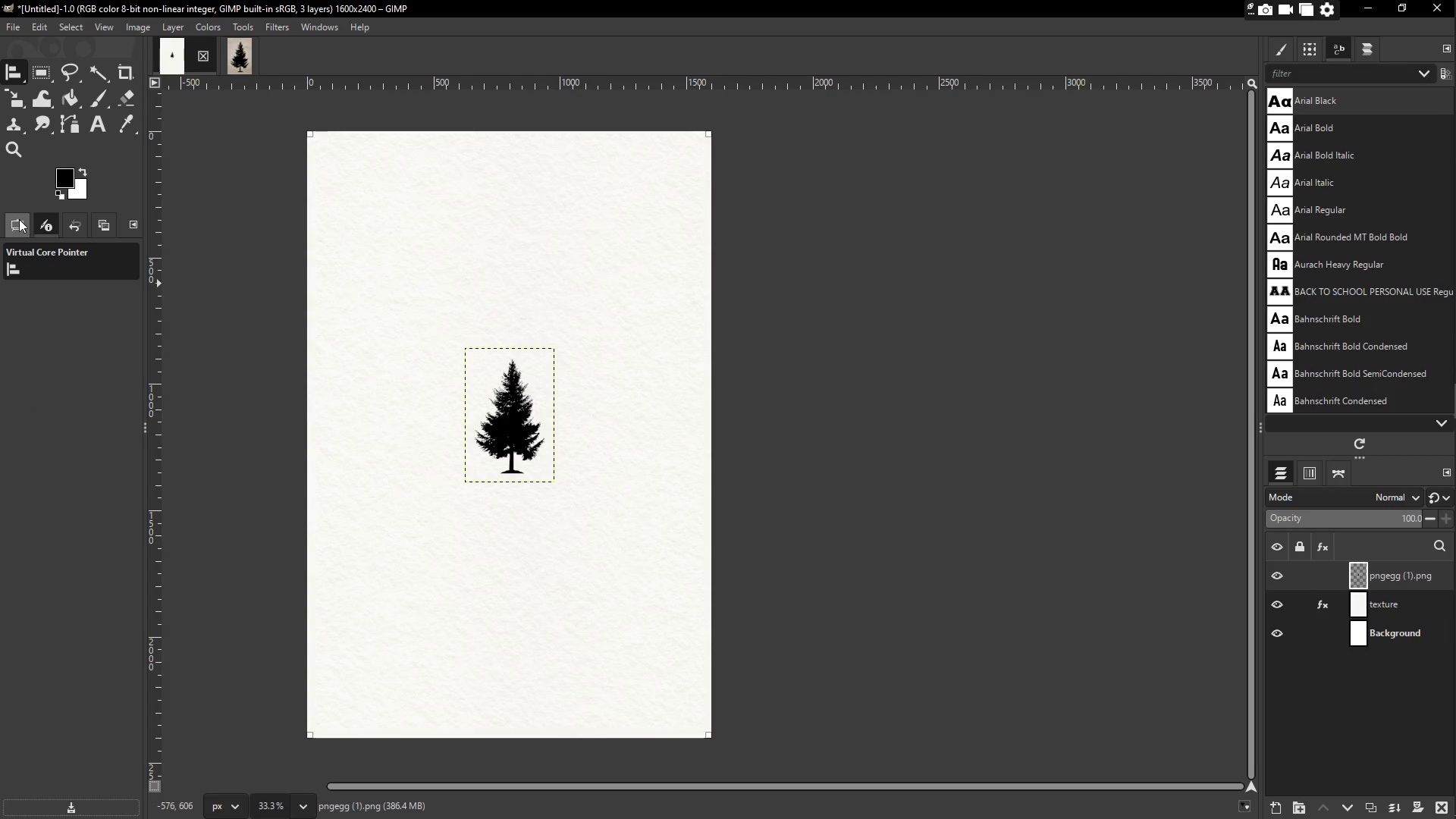 
left_click([16, 218])
 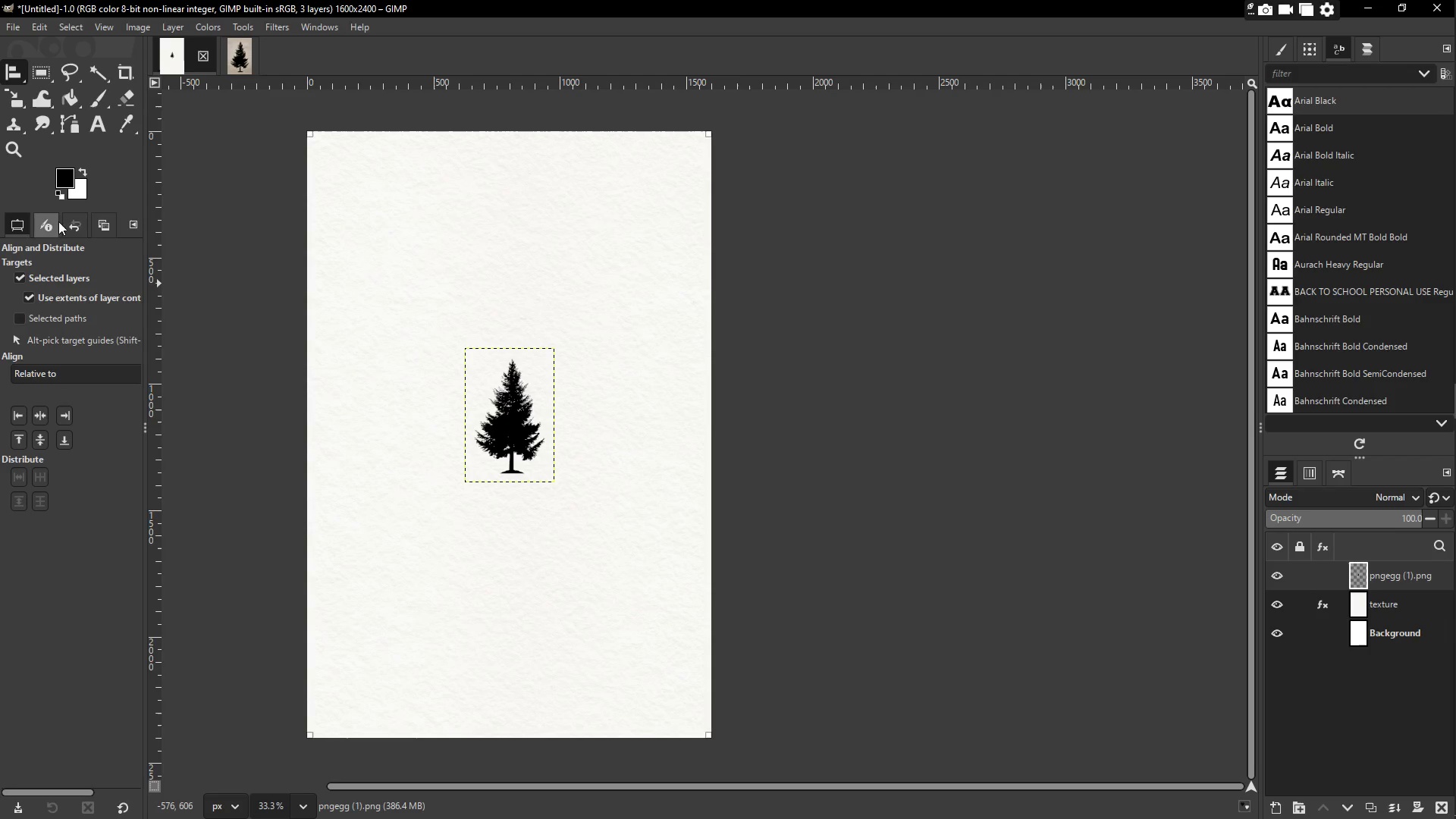 
left_click([73, 221])
 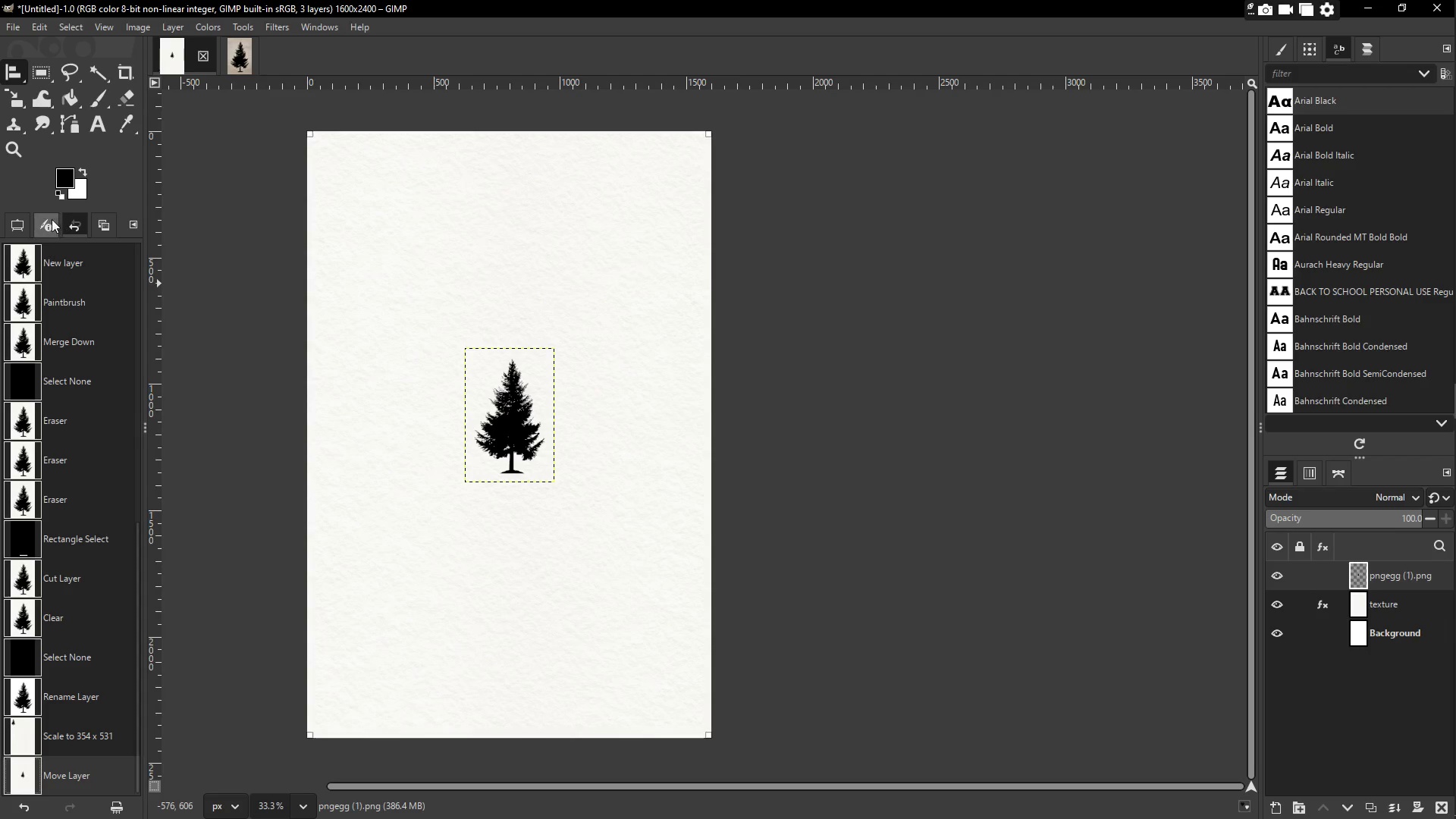 
left_click([46, 219])
 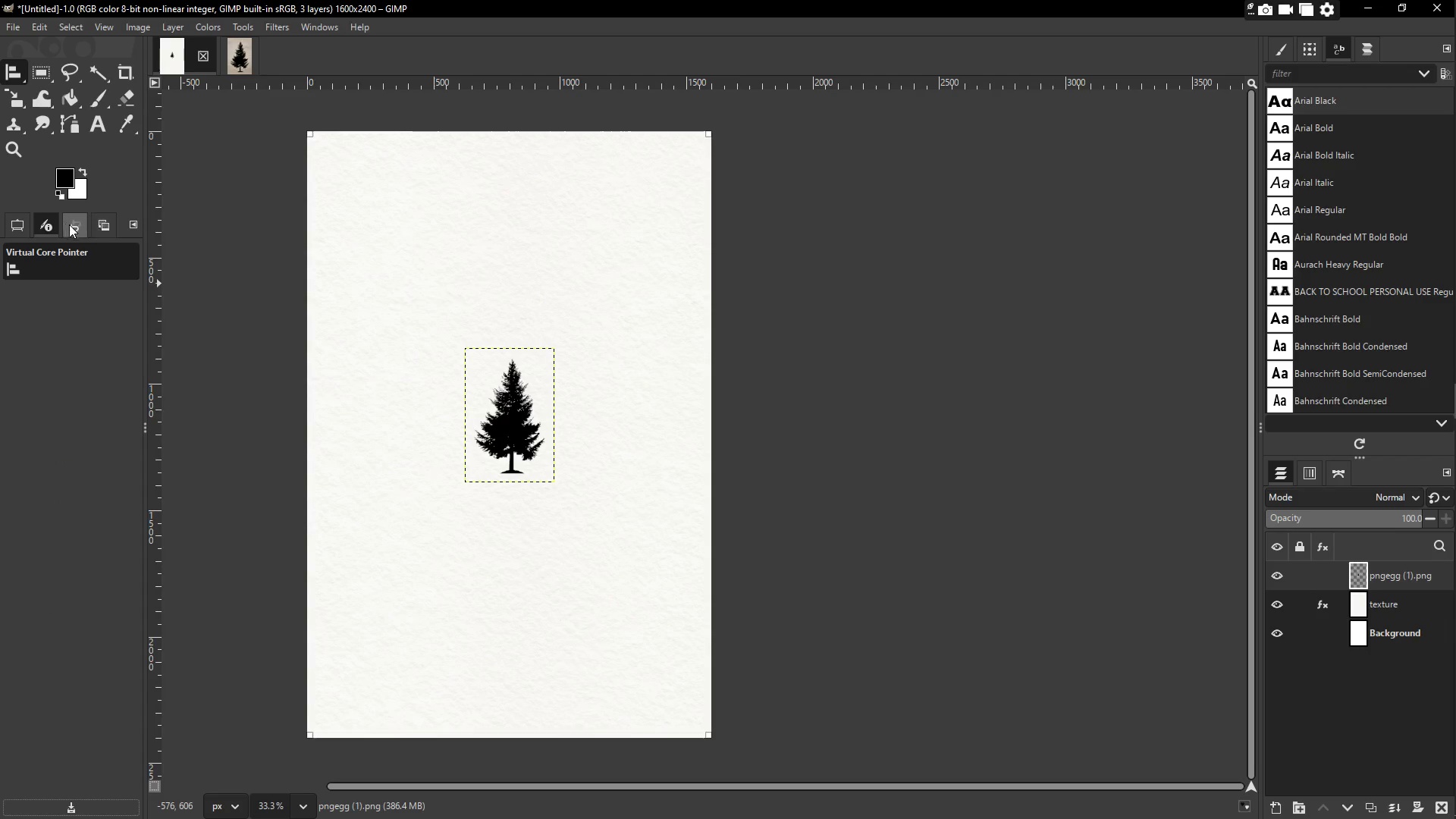 
left_click([20, 229])
 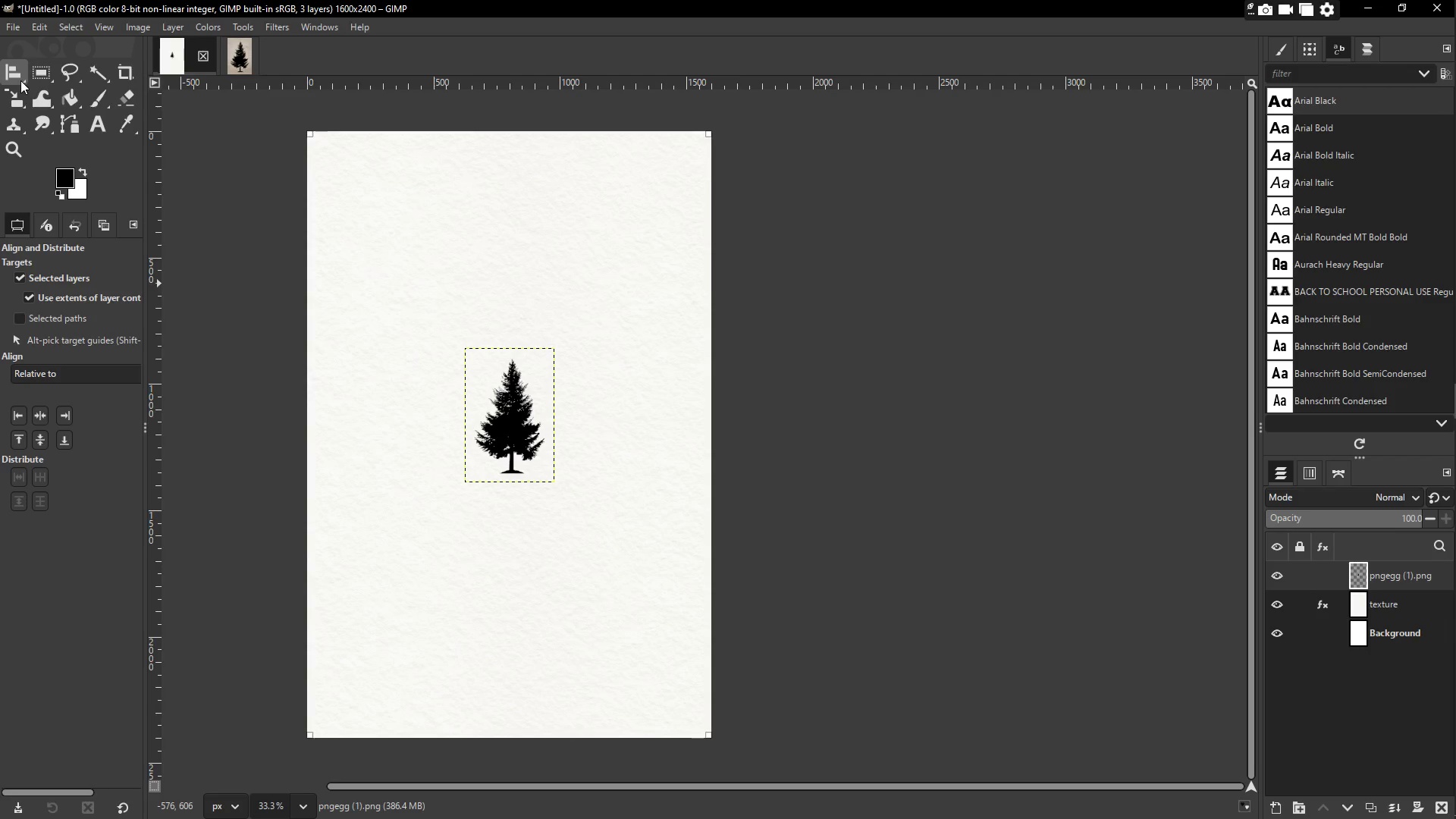 
left_click([20, 80])
 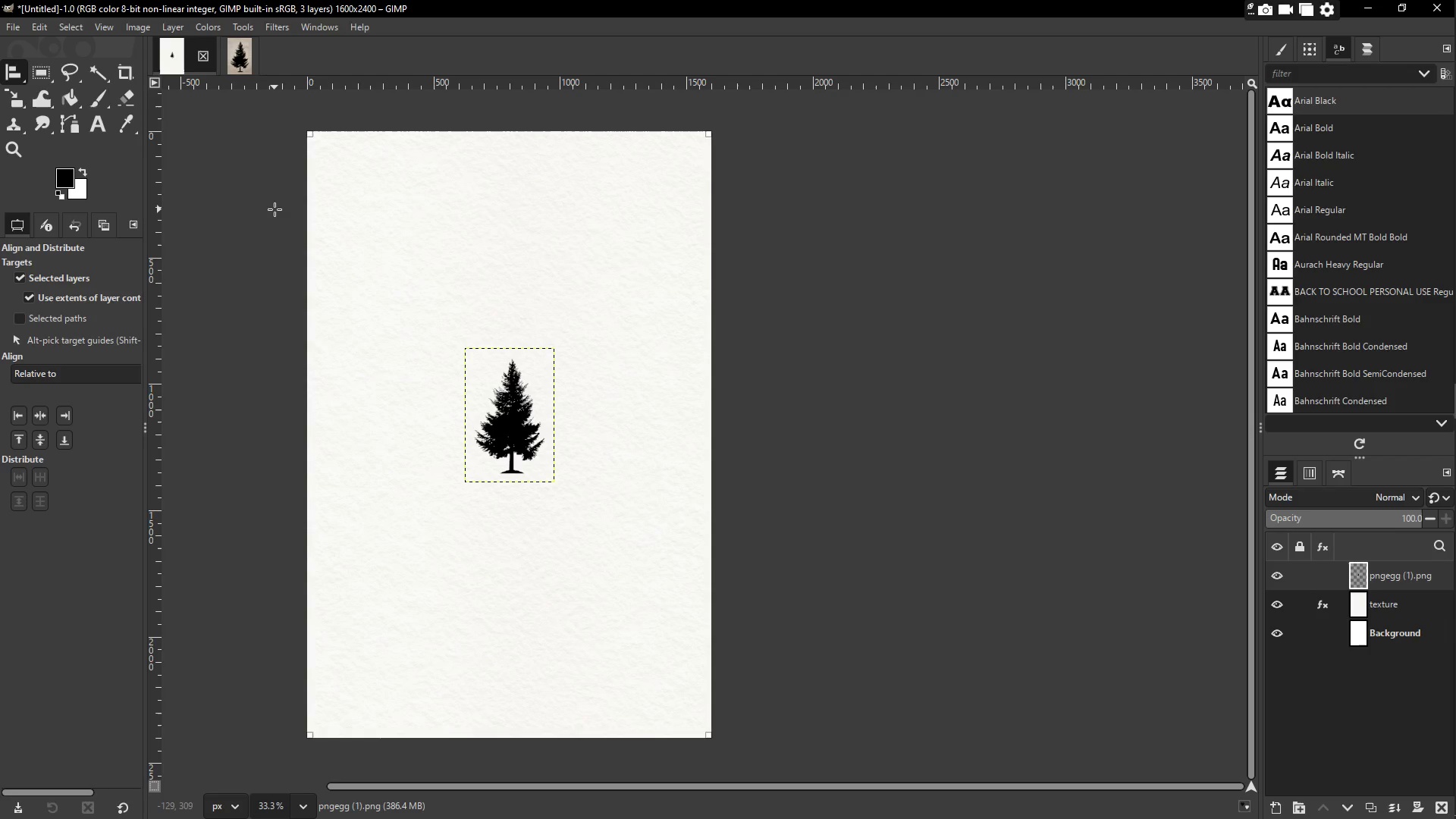 
wait(10.81)
 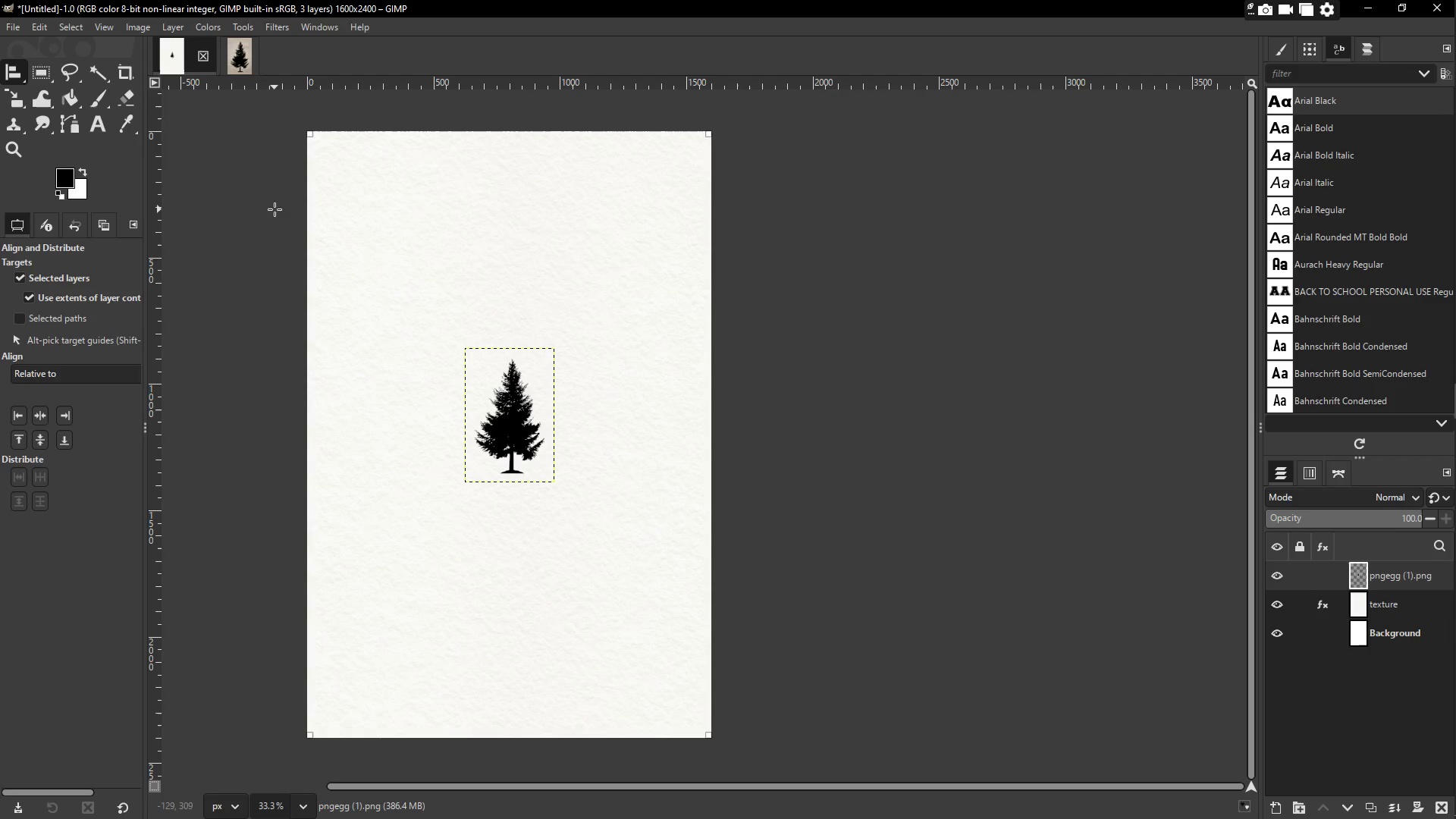 
scroll: coordinate [413, 354], scroll_direction: down, amount: 1.0
 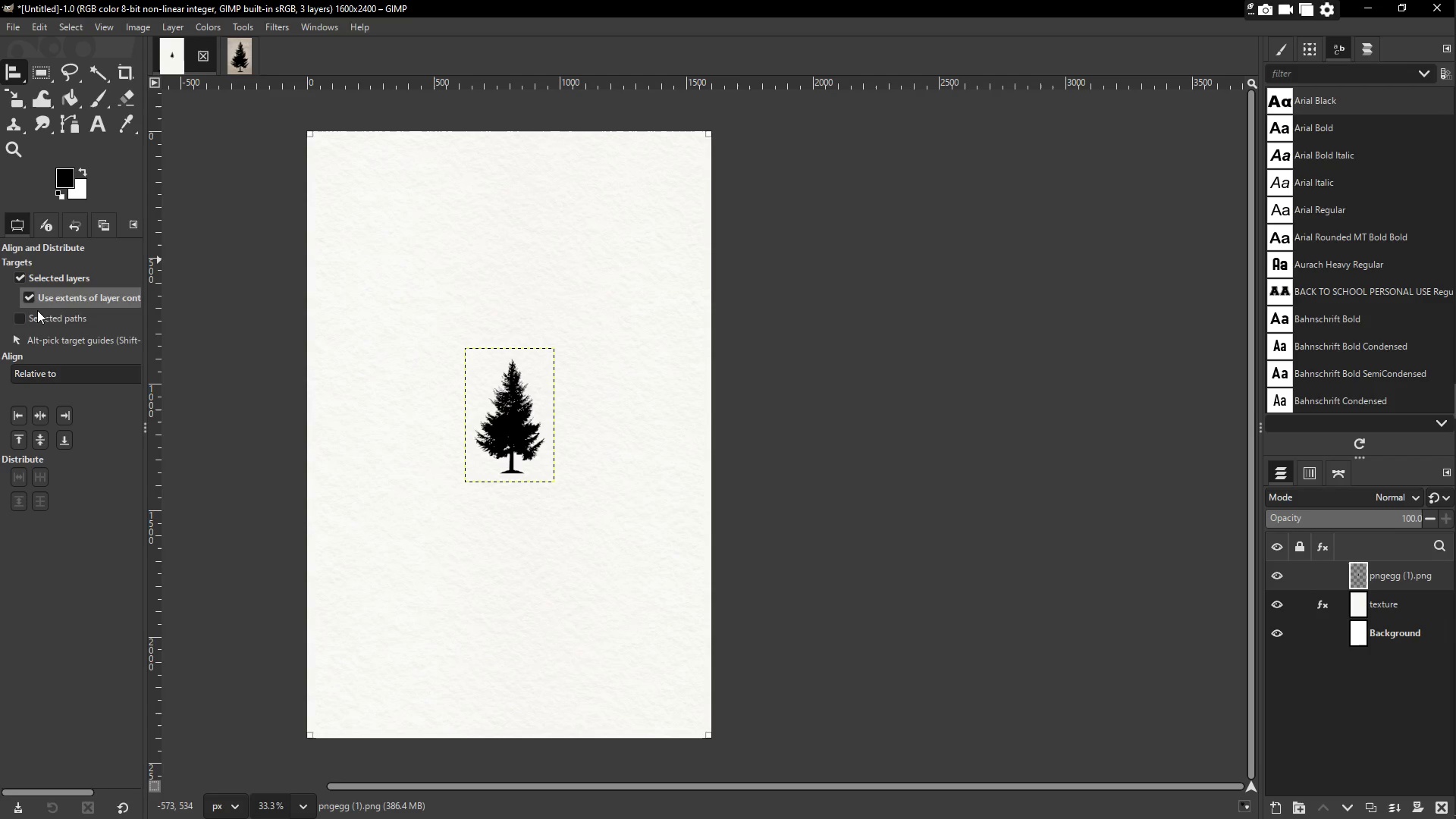 
wait(6.35)
 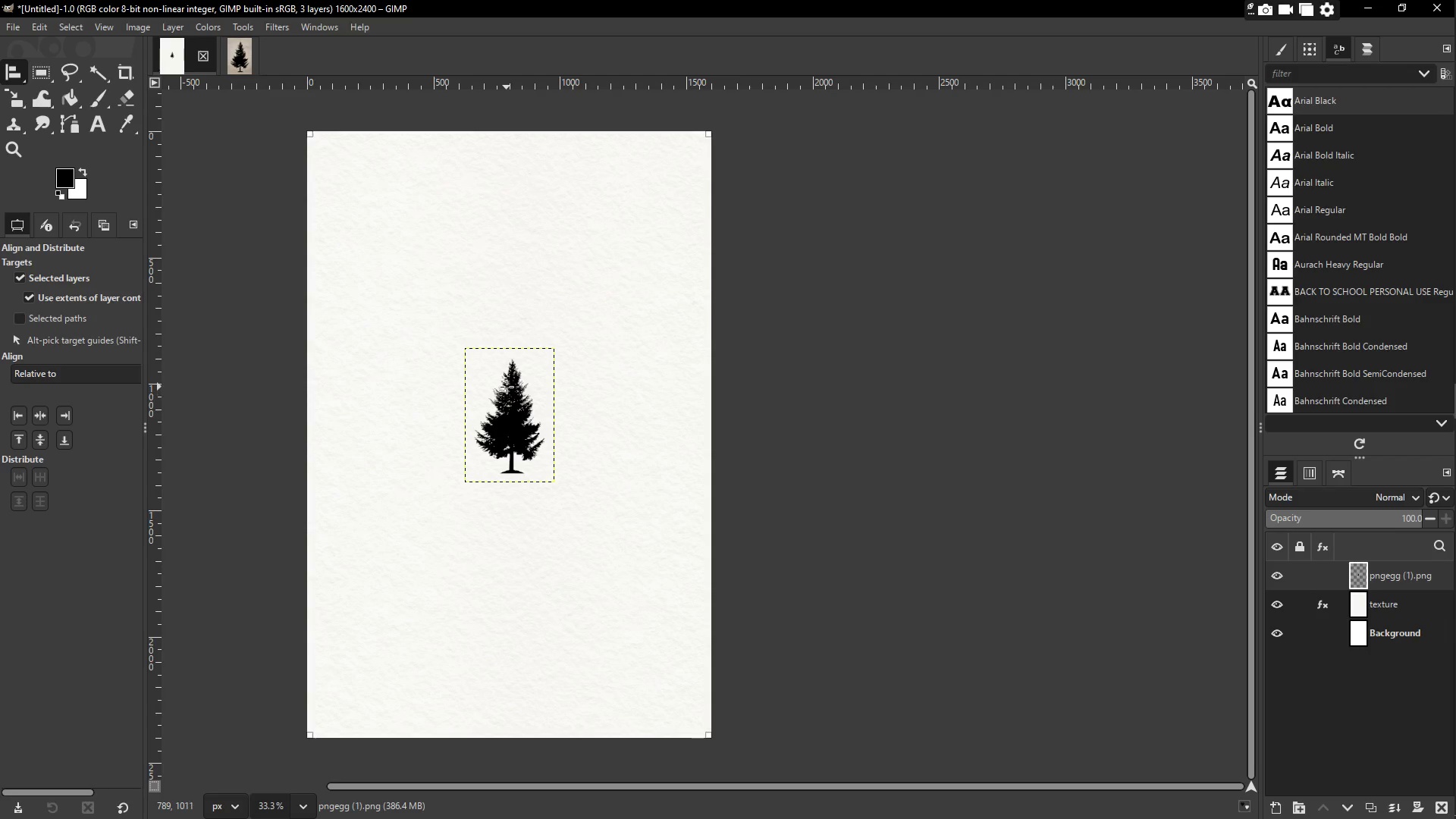 
mouse_move([522, 437])
 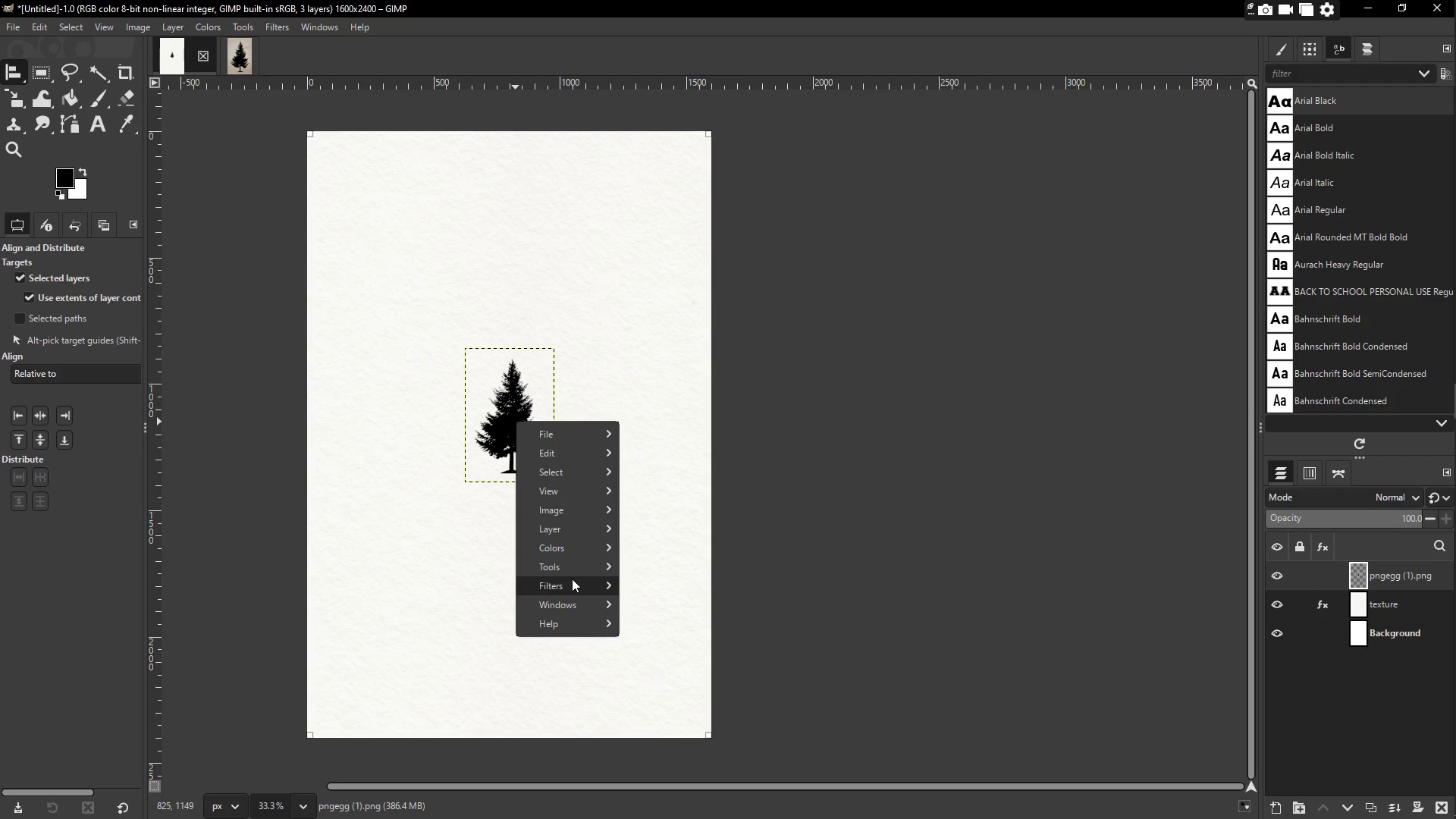 
mouse_move([575, 568])
 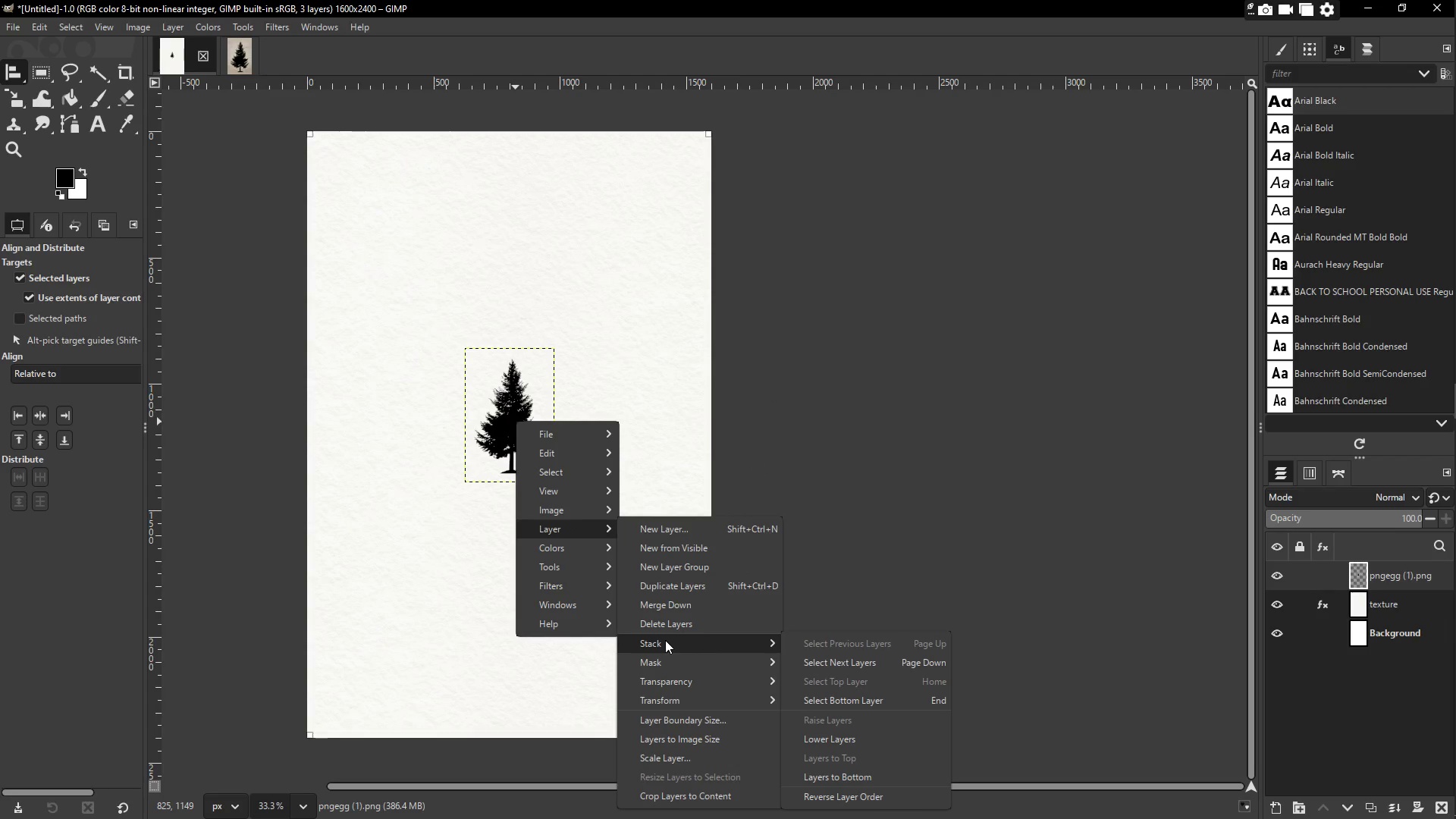 
wait(5.2)
 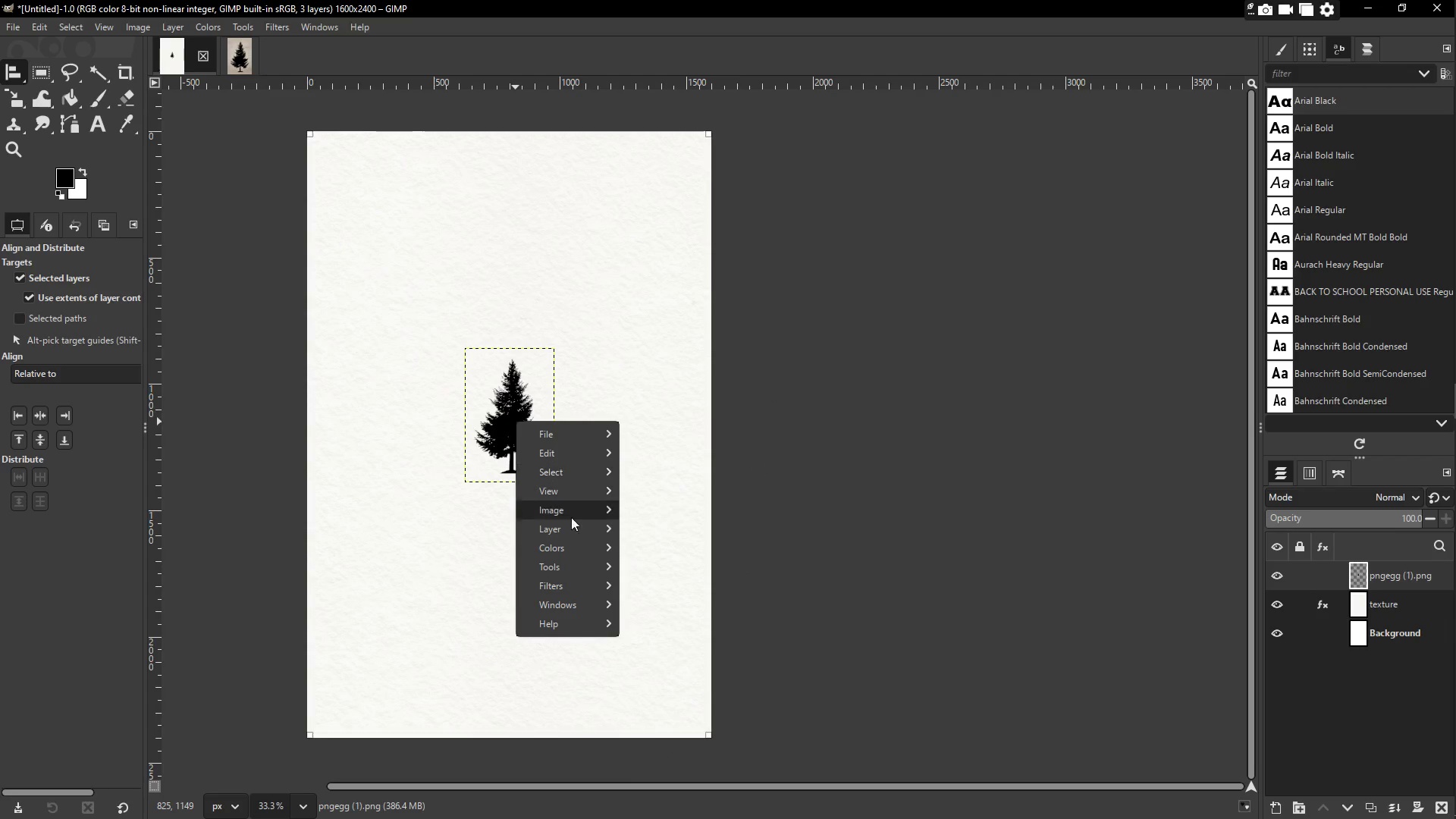 
left_click([508, 416])
 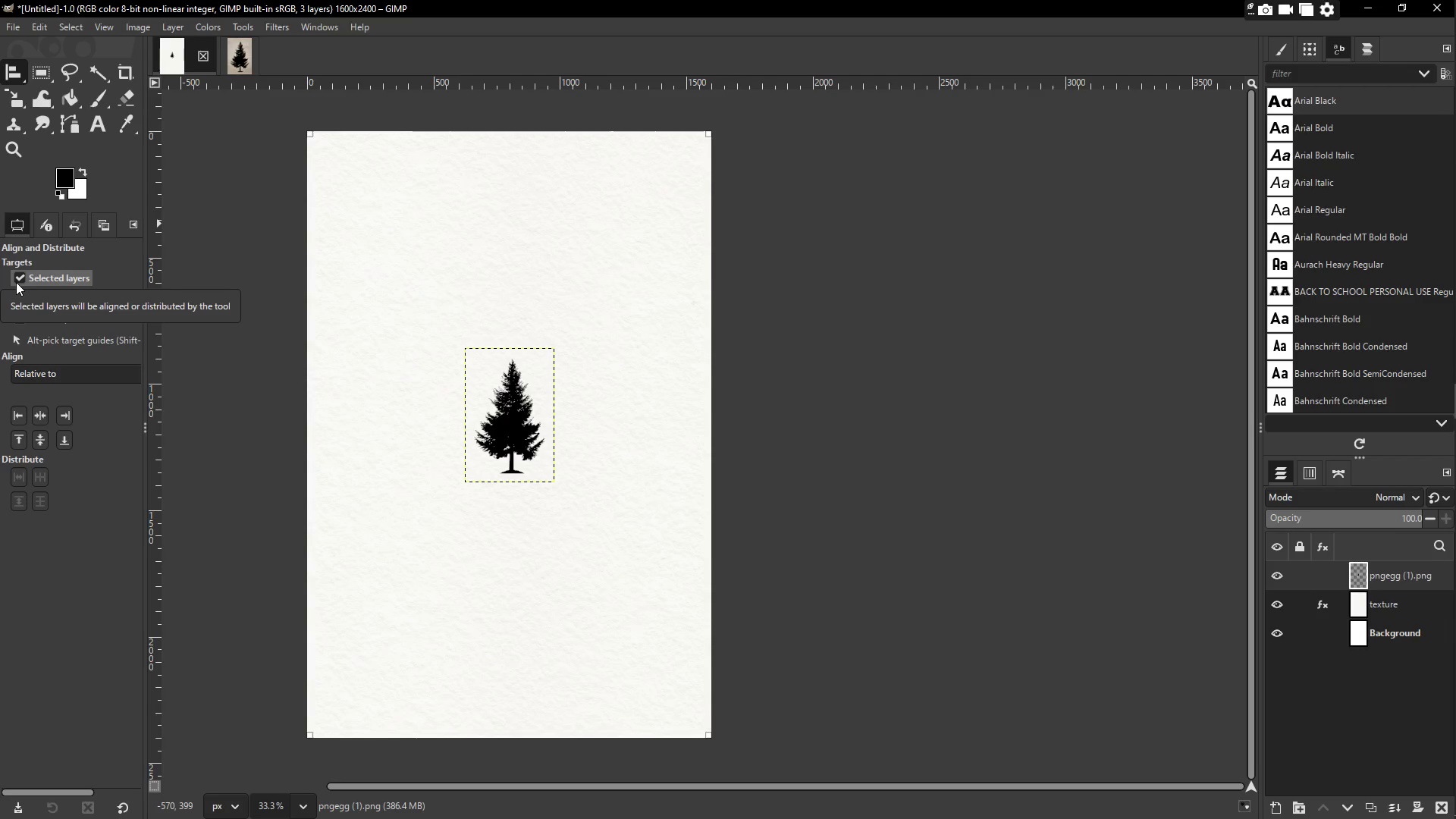 
wait(5.72)
 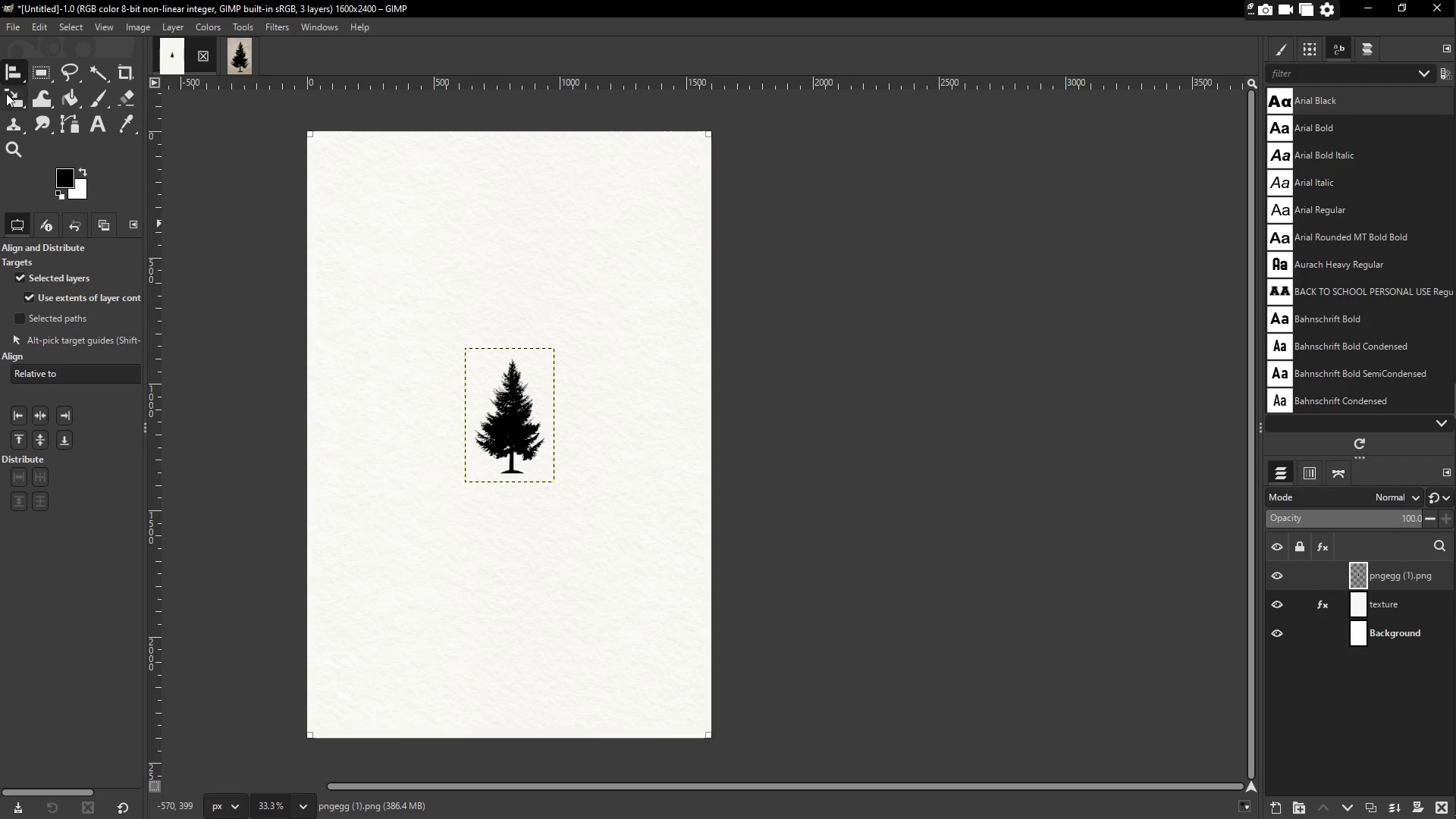 
key(Q)
 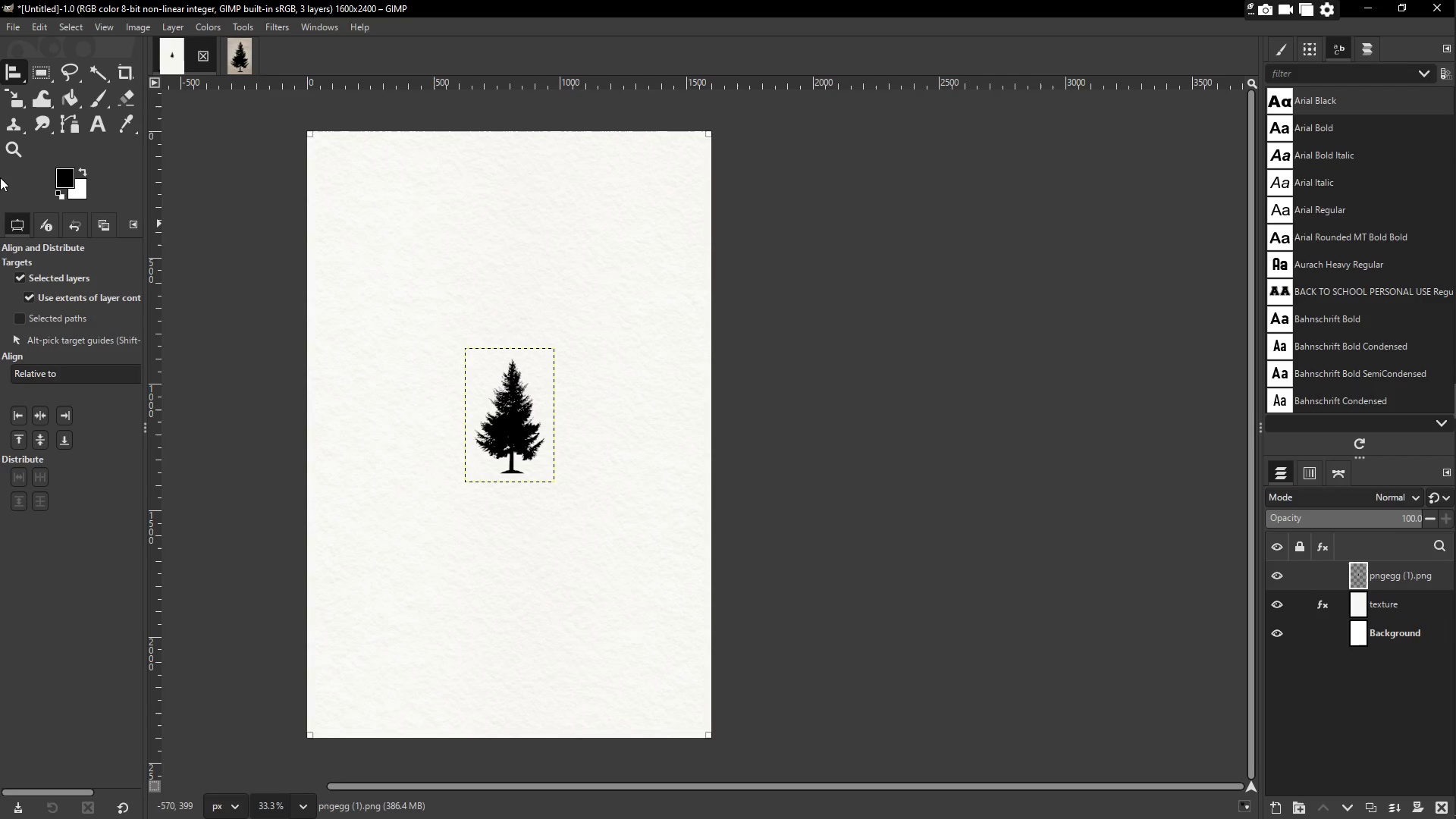 
type(qqqqqq)
 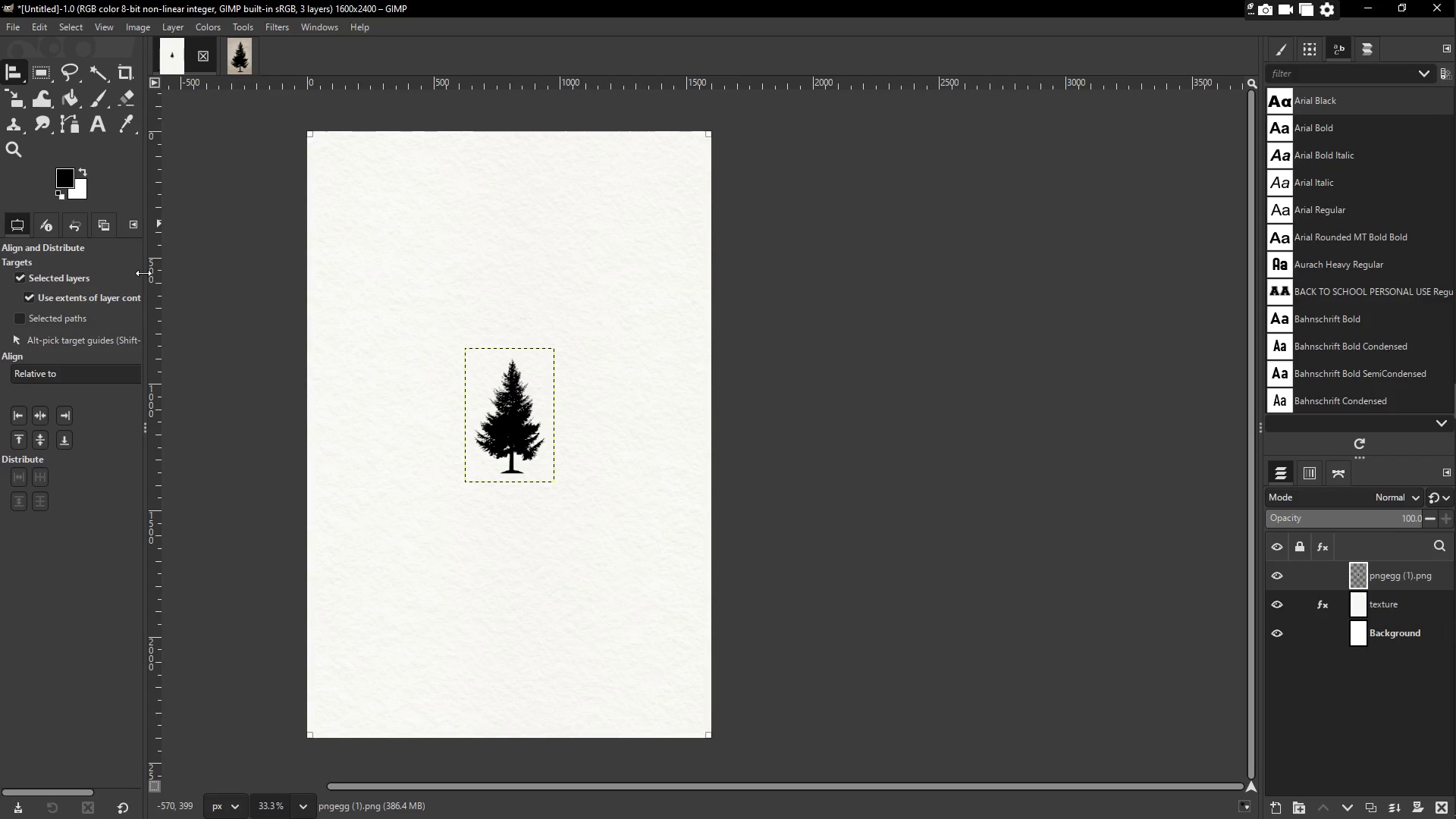 
left_click_drag(start_coordinate=[143, 273], to_coordinate=[224, 288])
 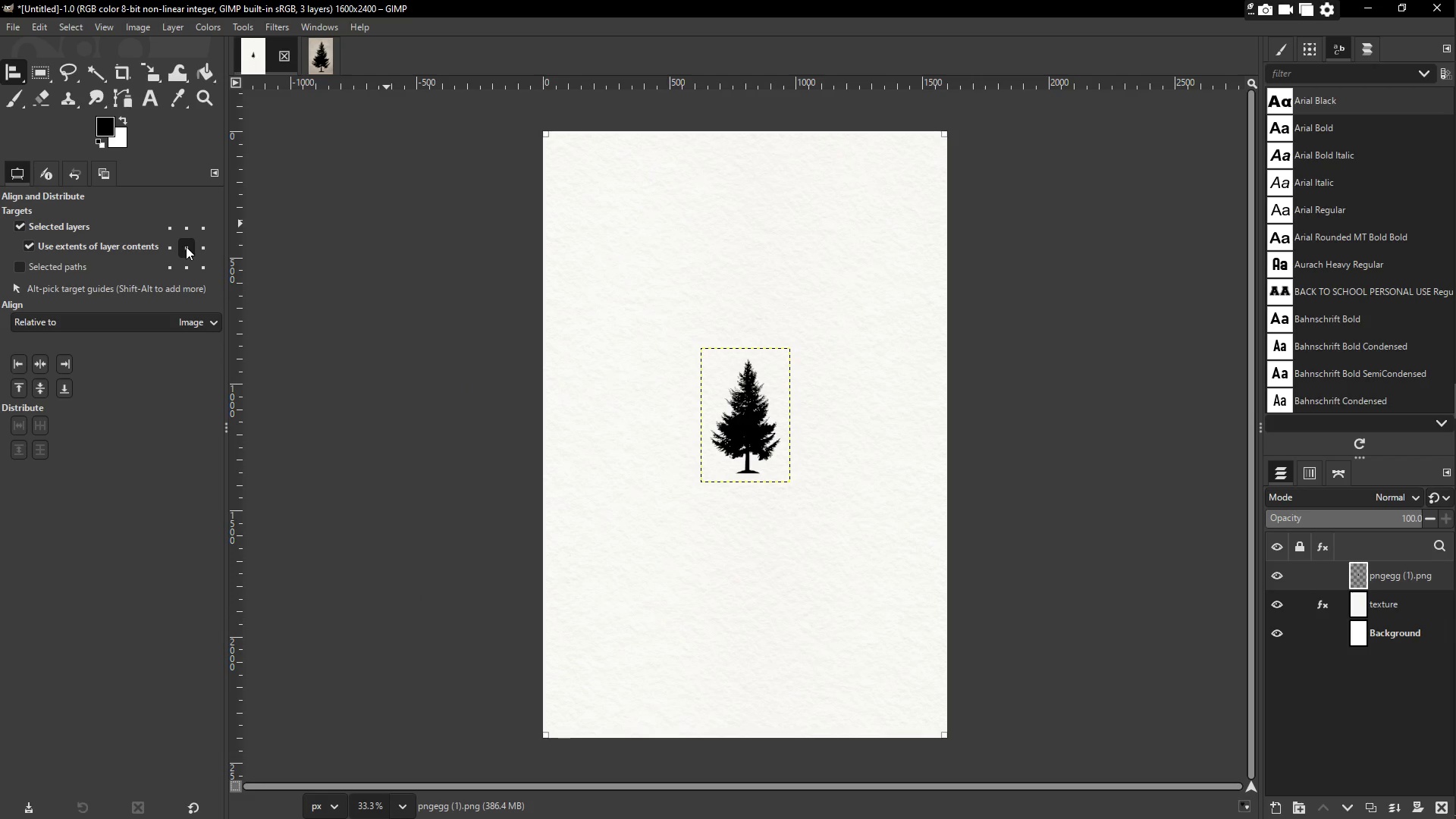 
left_click([186, 246])
 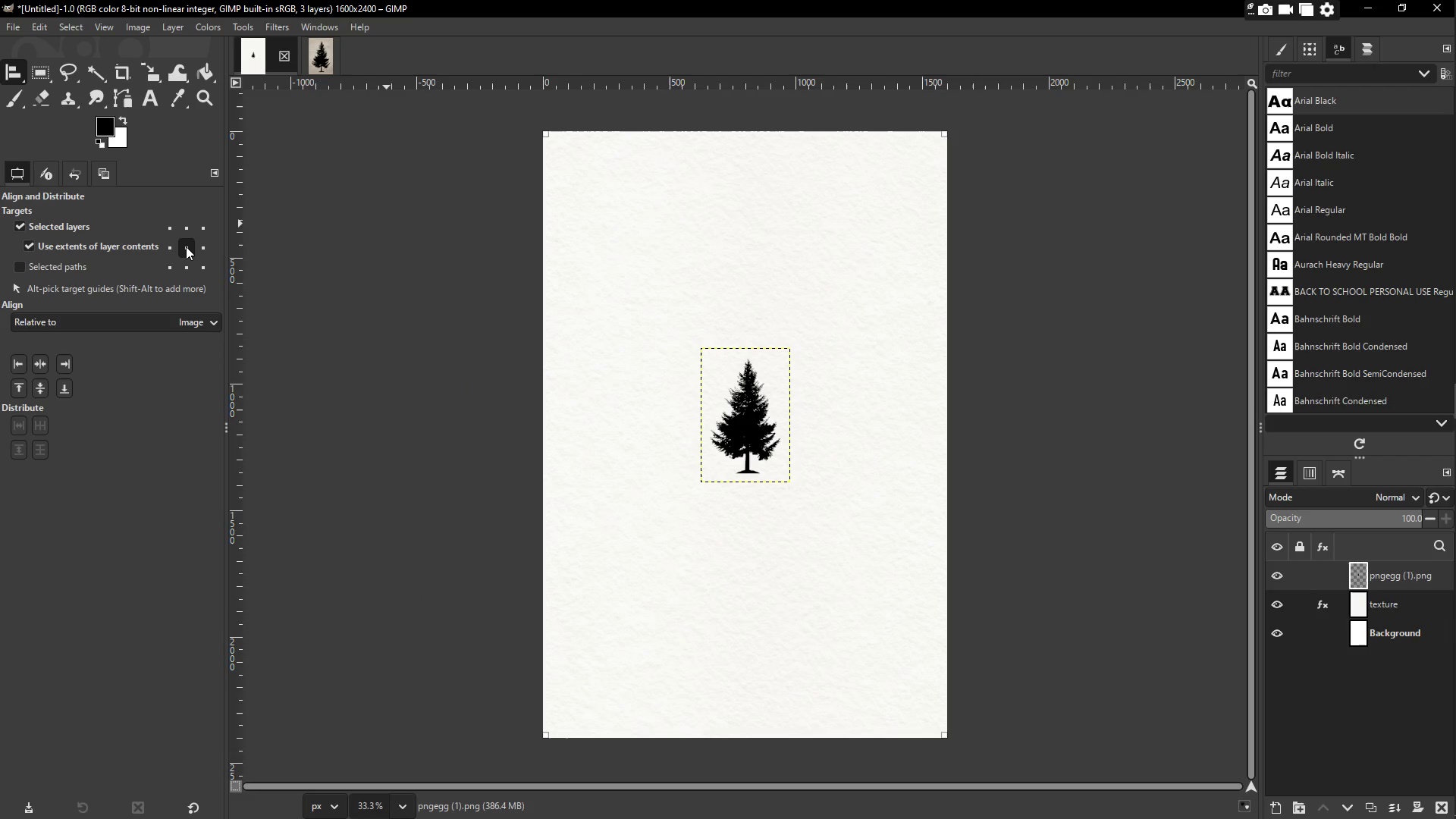 
left_click([186, 246])
 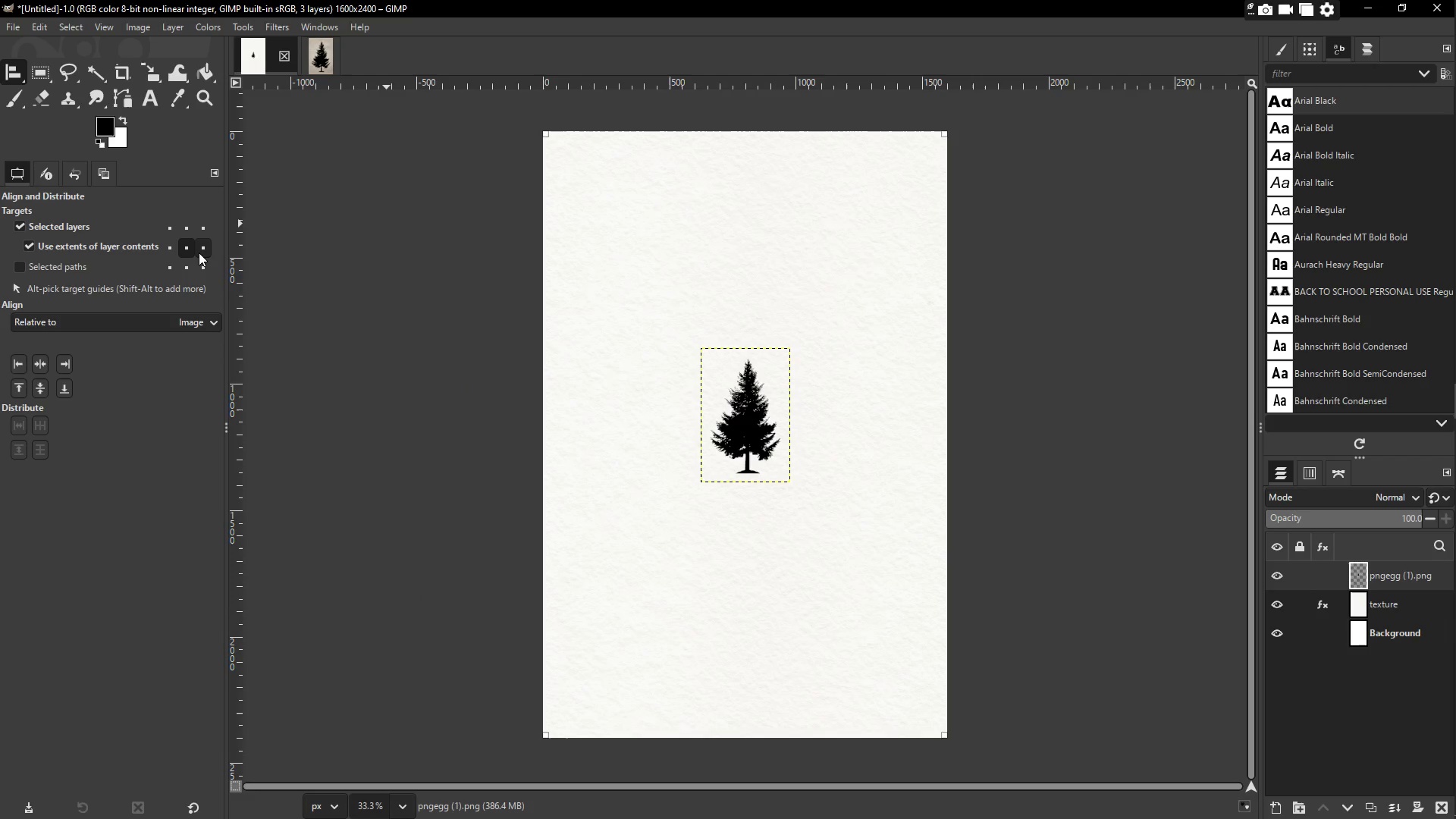 
left_click([199, 253])
 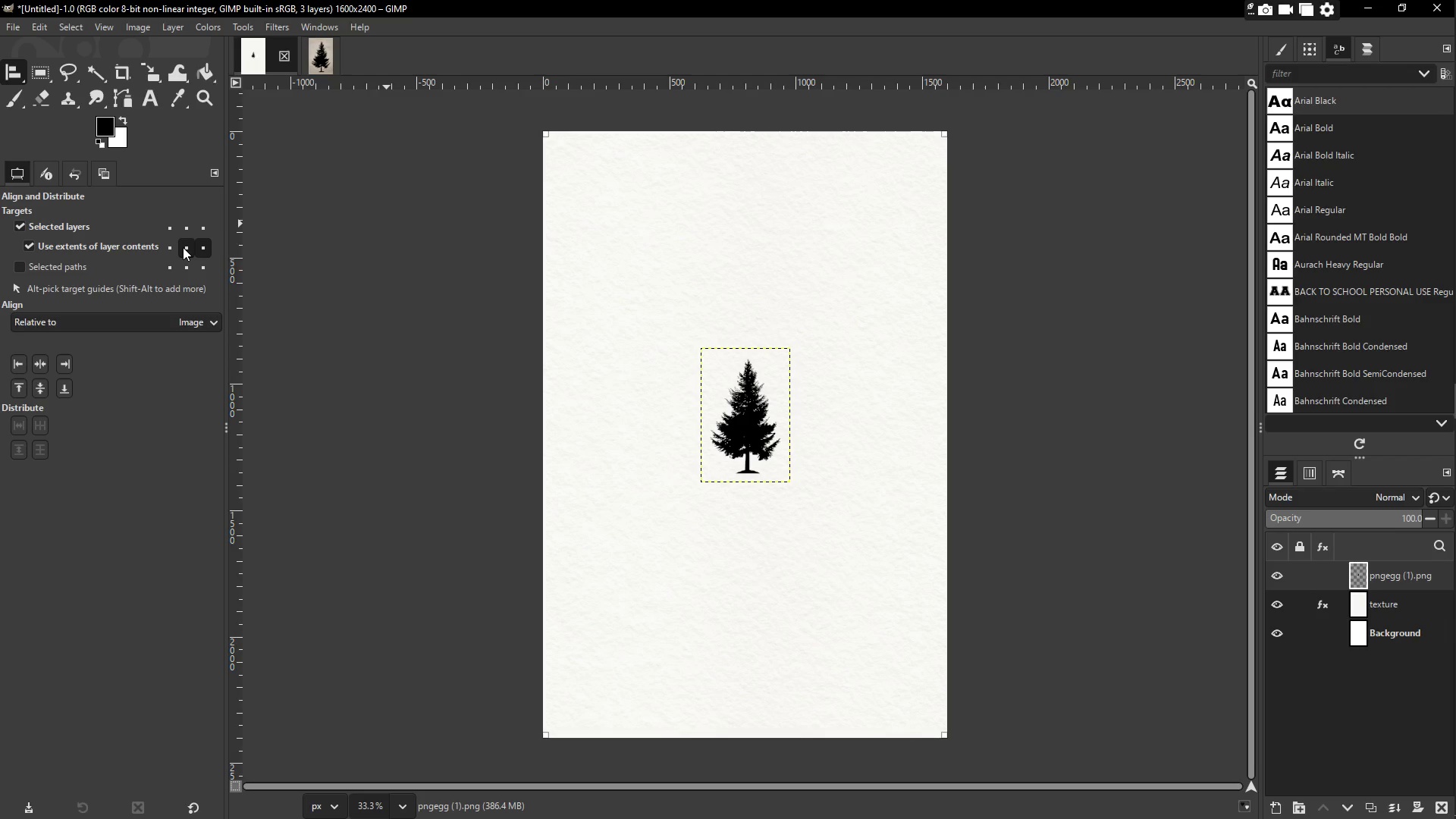 
left_click([183, 247])
 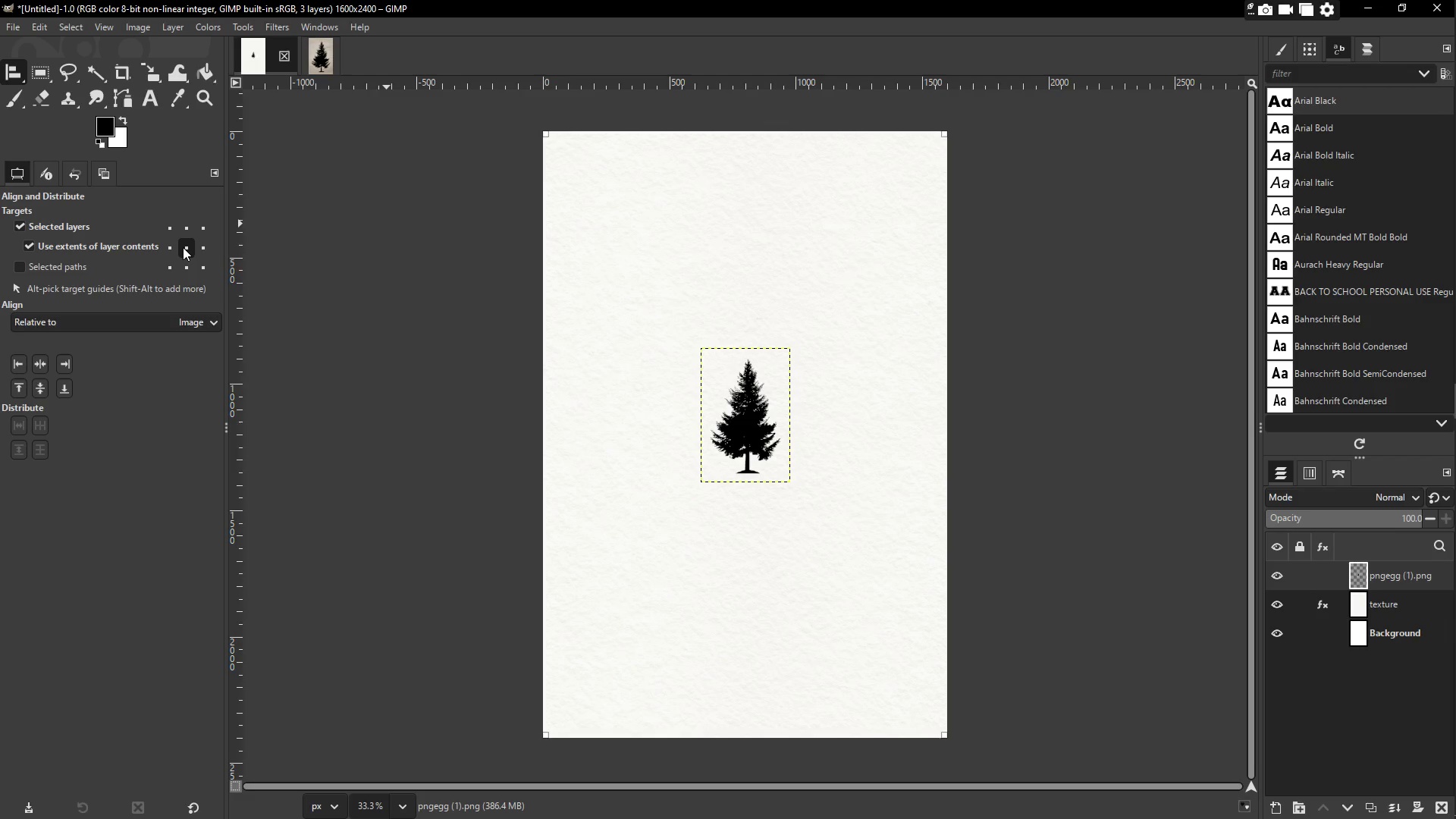 
wait(10.18)
 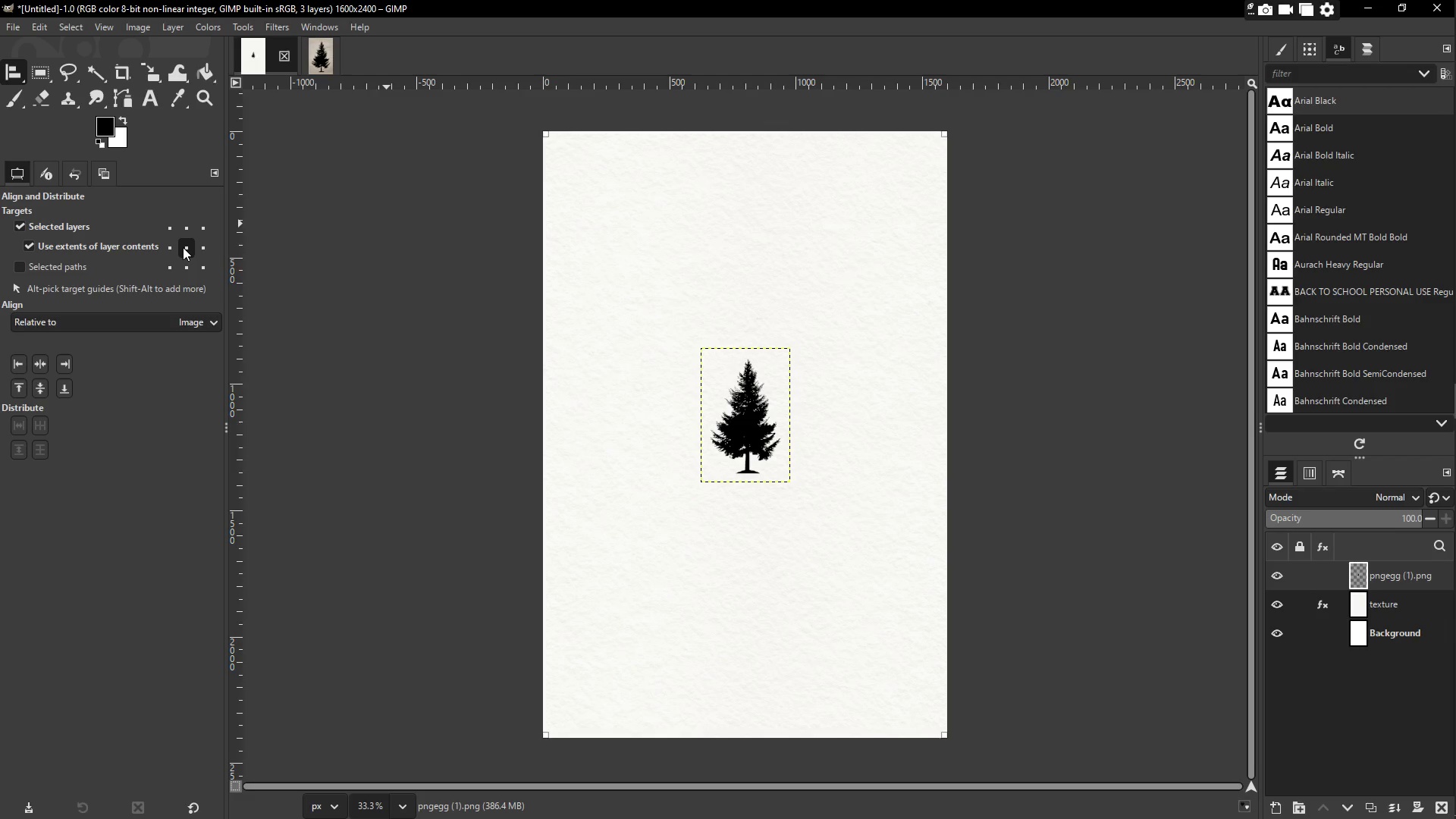 
mouse_move([247, 24])
 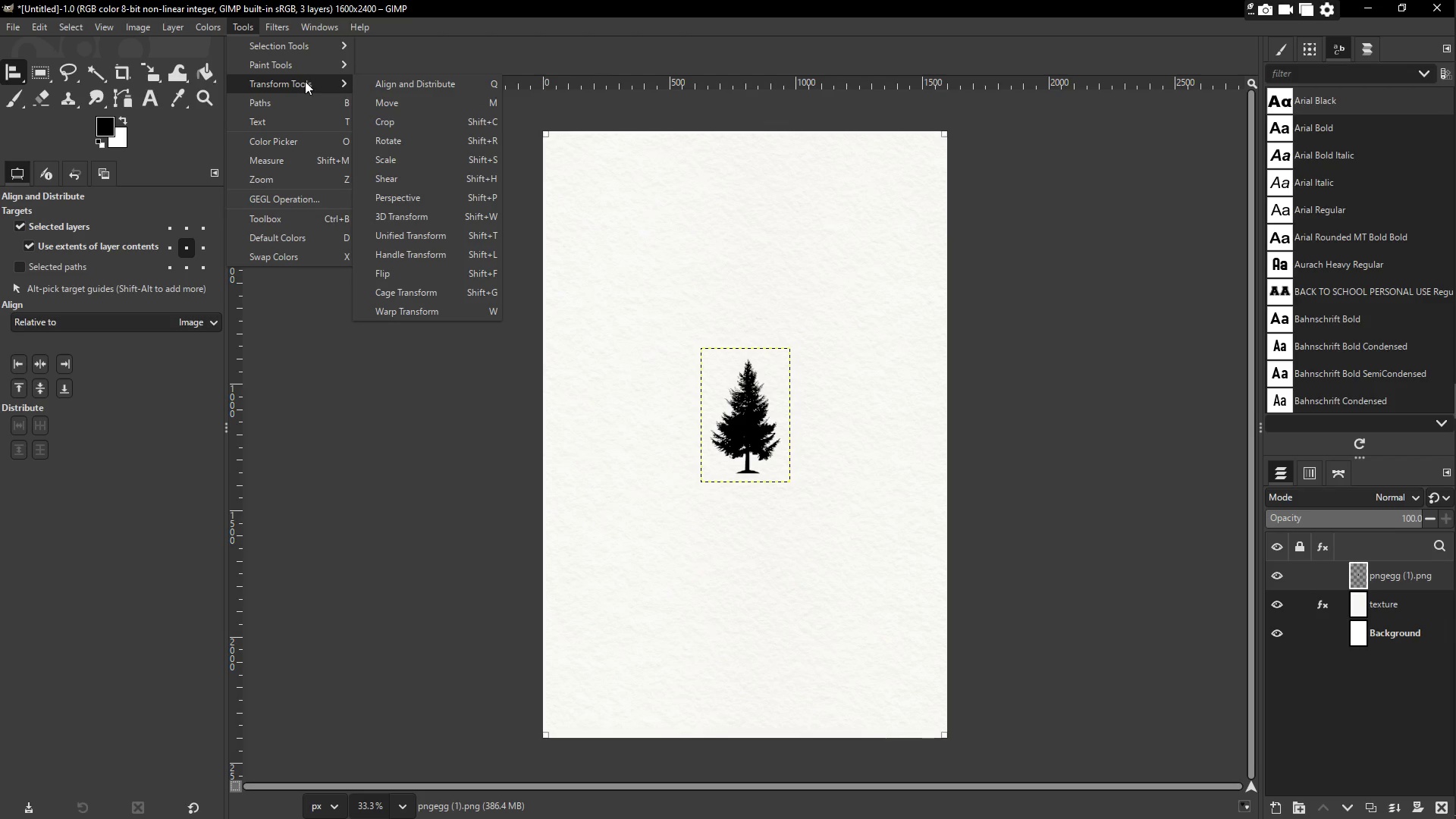 
wait(13.96)
 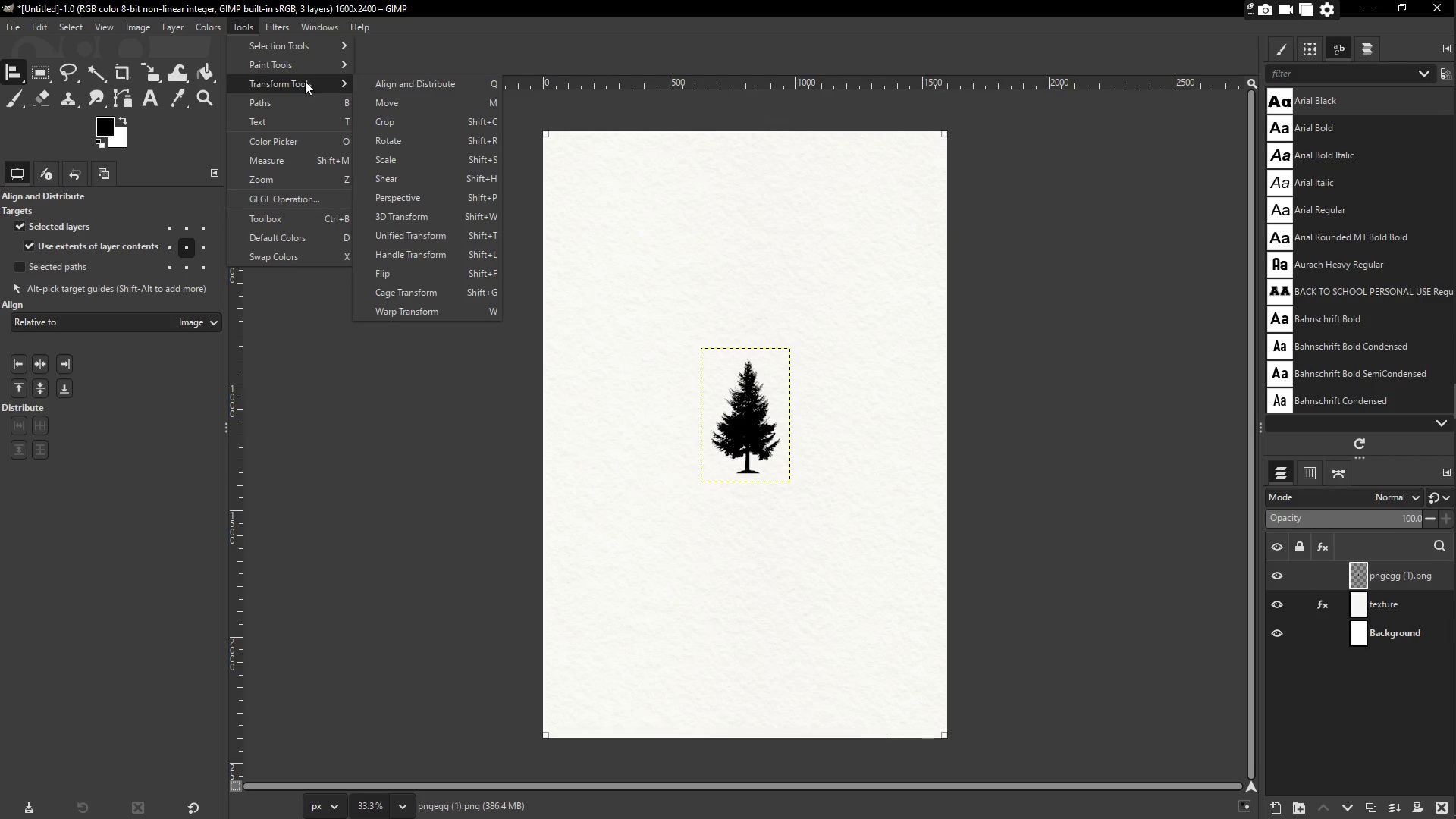 
left_click([401, 84])
 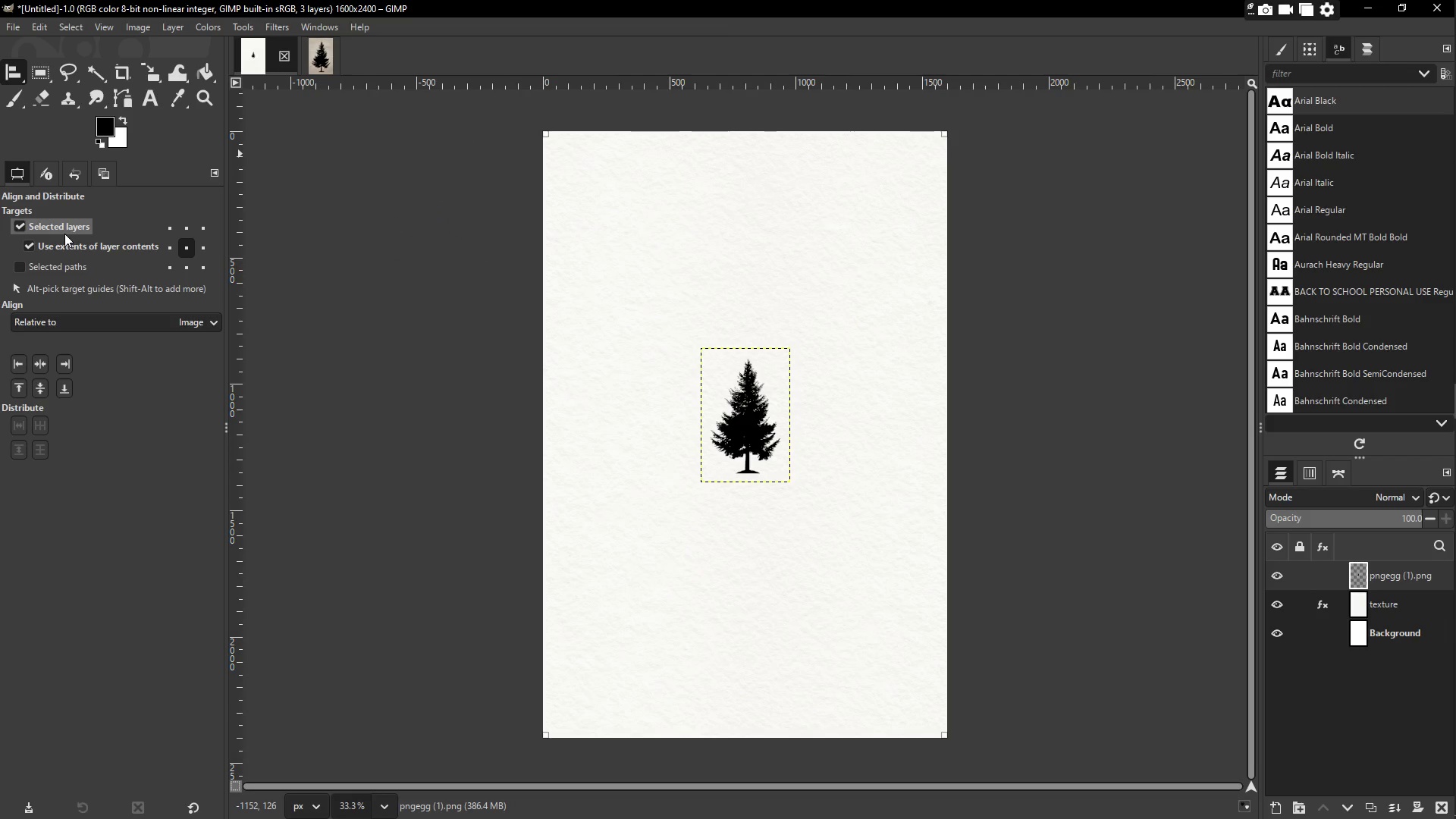 
left_click([19, 225])
 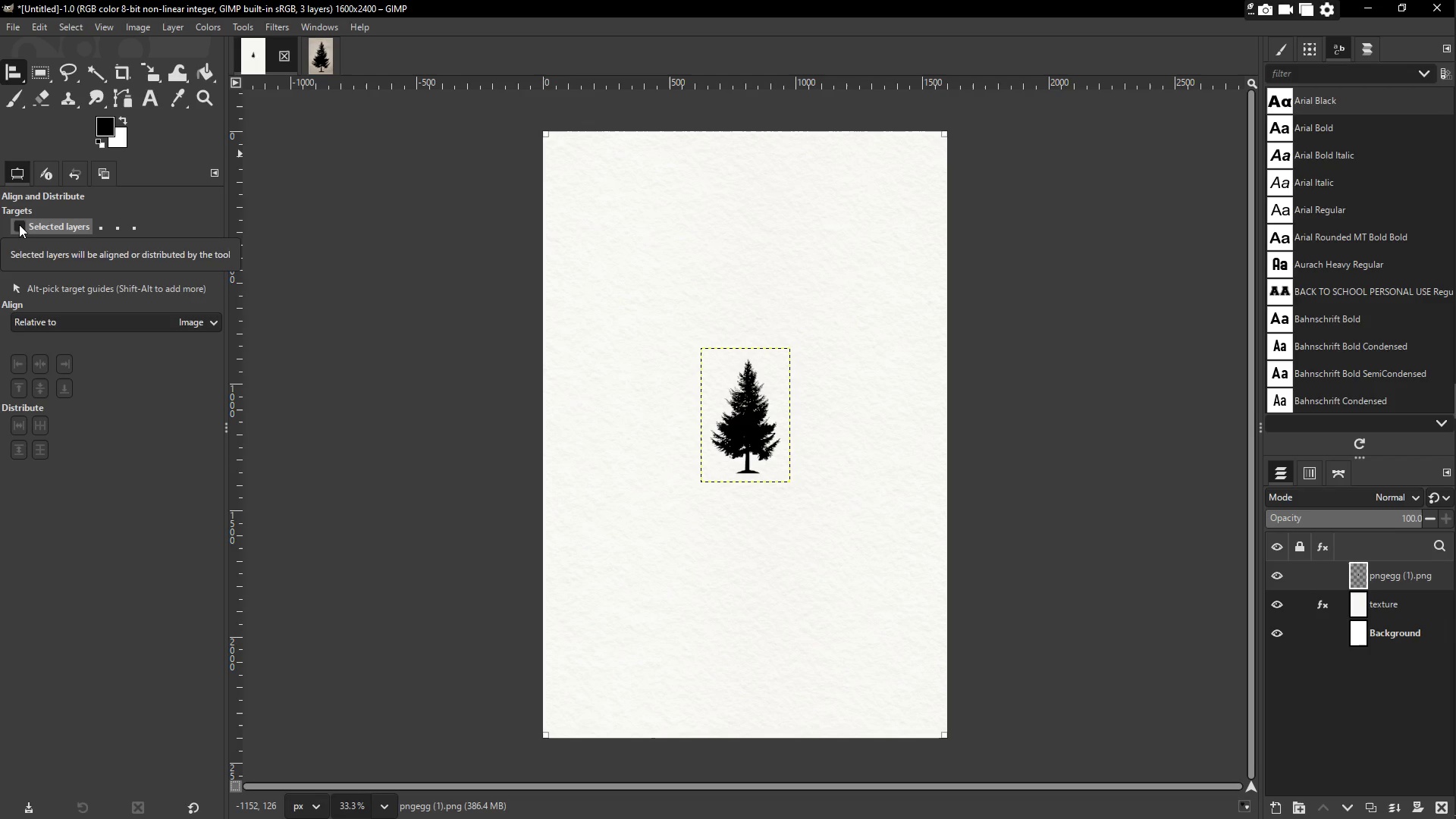 
double_click([23, 228])
 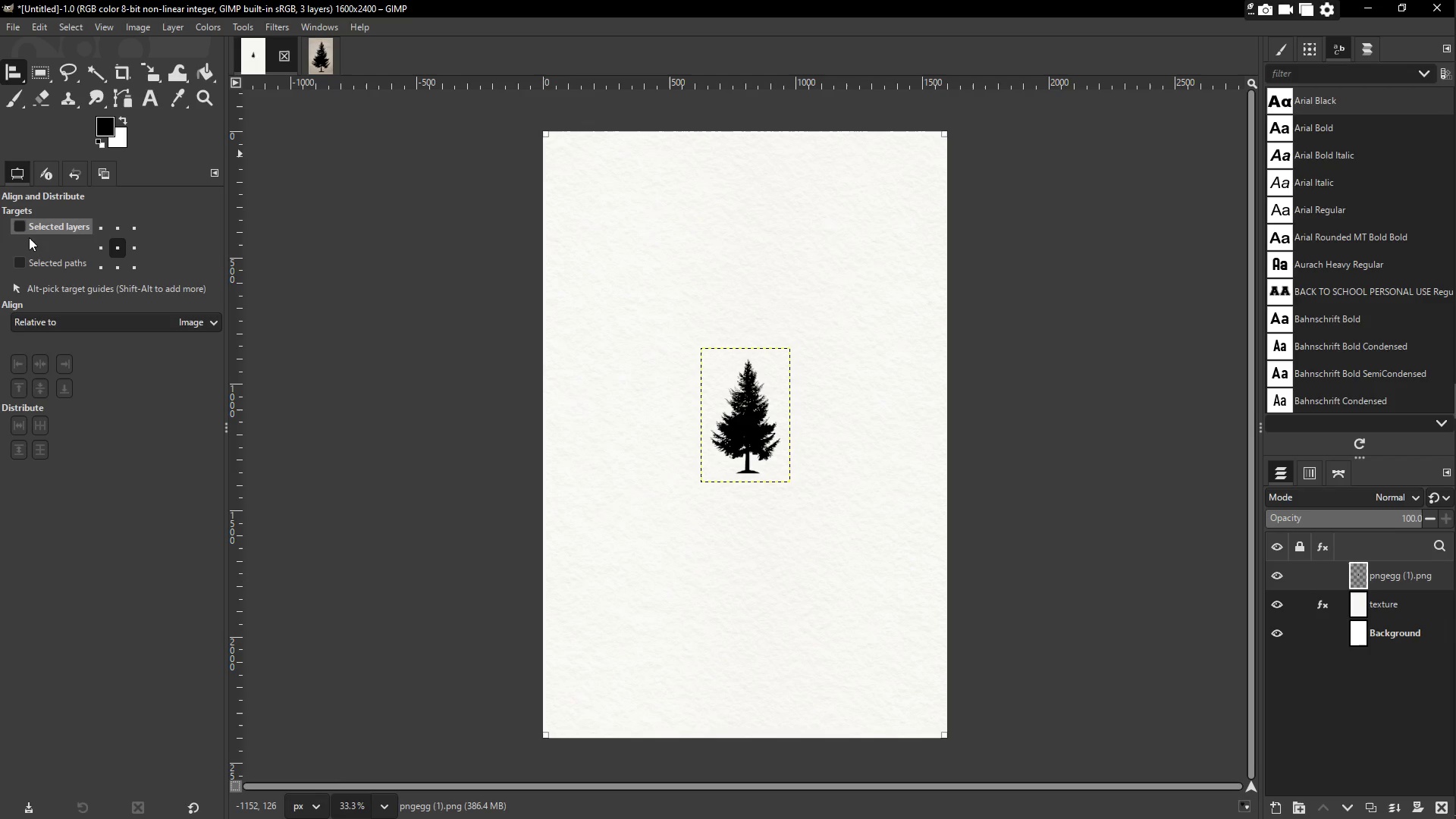 
mouse_move([24, 257])
 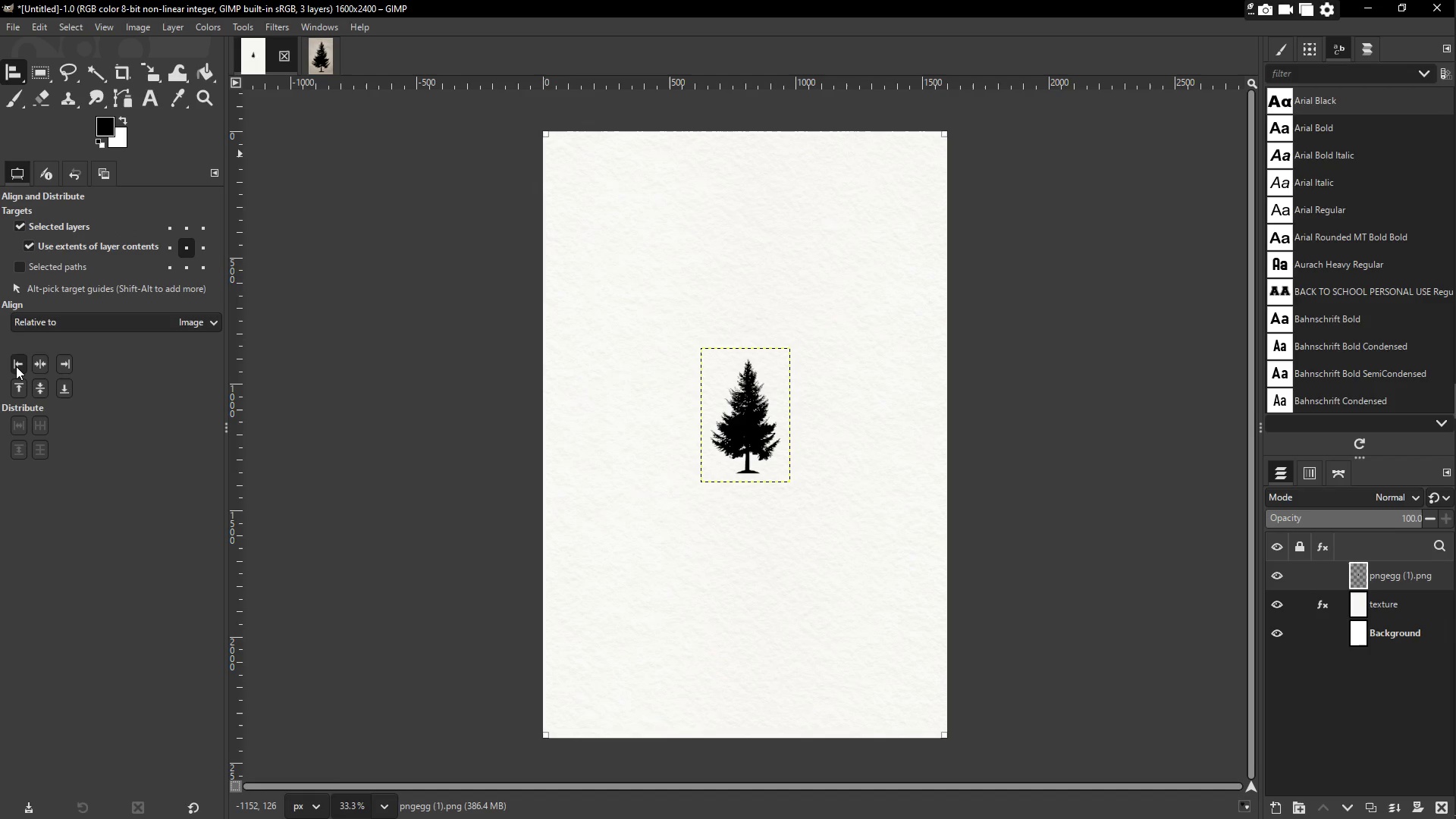 
left_click([16, 366])
 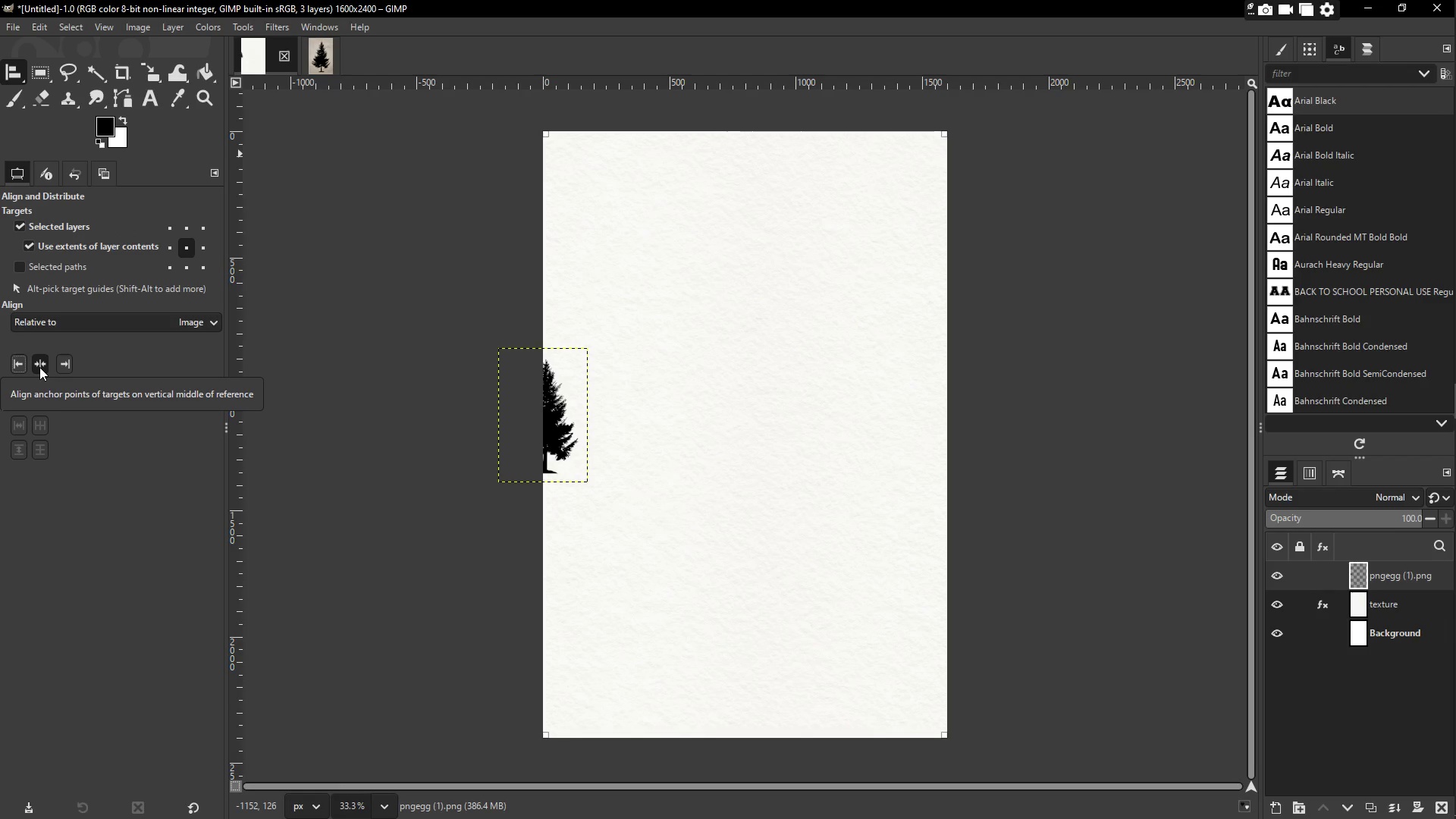 
left_click([41, 360])
 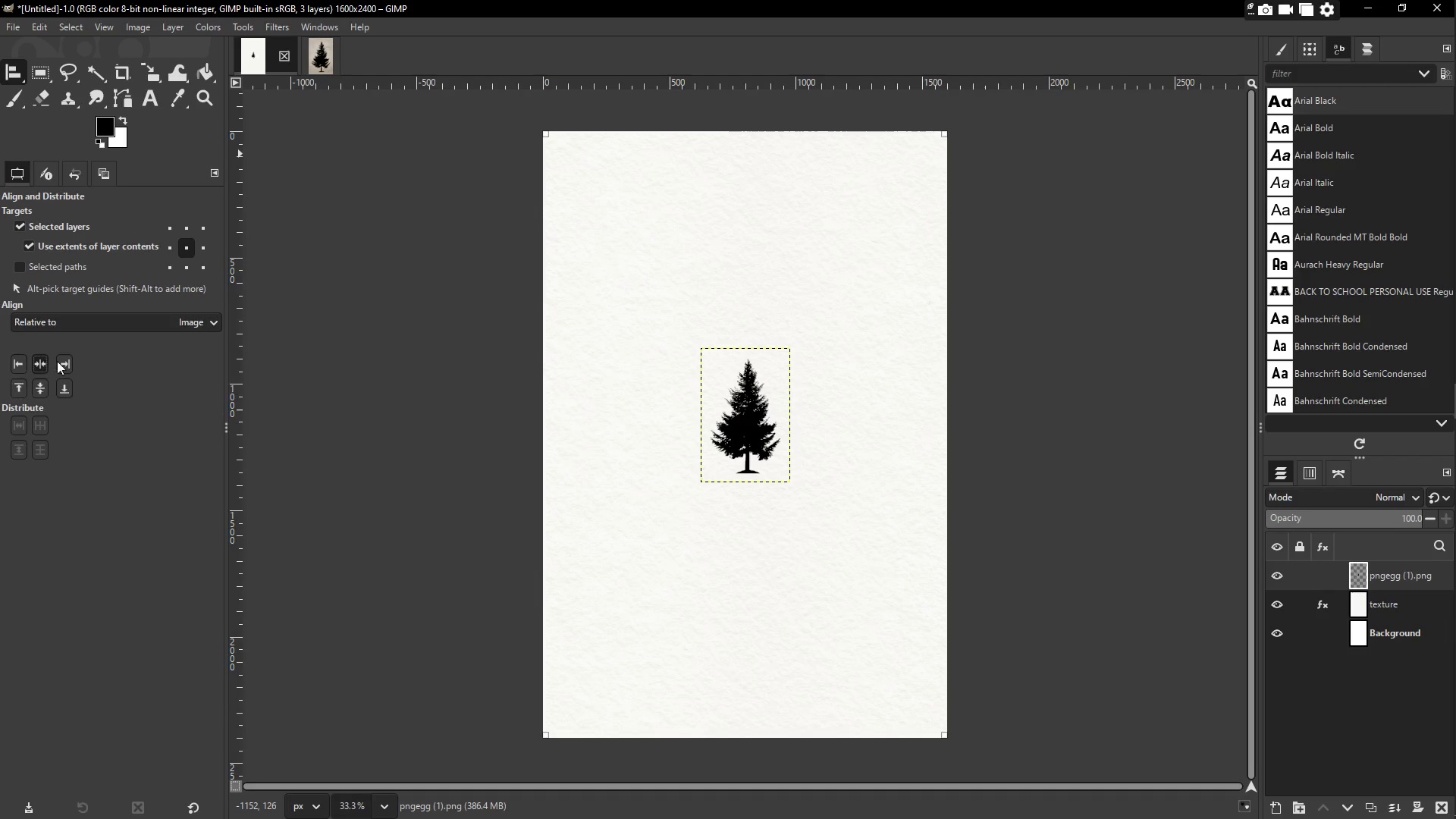 
left_click([67, 361])
 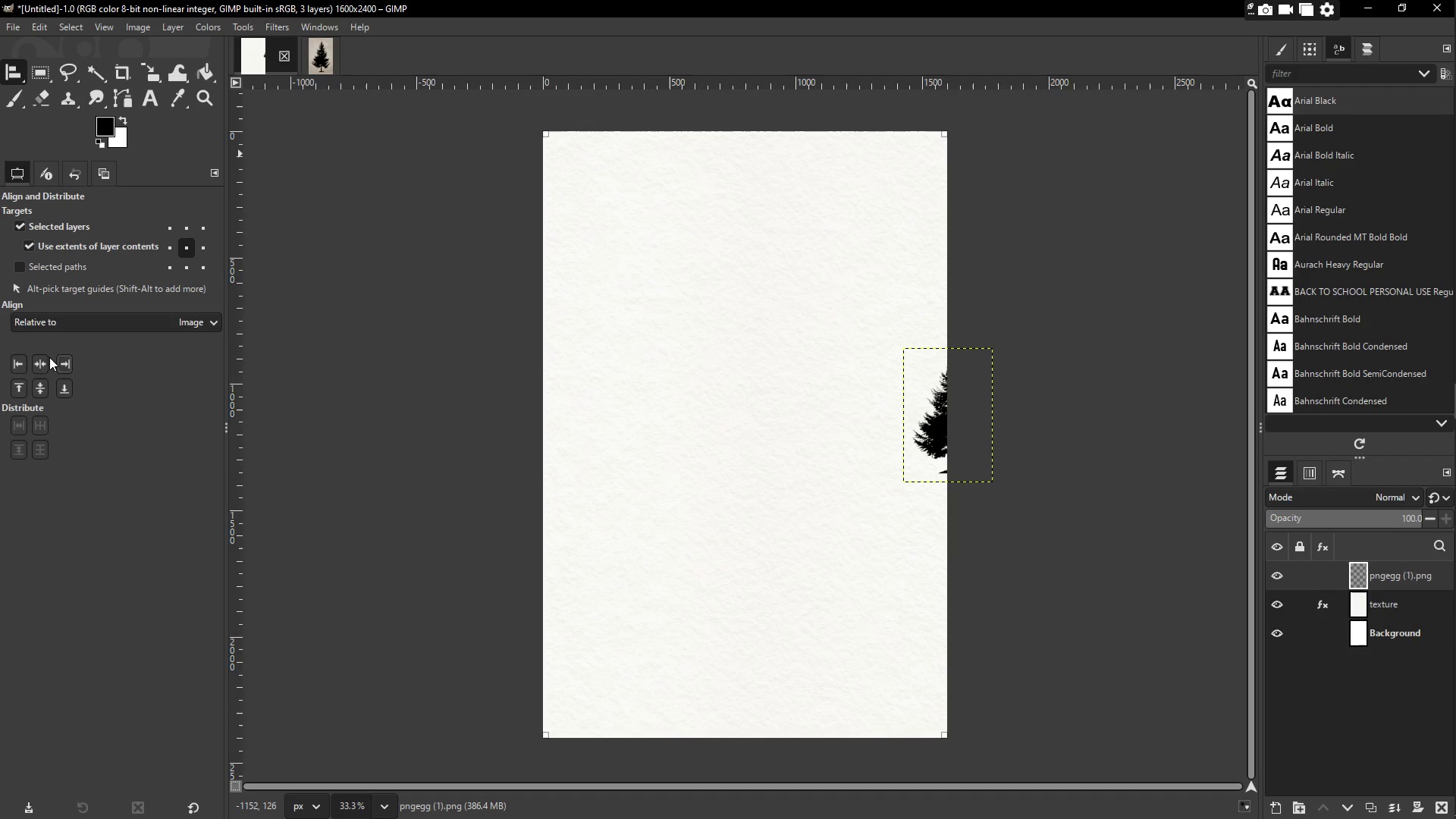 
left_click([41, 361])
 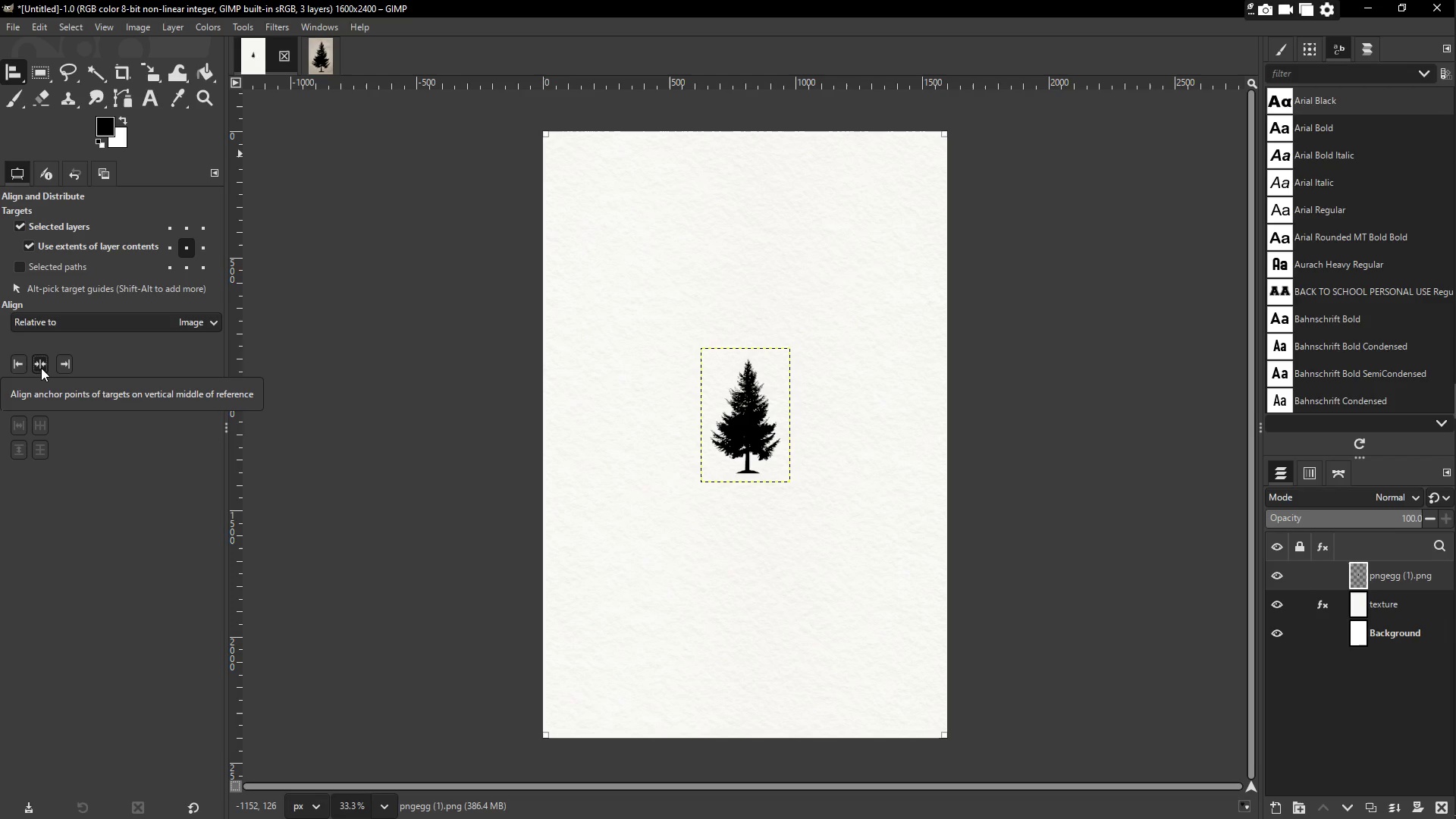 
left_click([43, 390])
 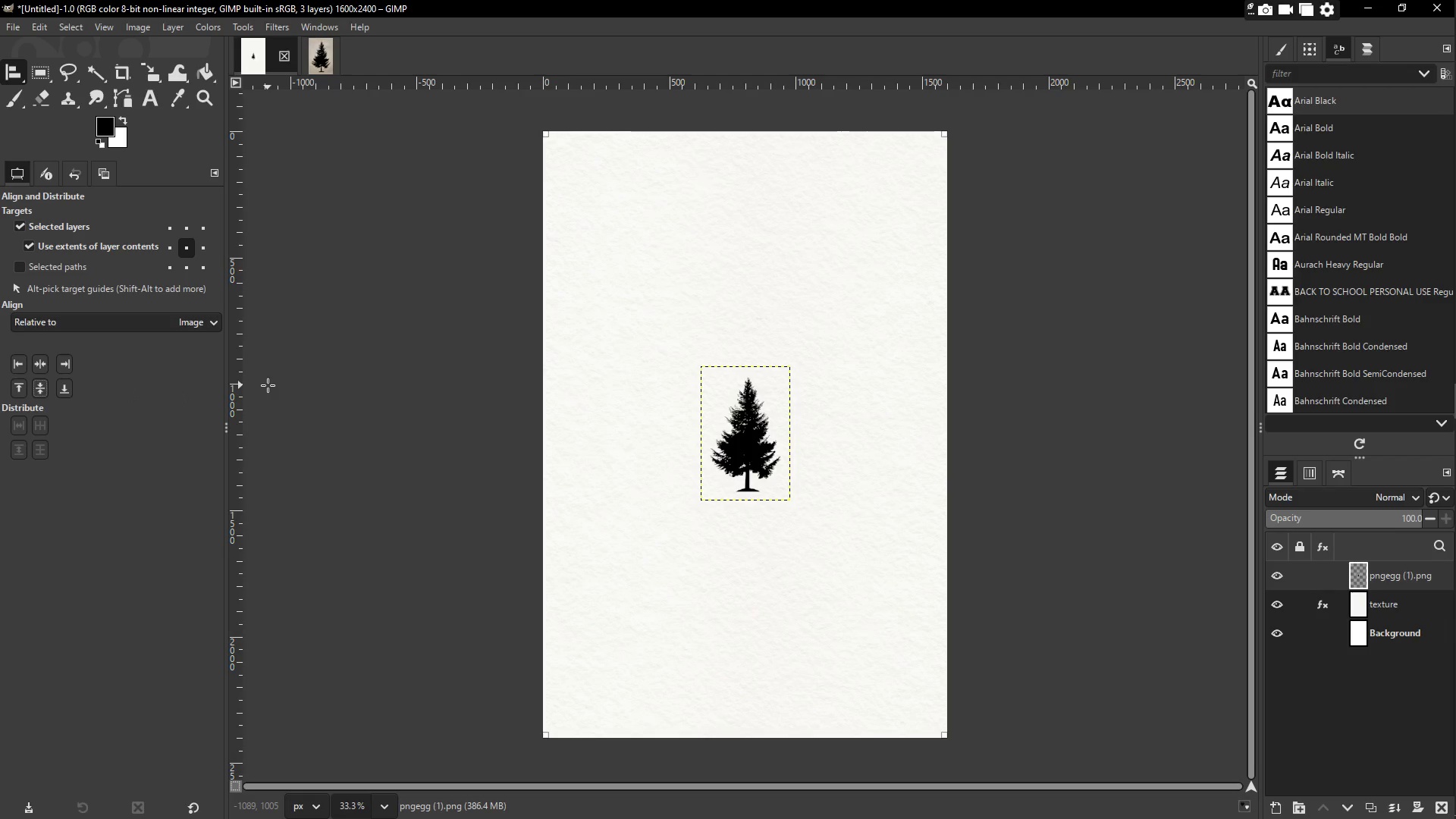 
wait(10.17)
 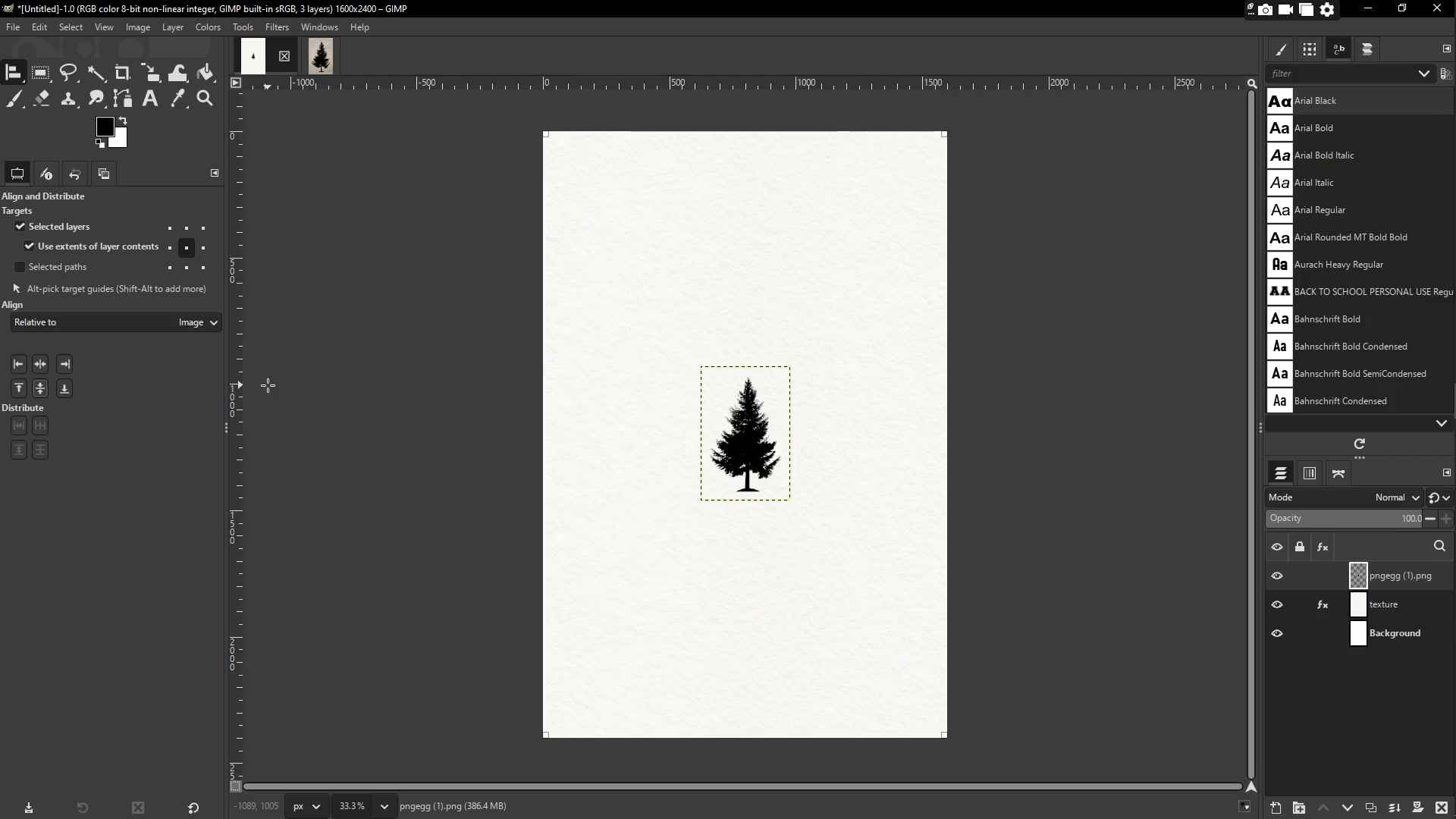 
left_click([1389, 578])
 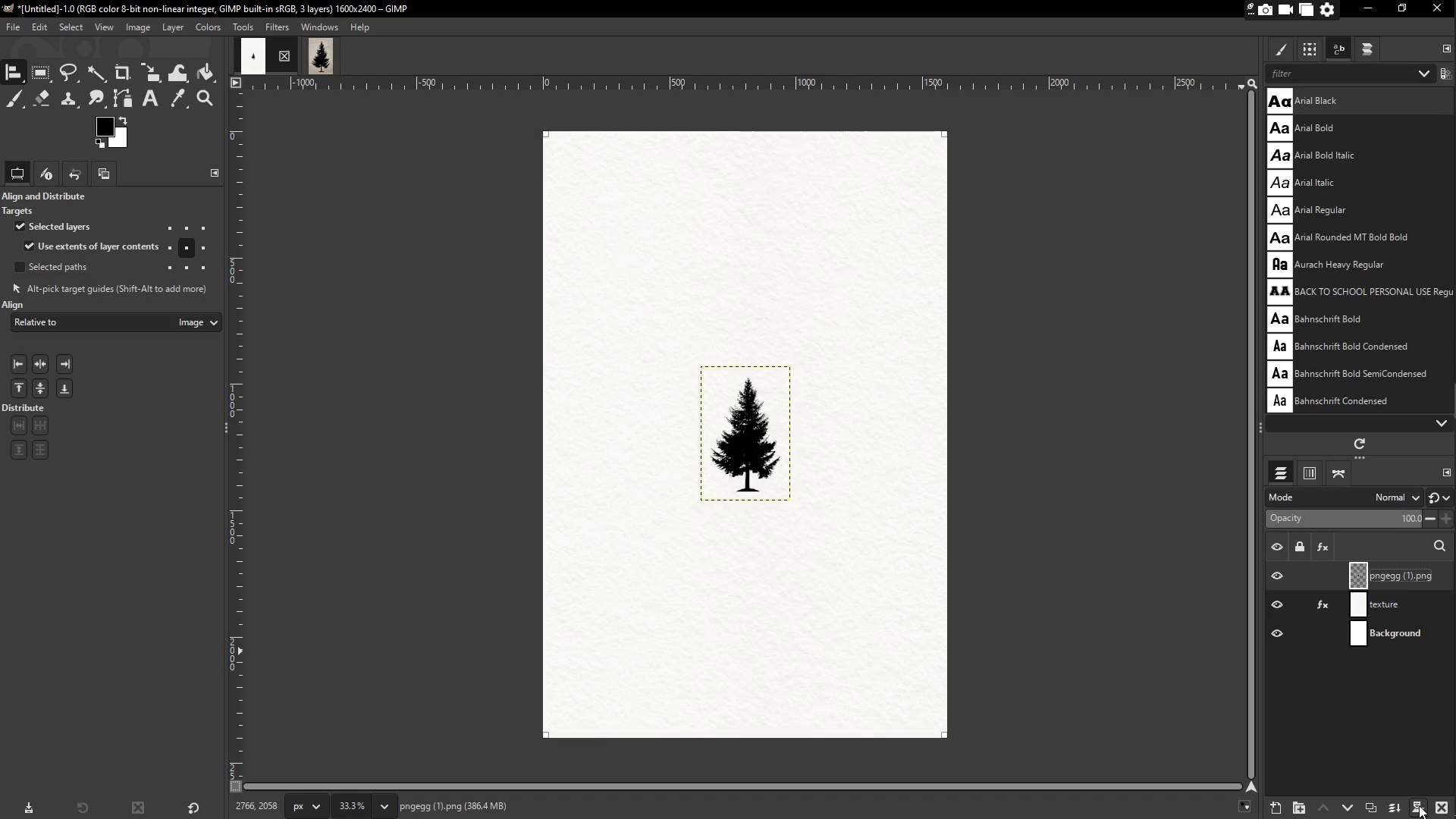 
left_click([1419, 805])
 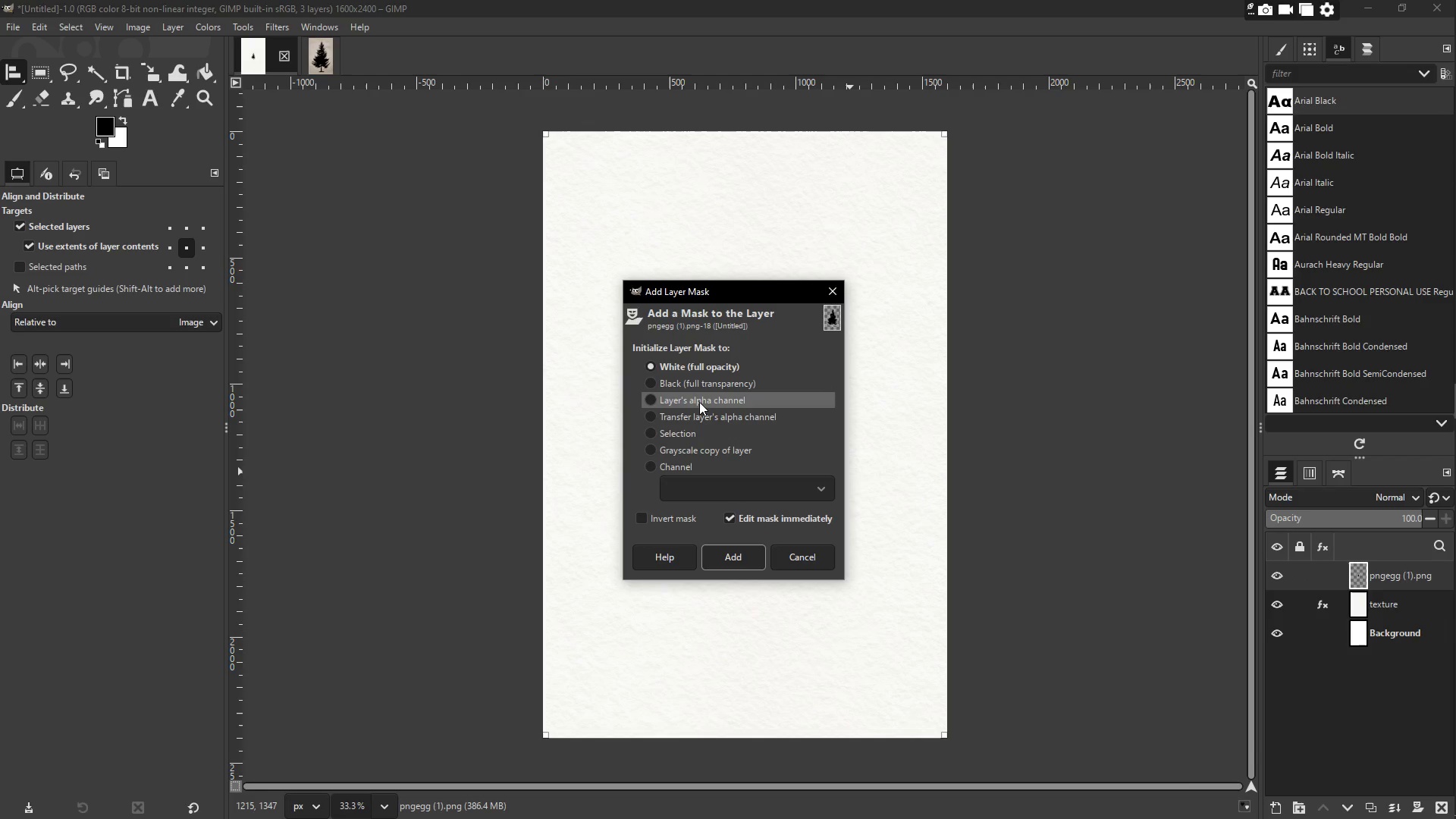 
wait(9.73)
 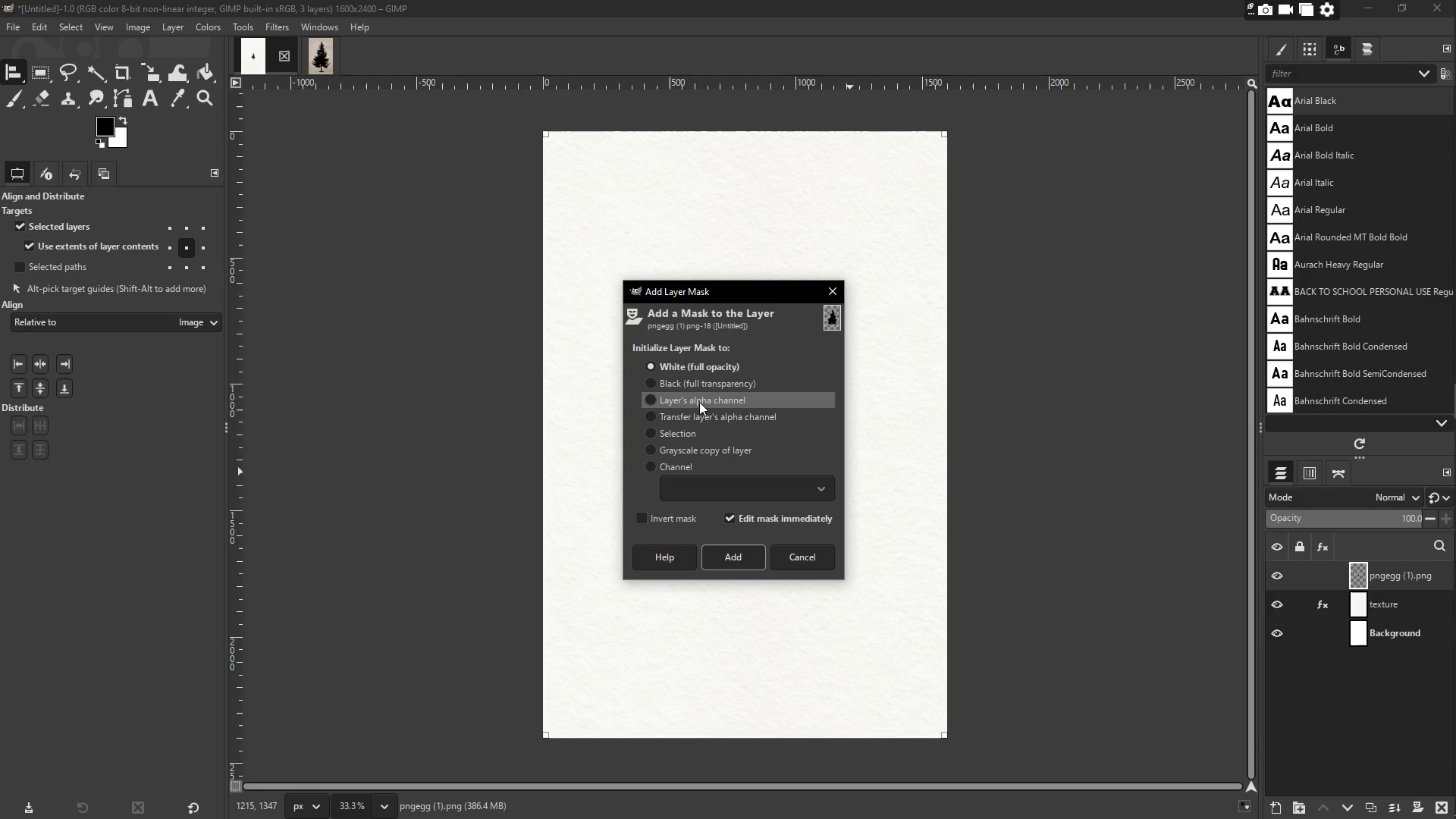 
left_click([733, 551])
 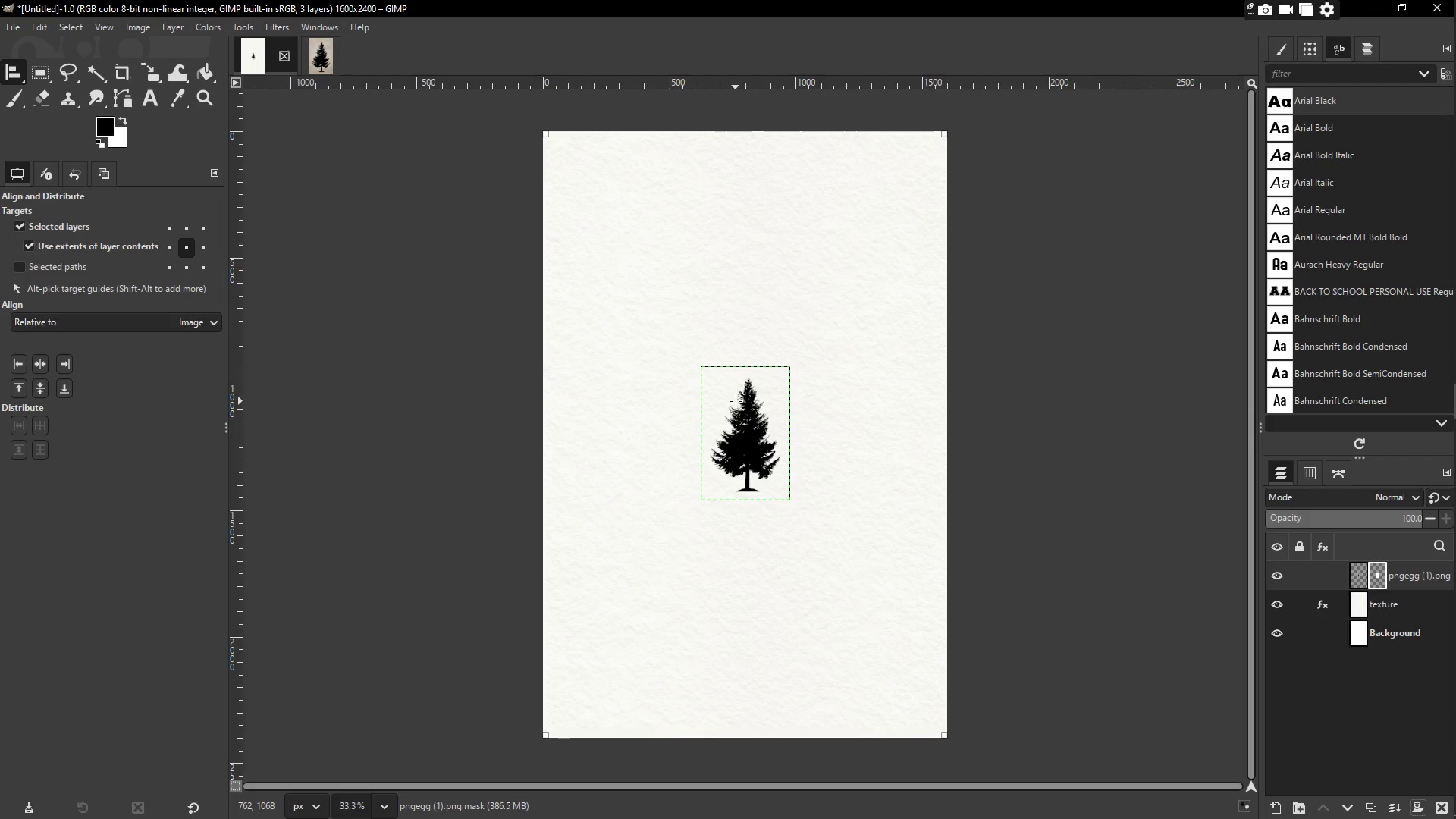 
wait(6.41)
 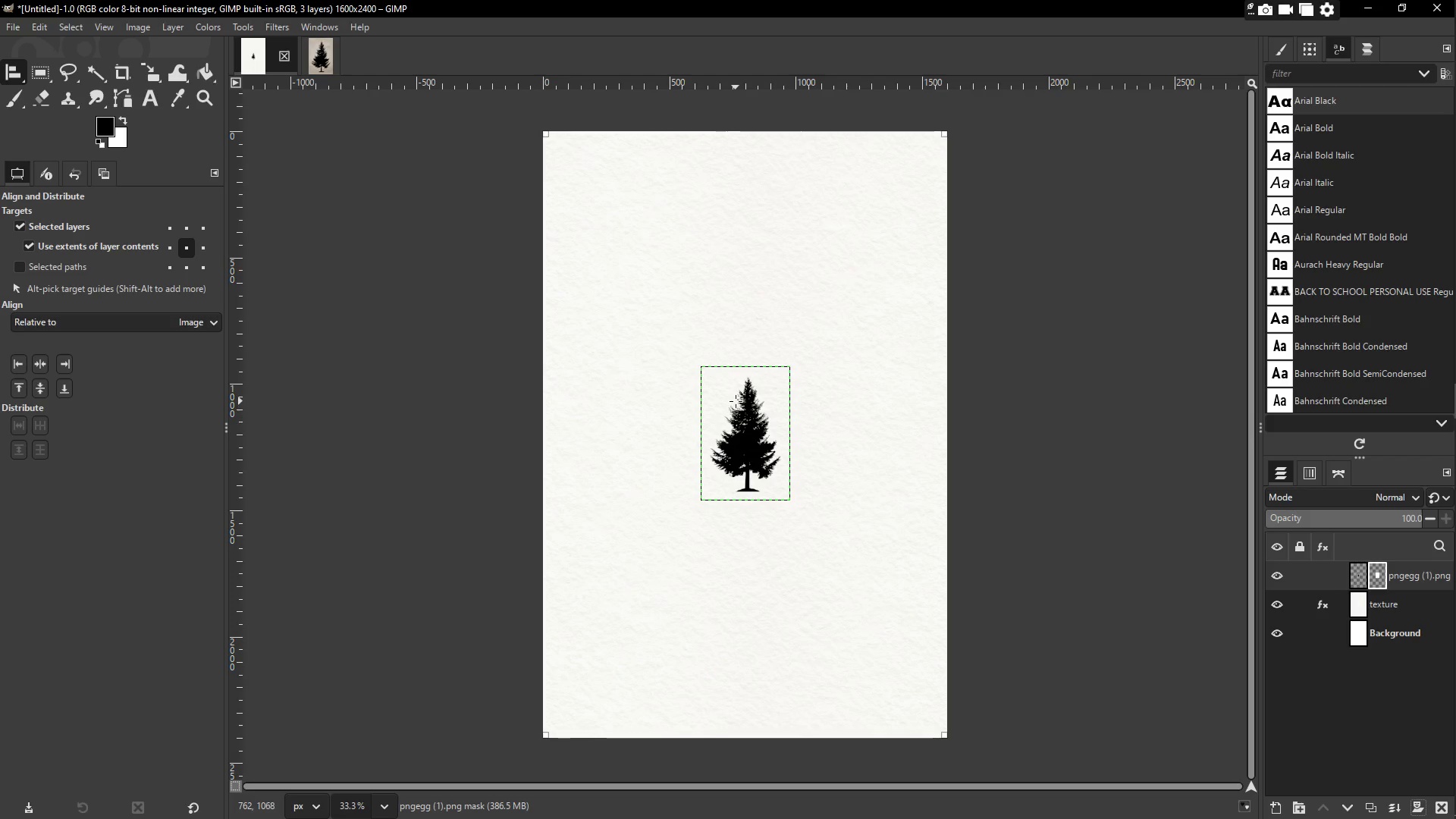 
type(bpz)
 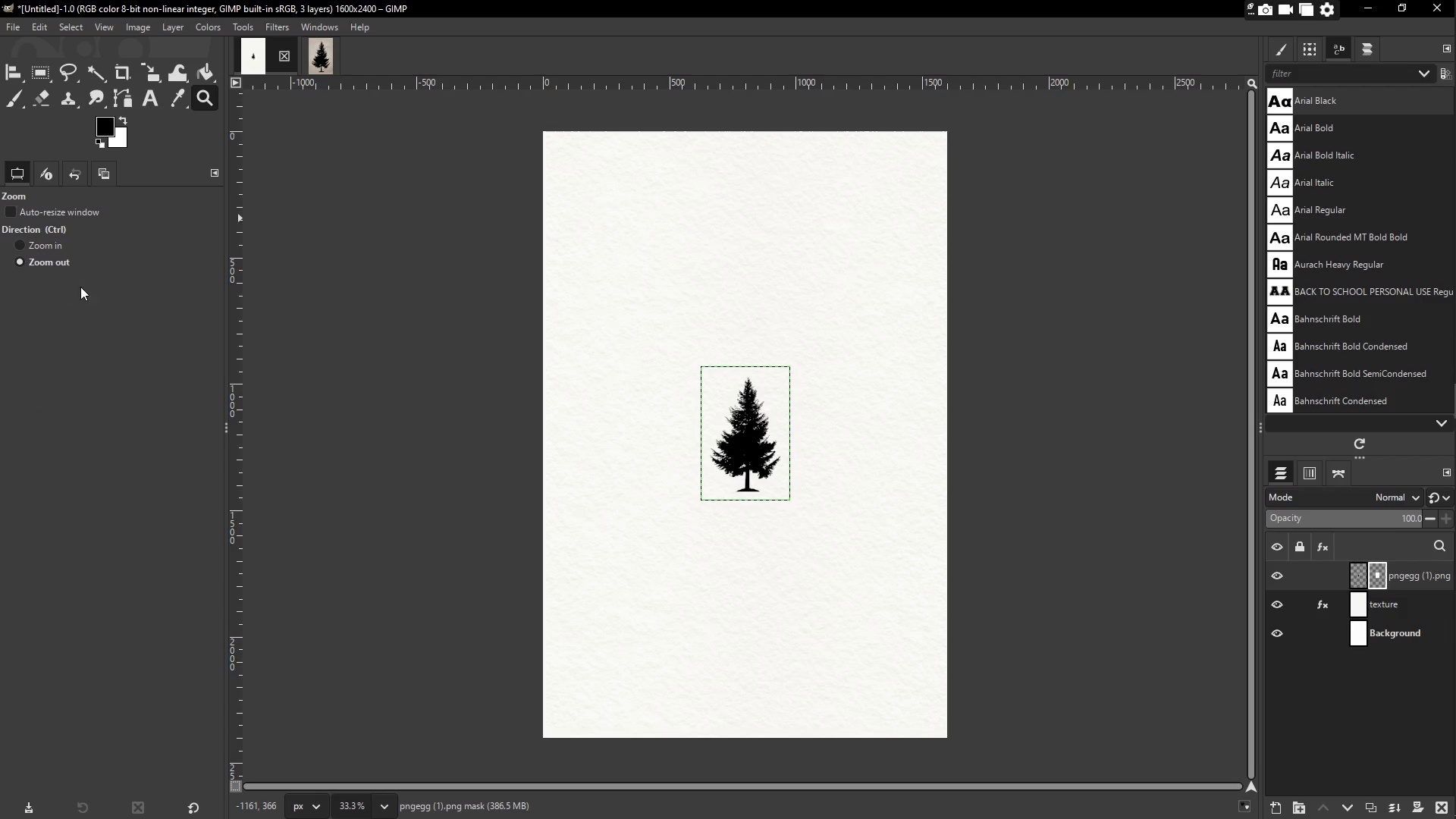 
left_click([49, 250])
 